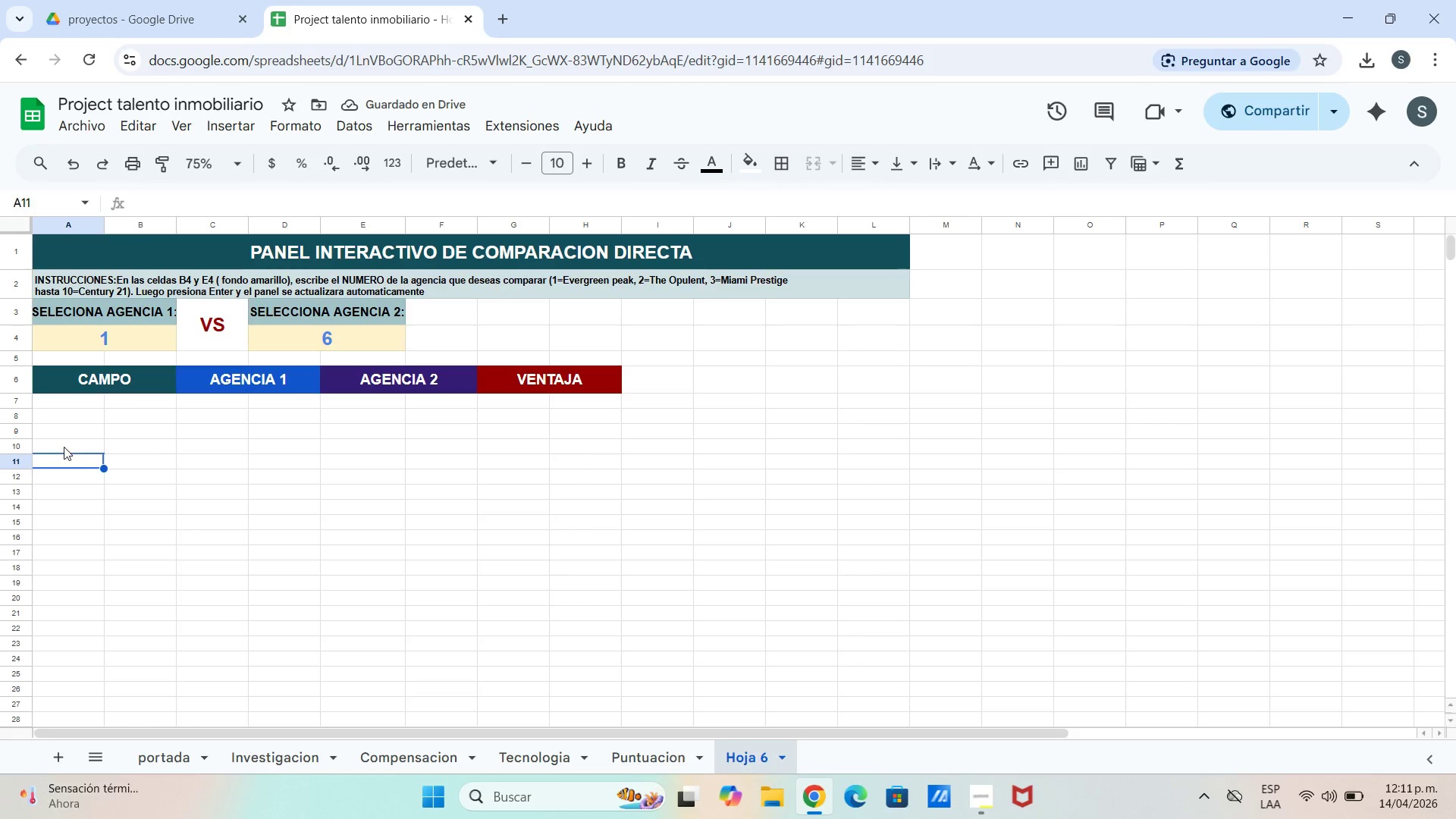 
left_click([71, 442])
 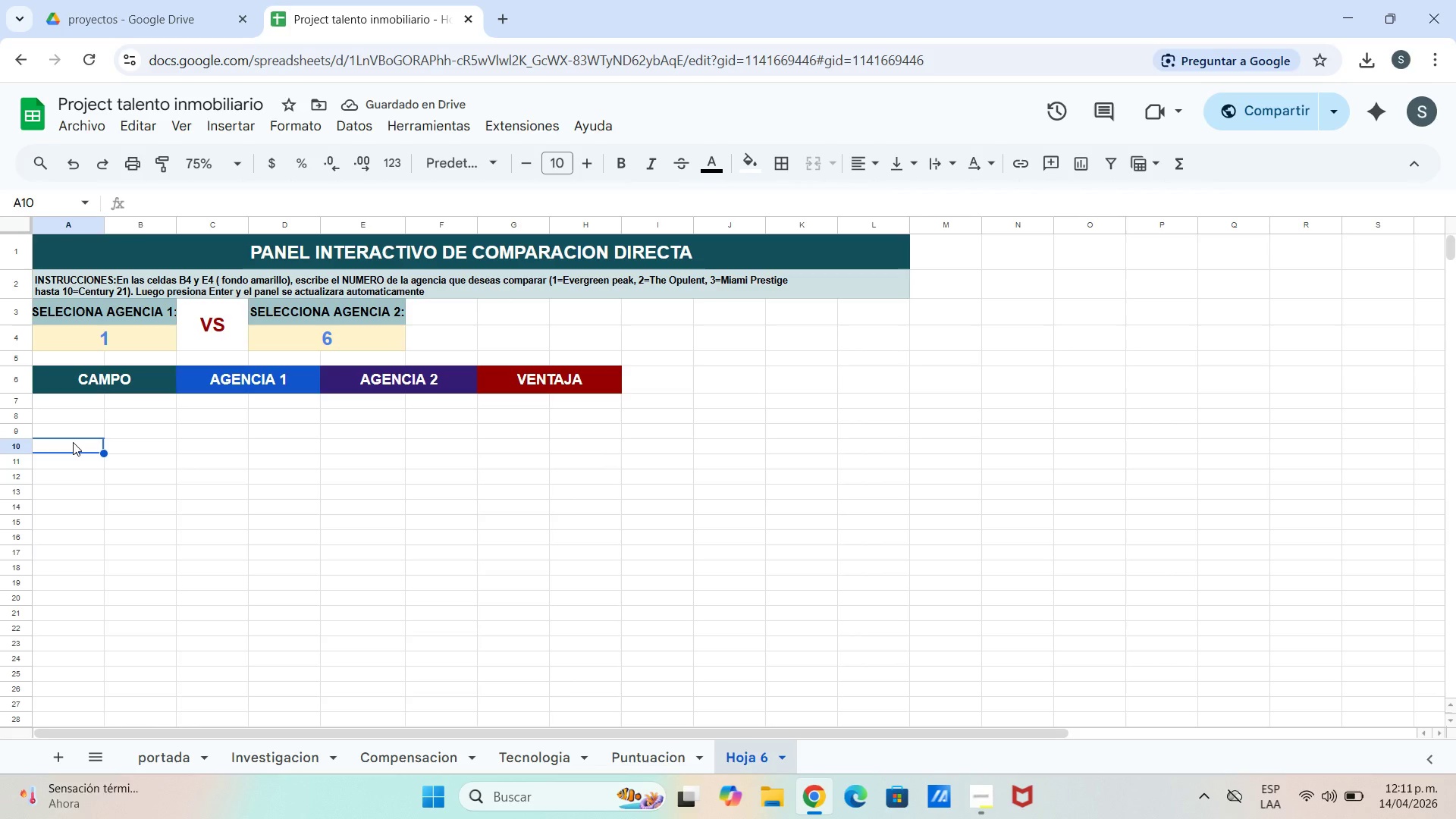 
key(Control+V)
 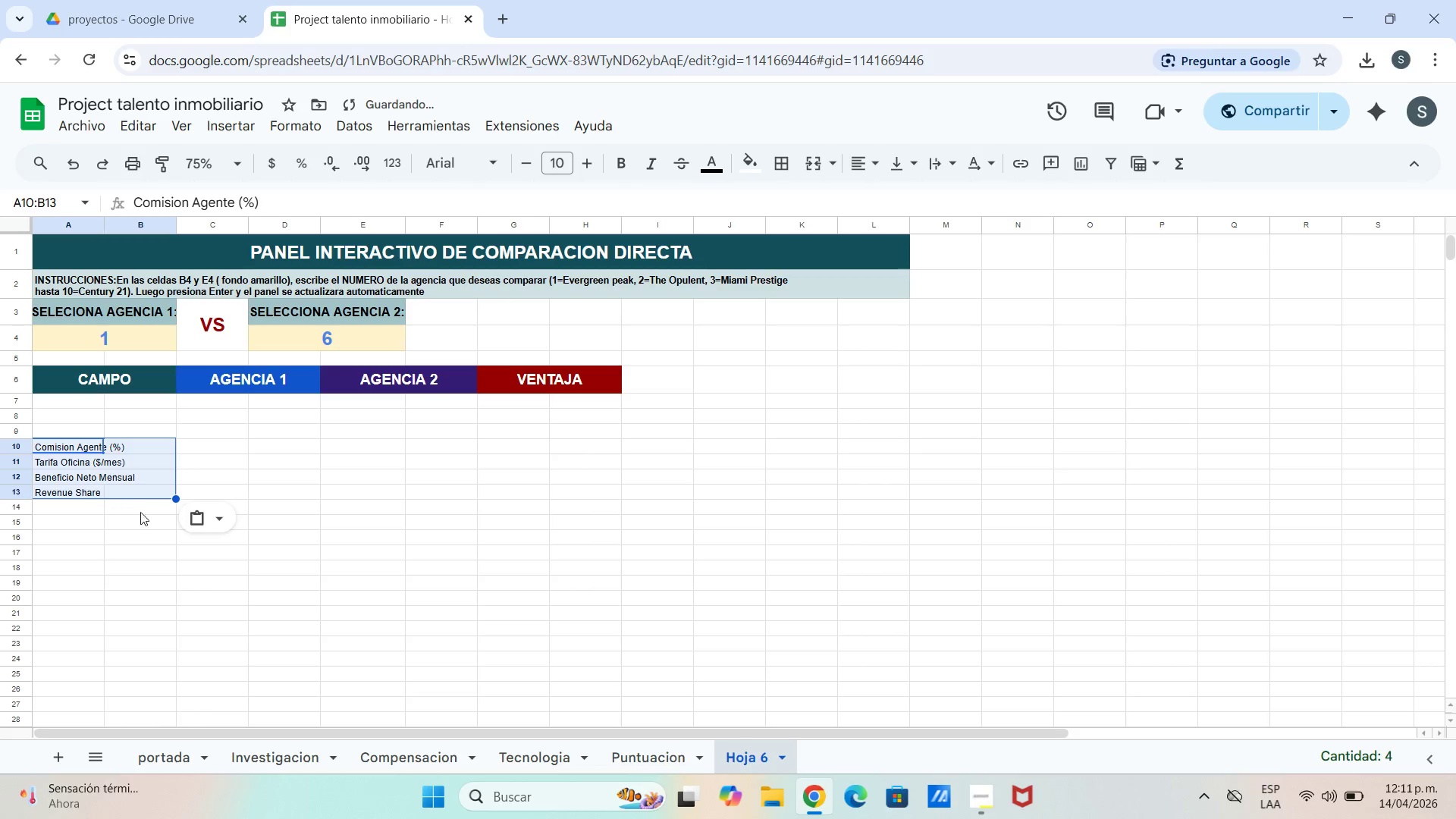 
left_click_drag(start_coordinate=[145, 537], to_coordinate=[140, 538])
 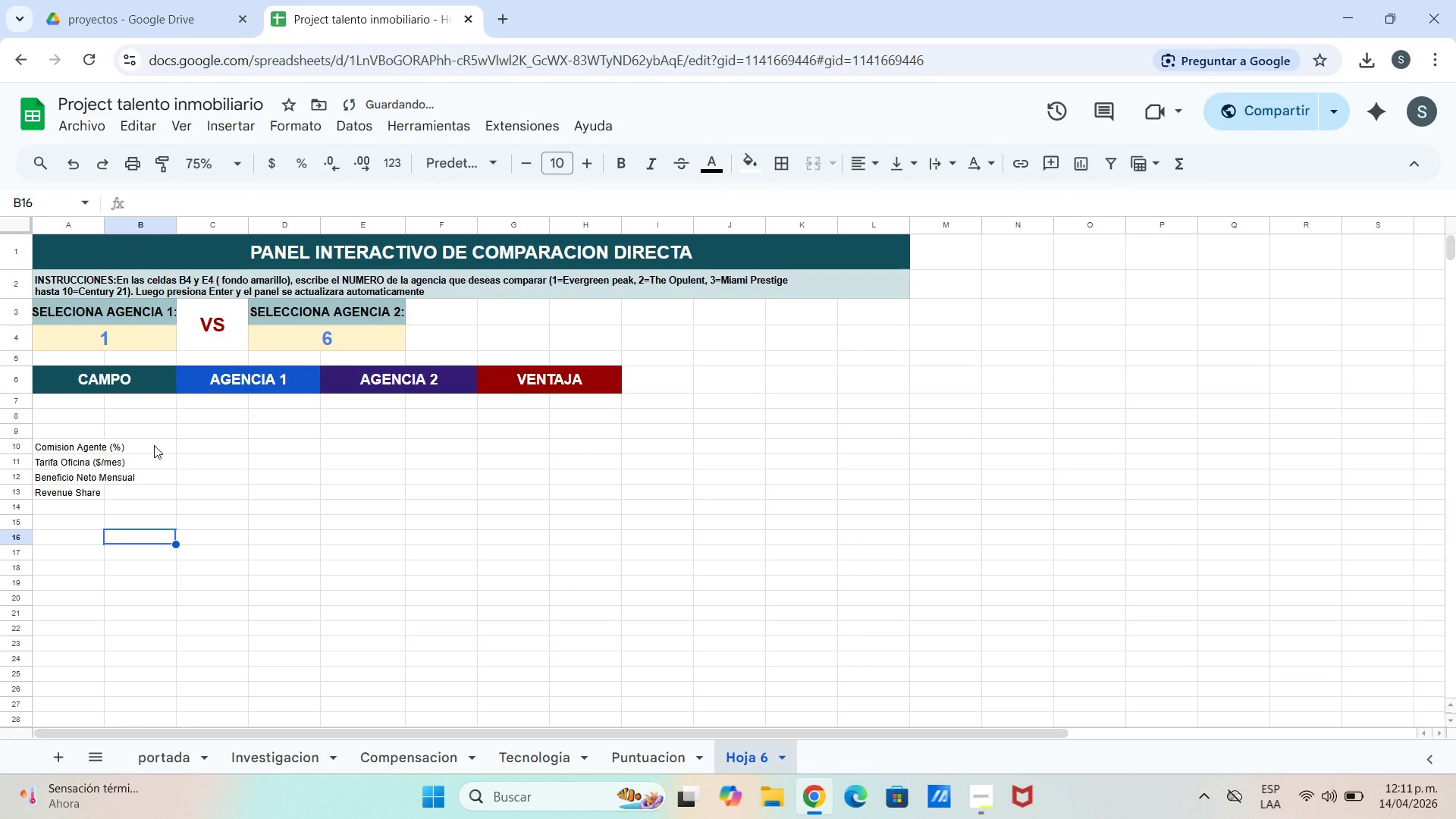 
left_click_drag(start_coordinate=[144, 433], to_coordinate=[138, 431])
 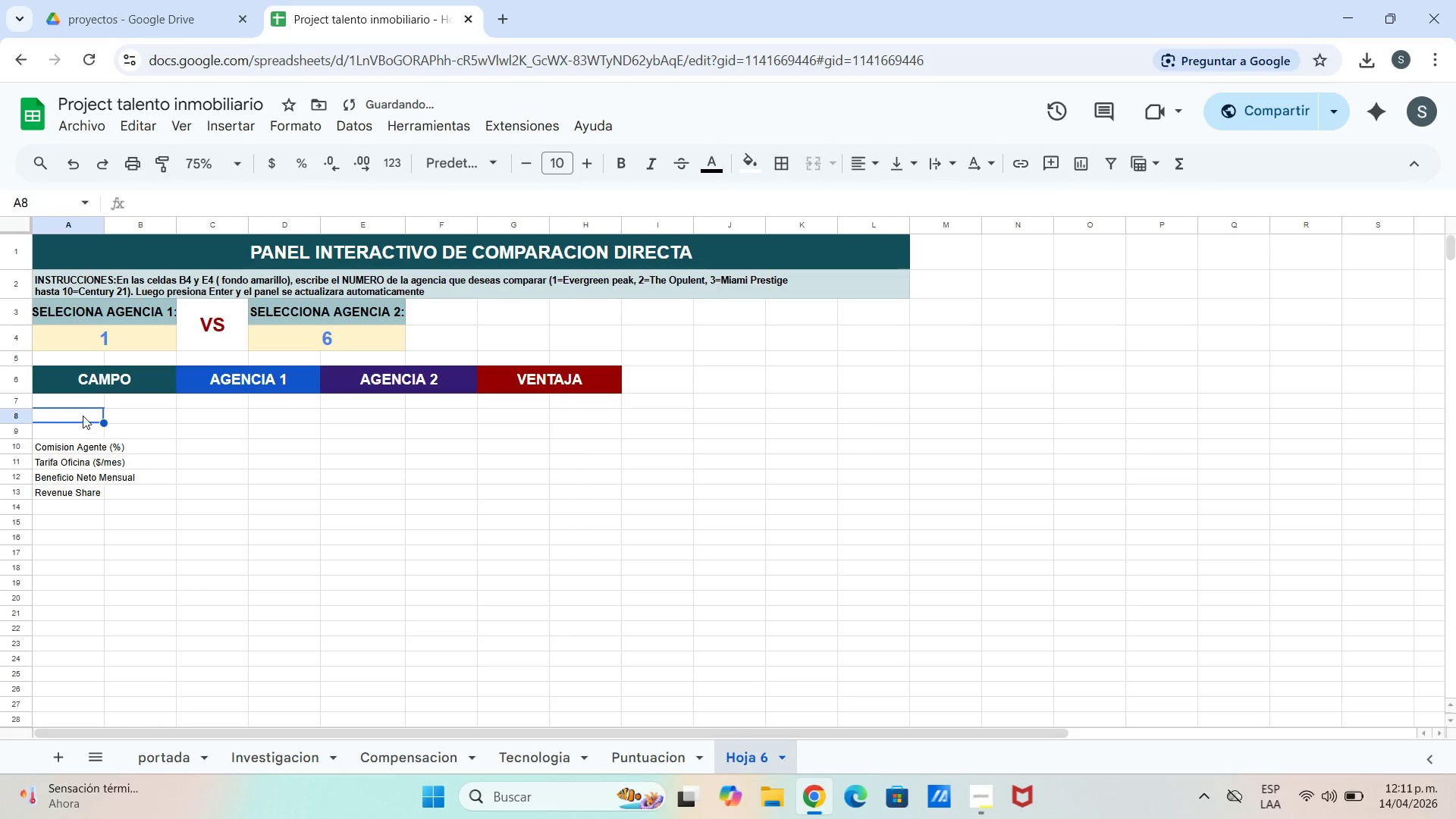 
double_click([83, 411])
 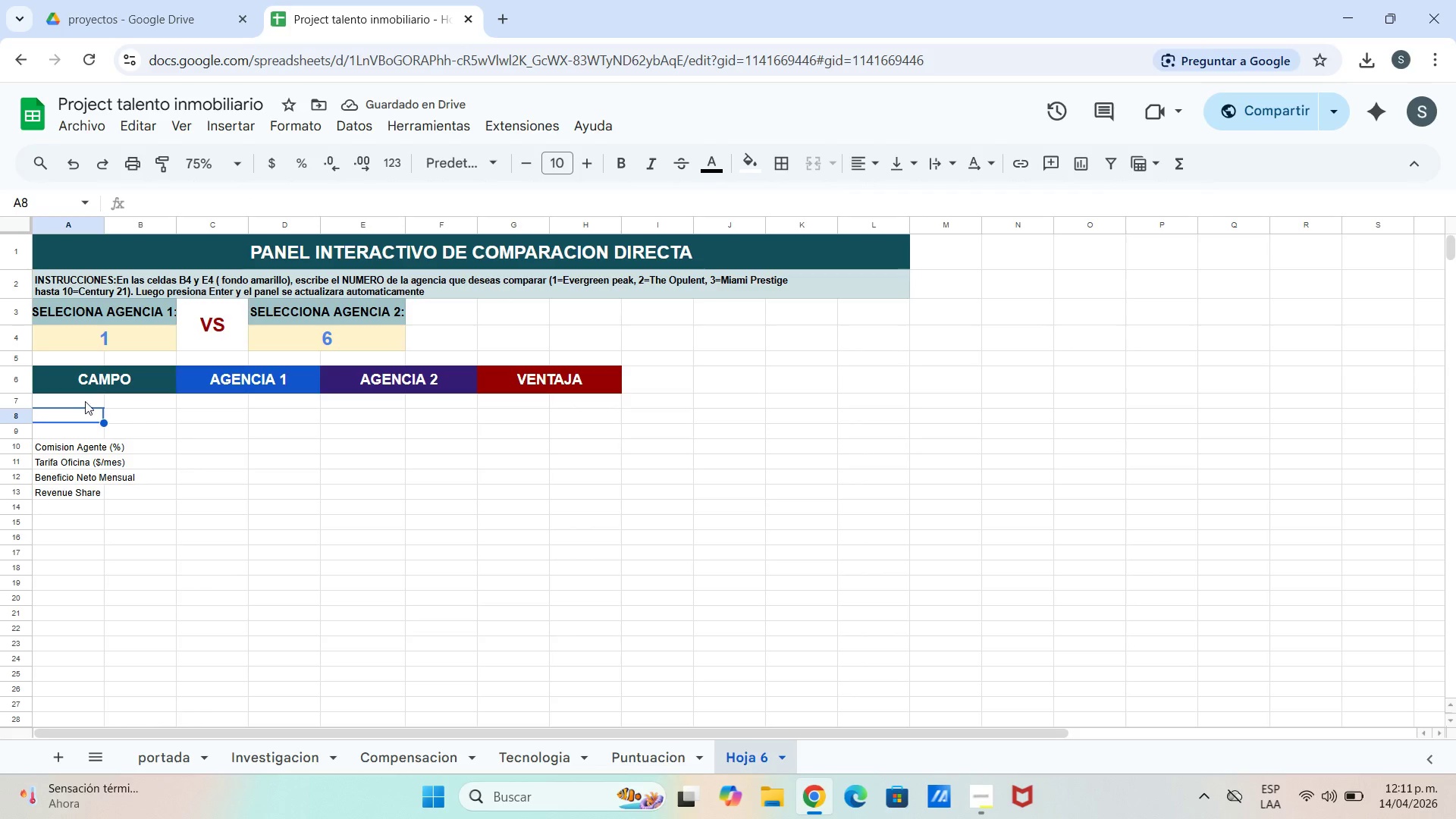 
left_click([86, 400])
 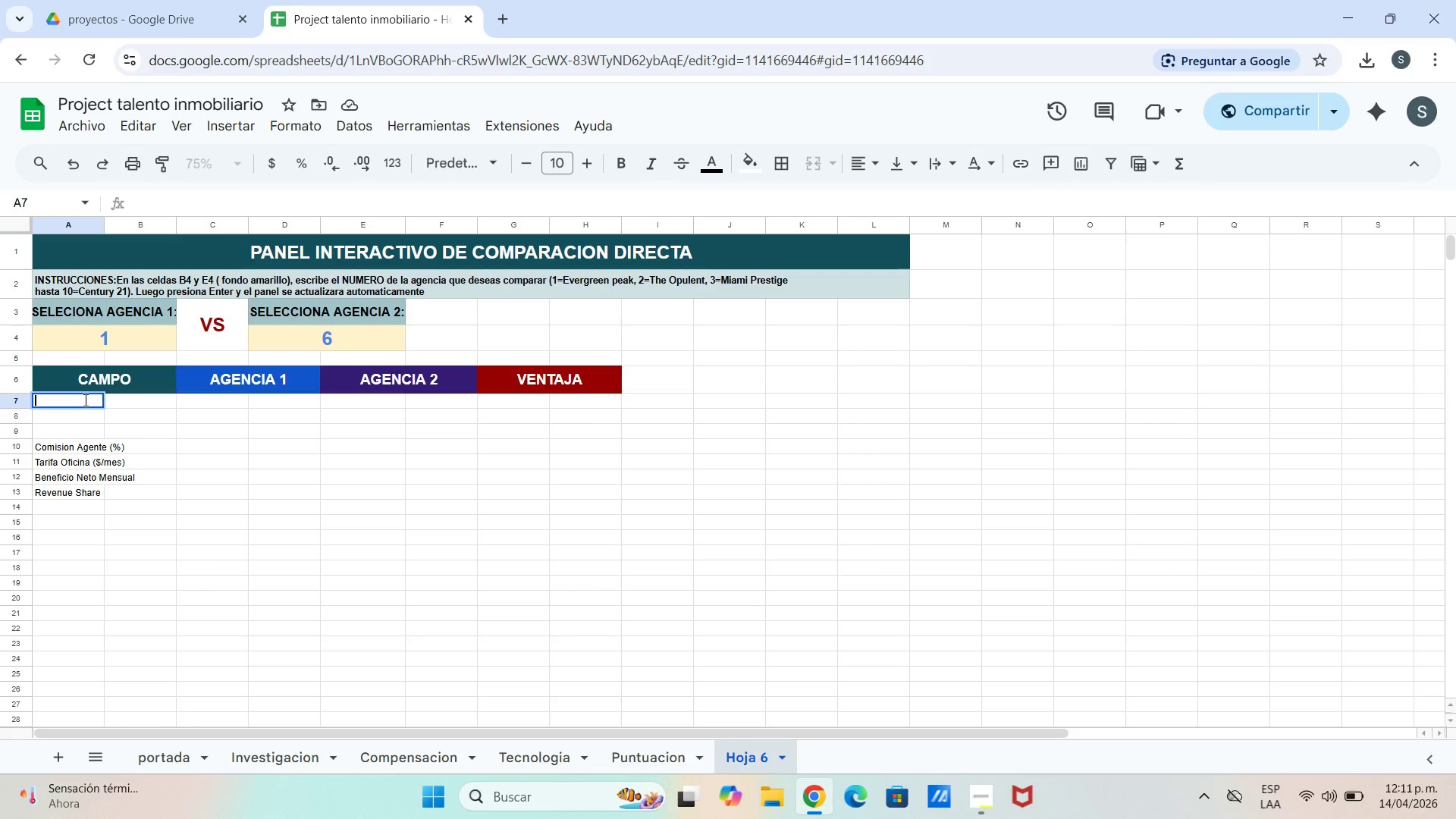 
type(Nombre de Agencia)
 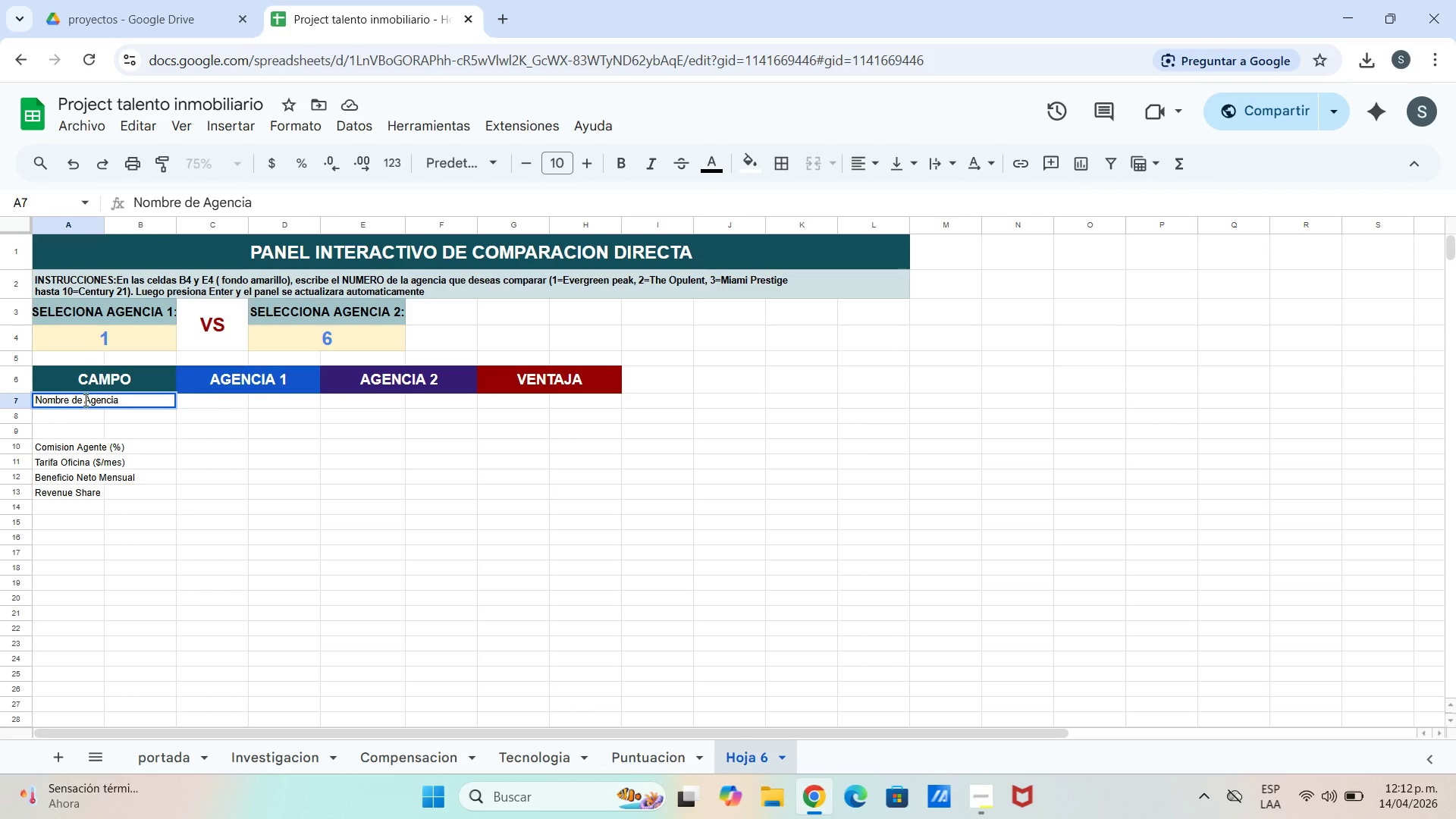 
key(Enter)
 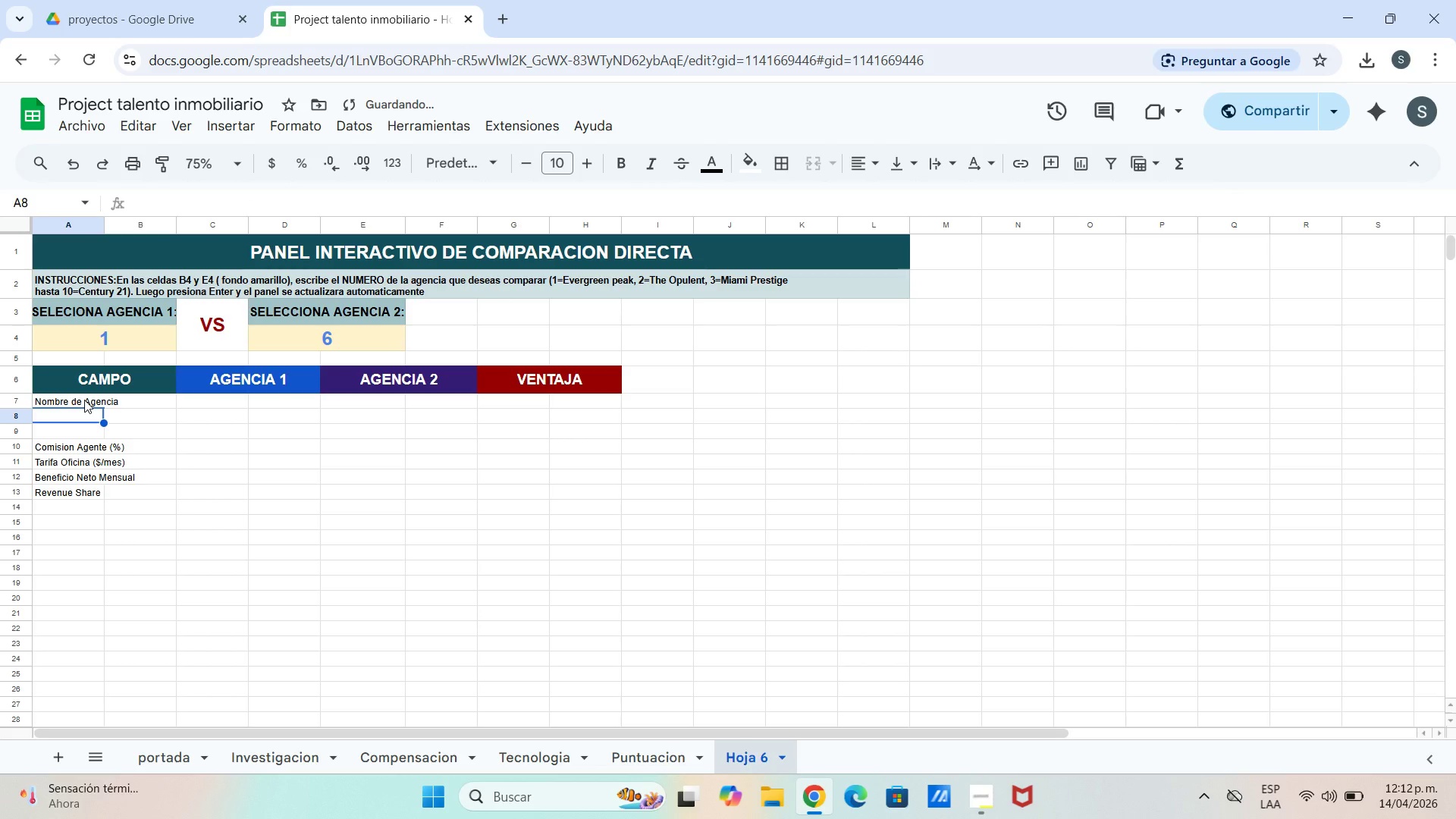 
type(Tipo de Agencia)
 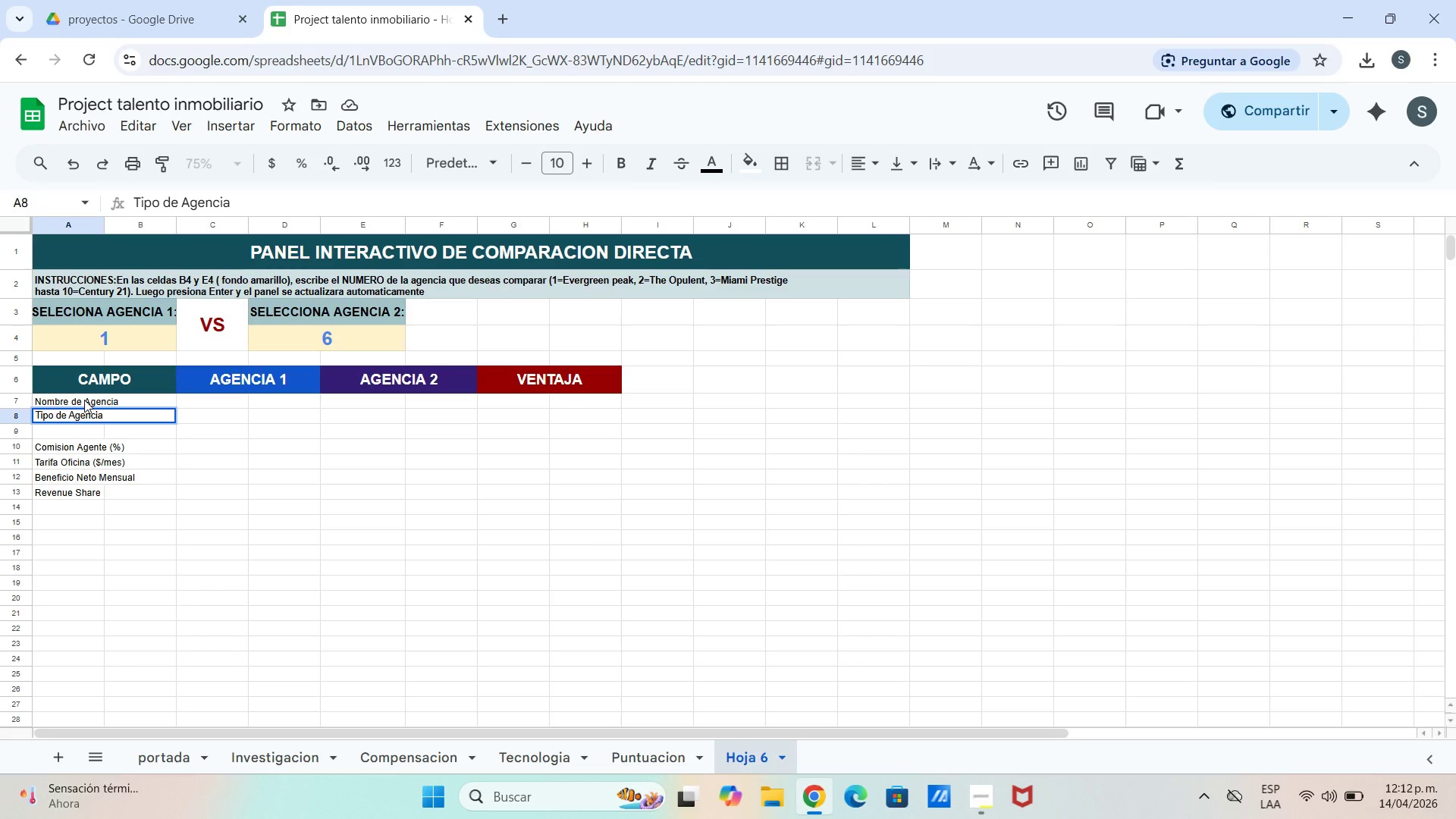 
left_click_drag(start_coordinate=[118, 471], to_coordinate=[124, 464])
 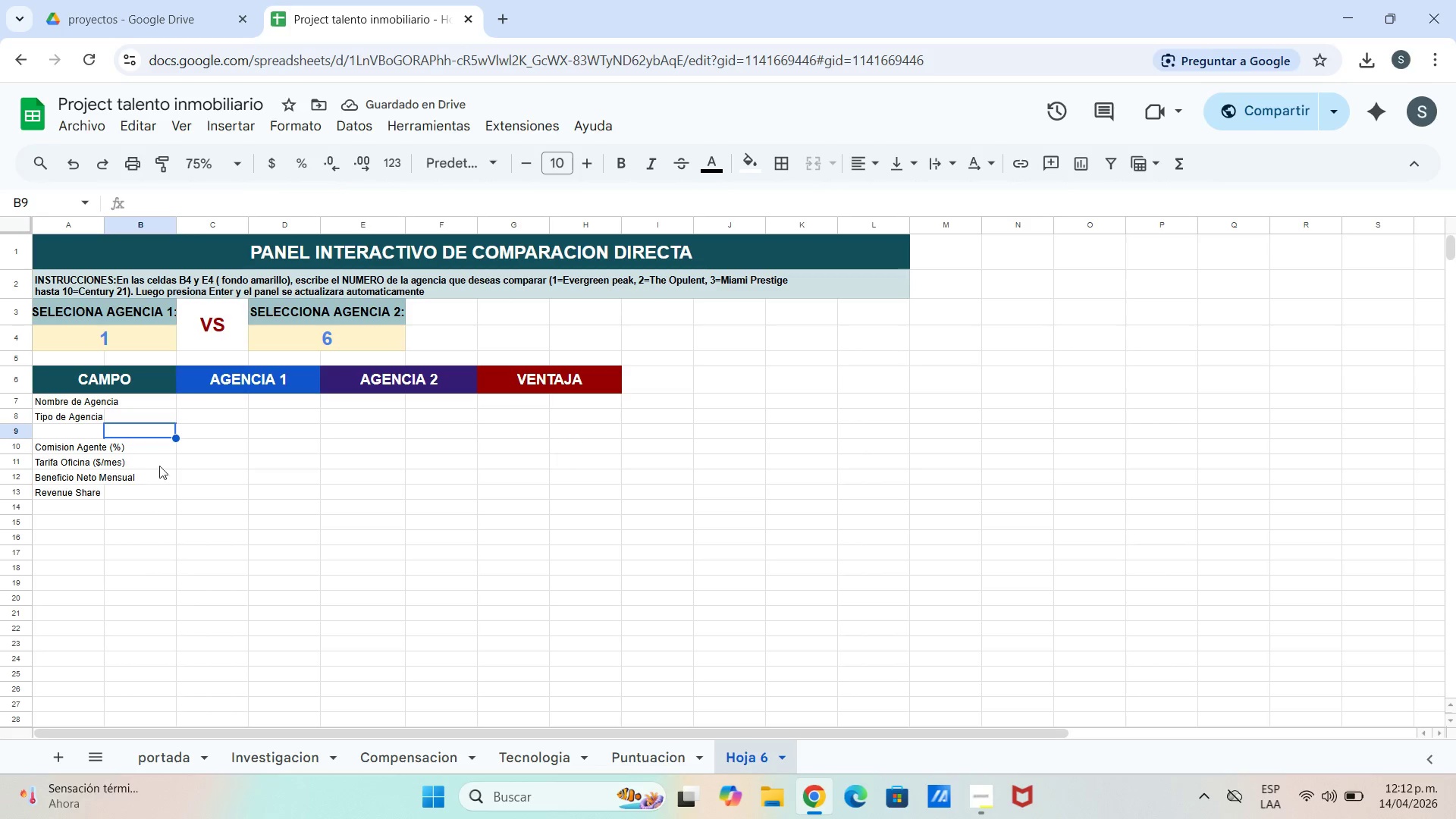 
left_click([70, 431])
 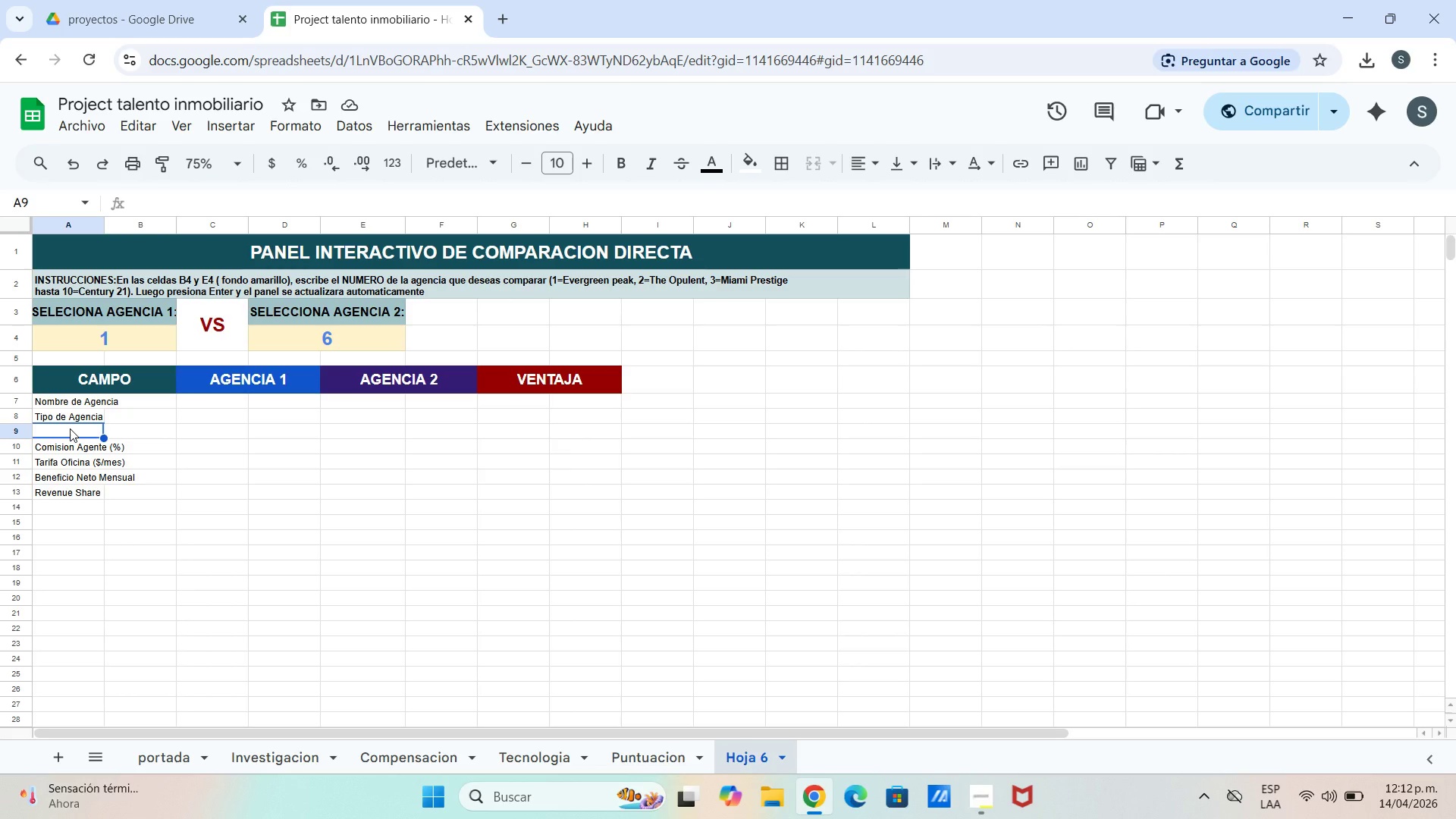 
left_click_drag(start_coordinate=[69, 428], to_coordinate=[579, 428])
 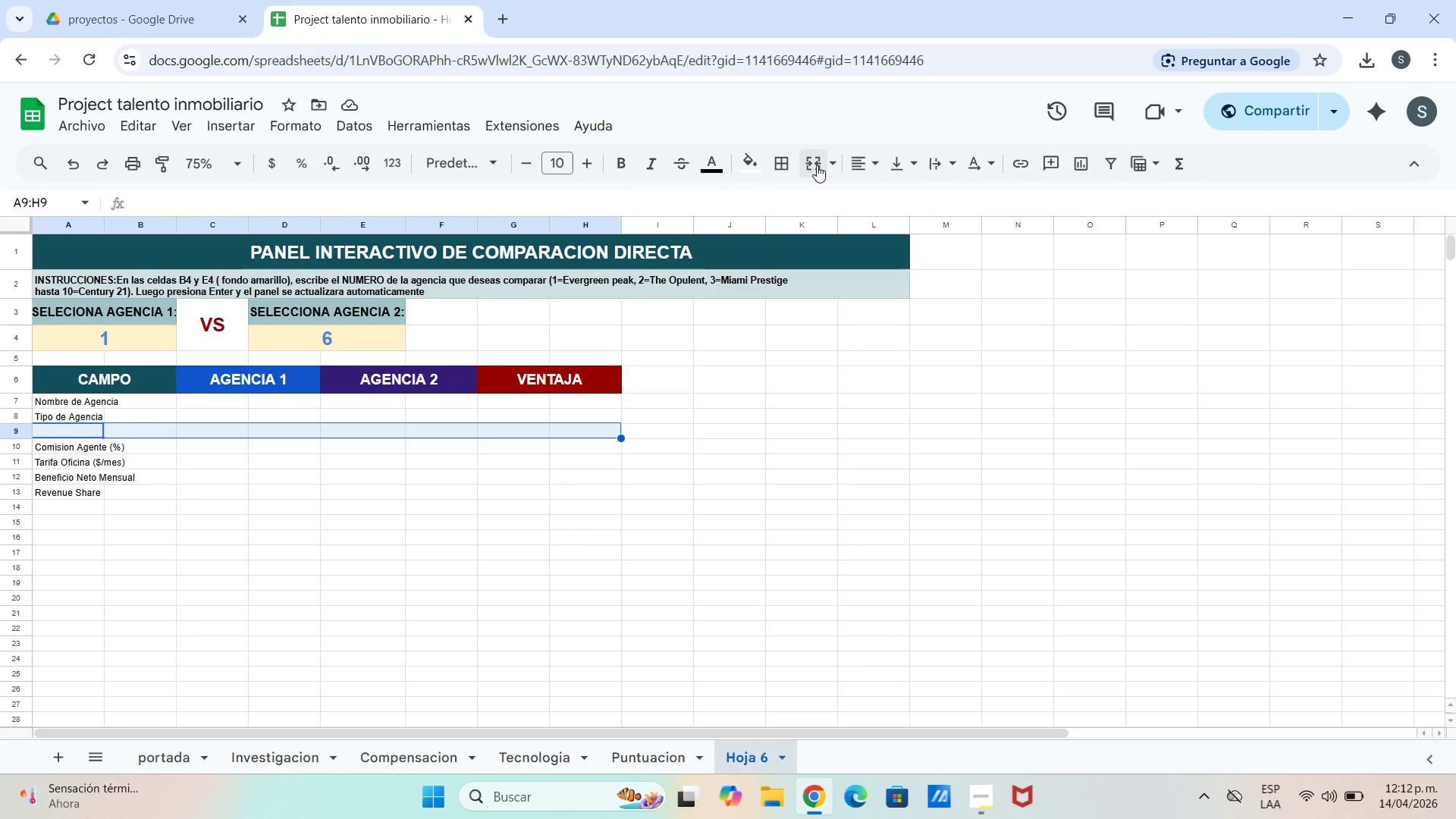 
left_click([818, 165])
 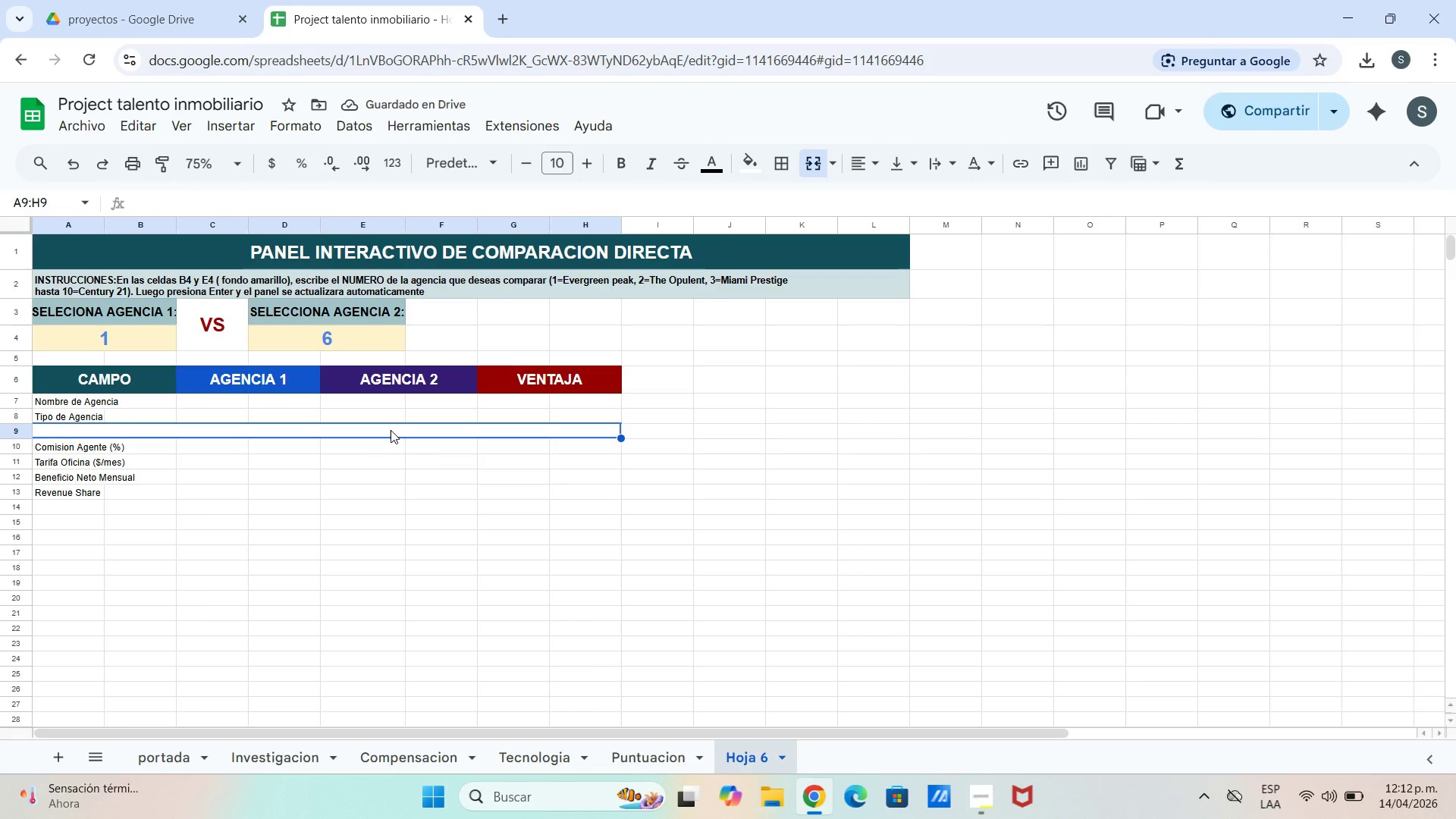 
type(-----COMPENSACION-----)
 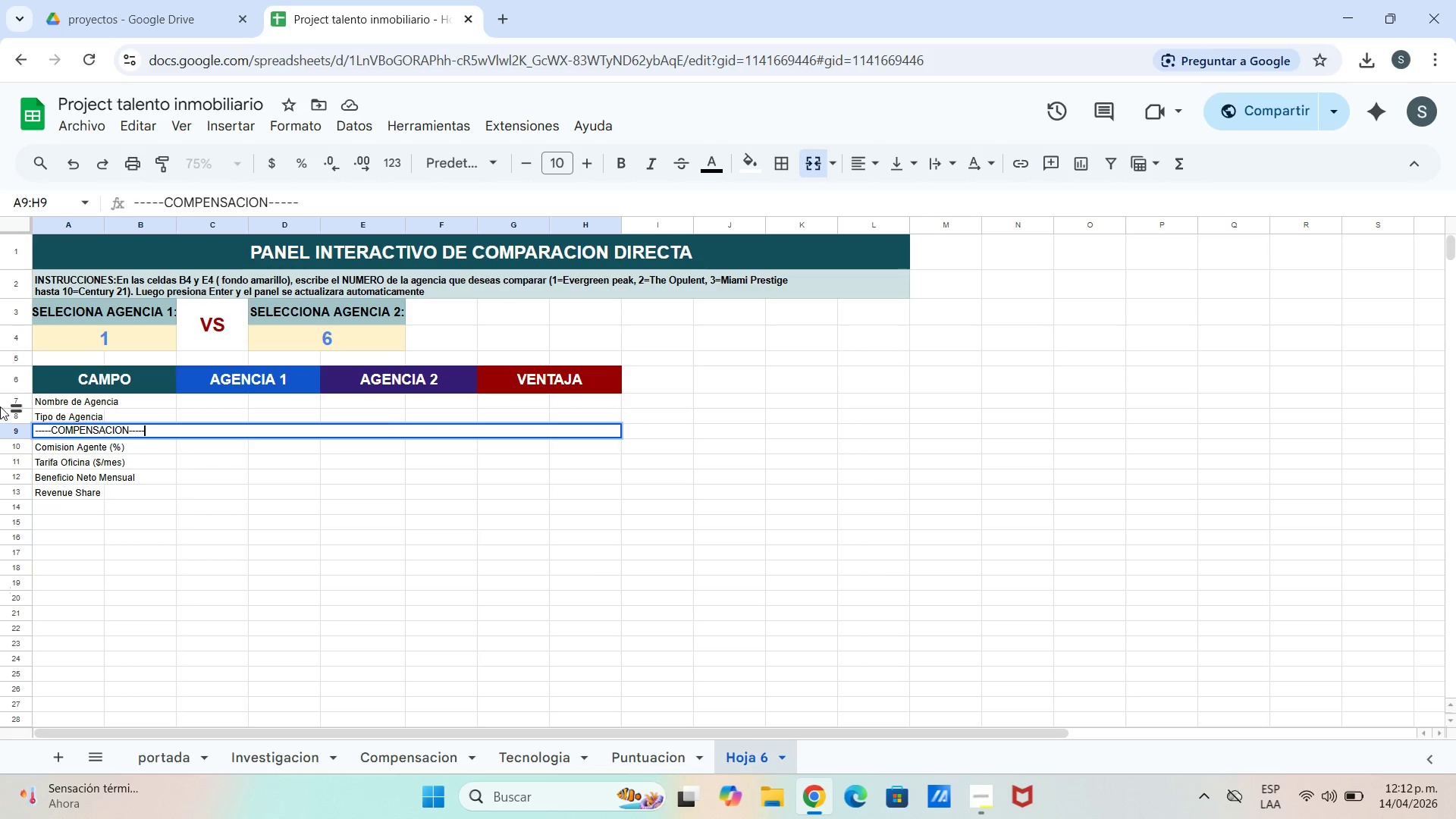 
left_click_drag(start_coordinate=[8, 435], to_coordinate=[11, 443])
 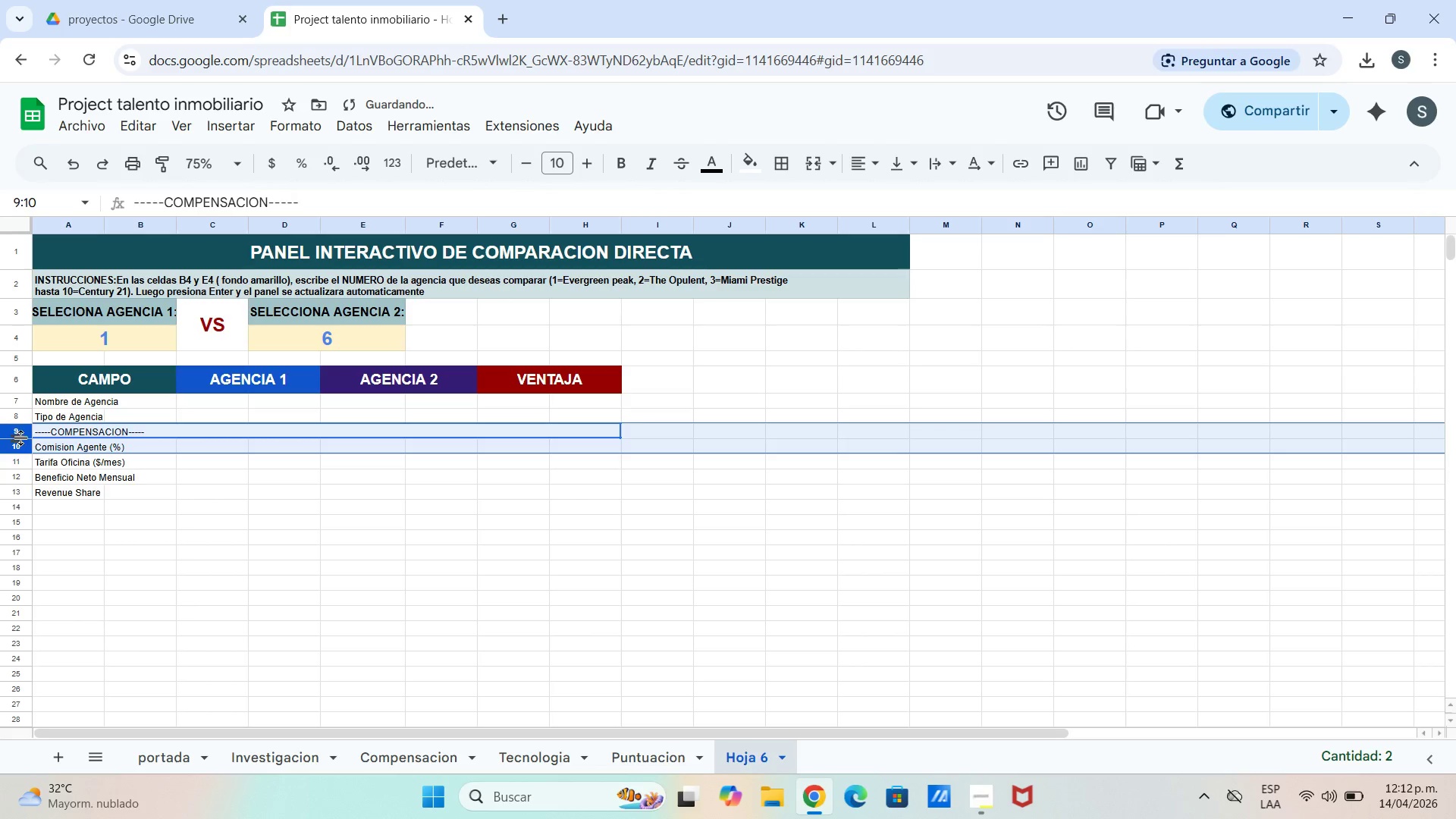 
left_click([21, 438])
 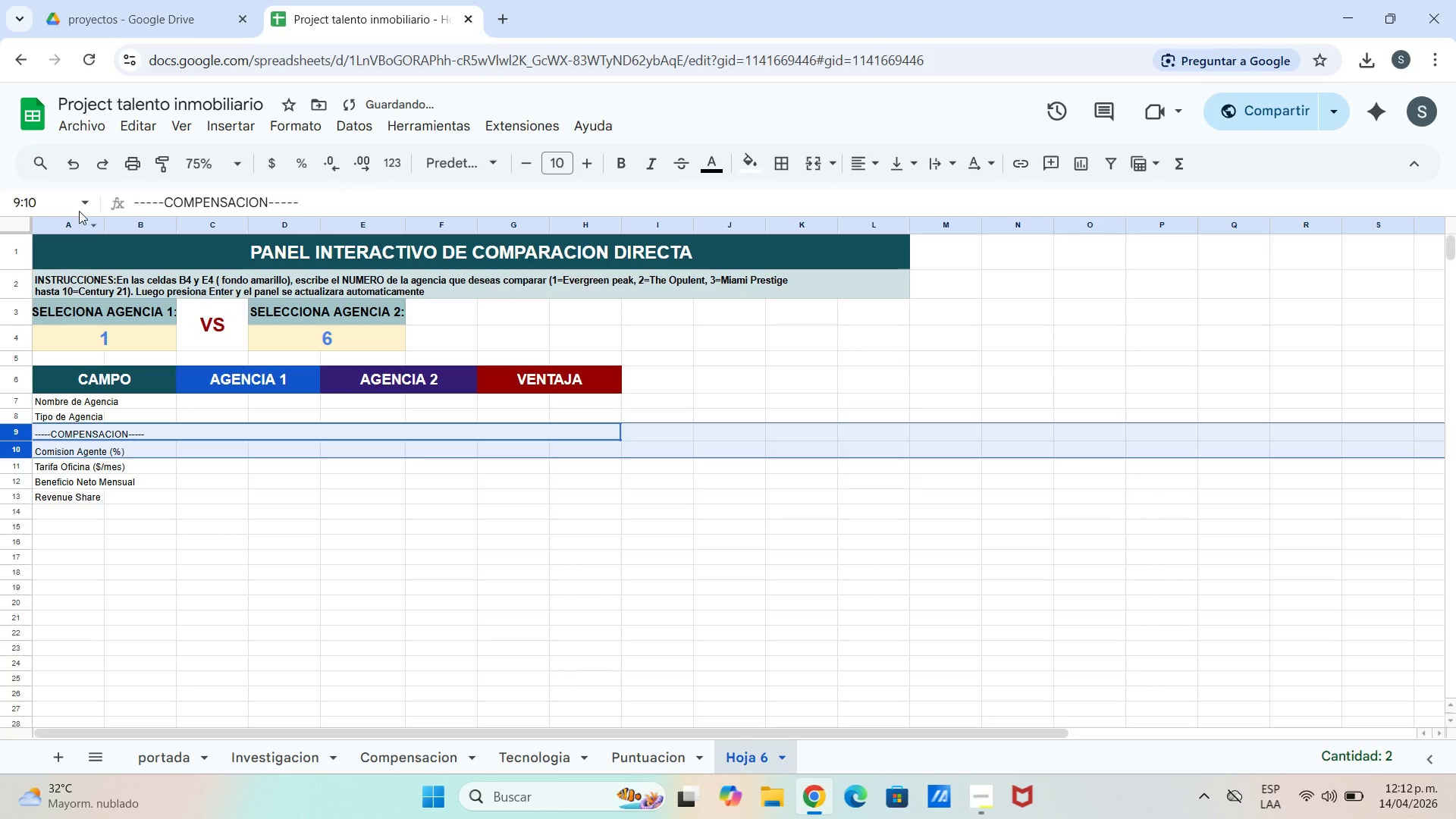 
left_click([77, 171])
 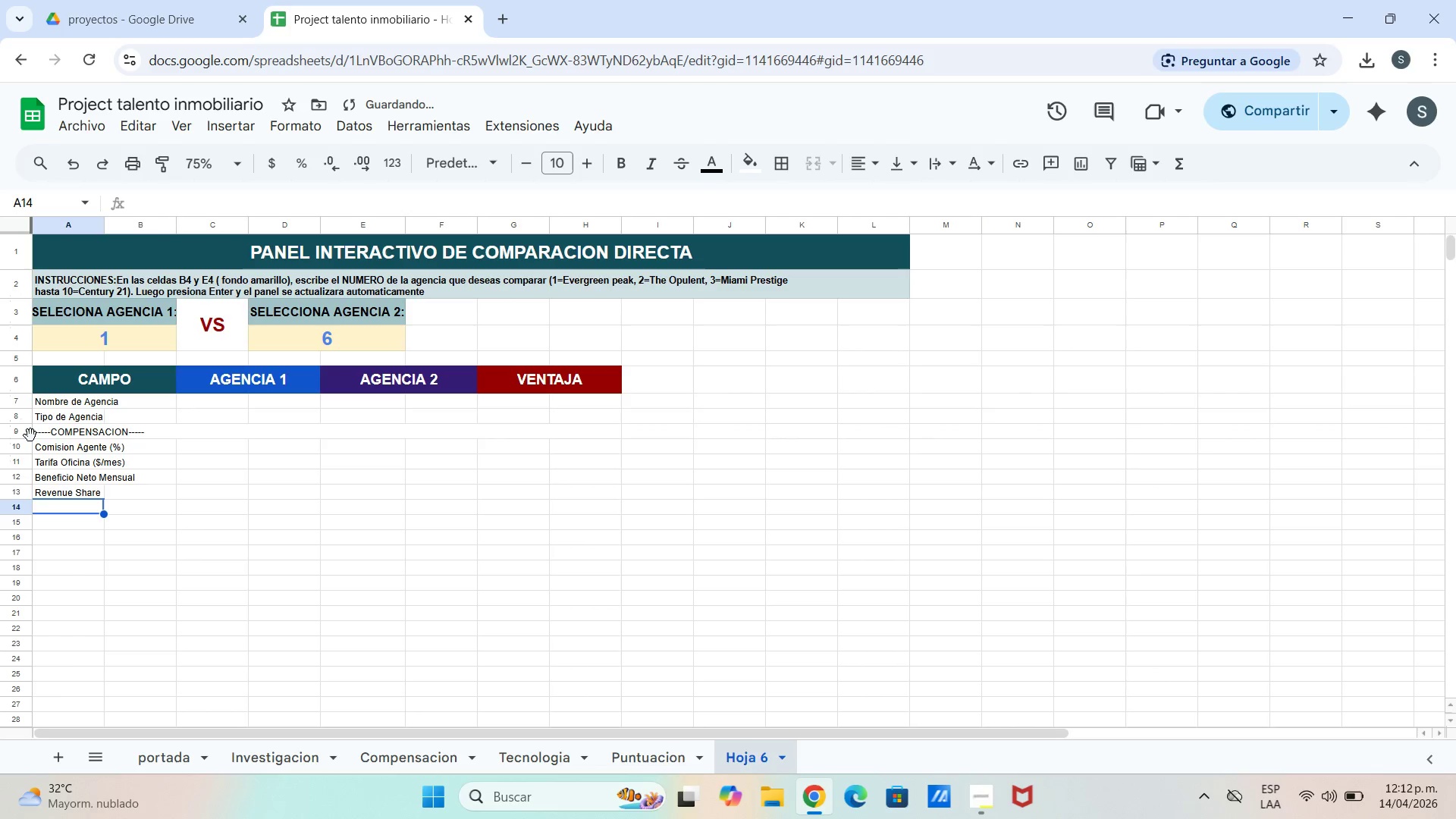 
left_click([30, 434])
 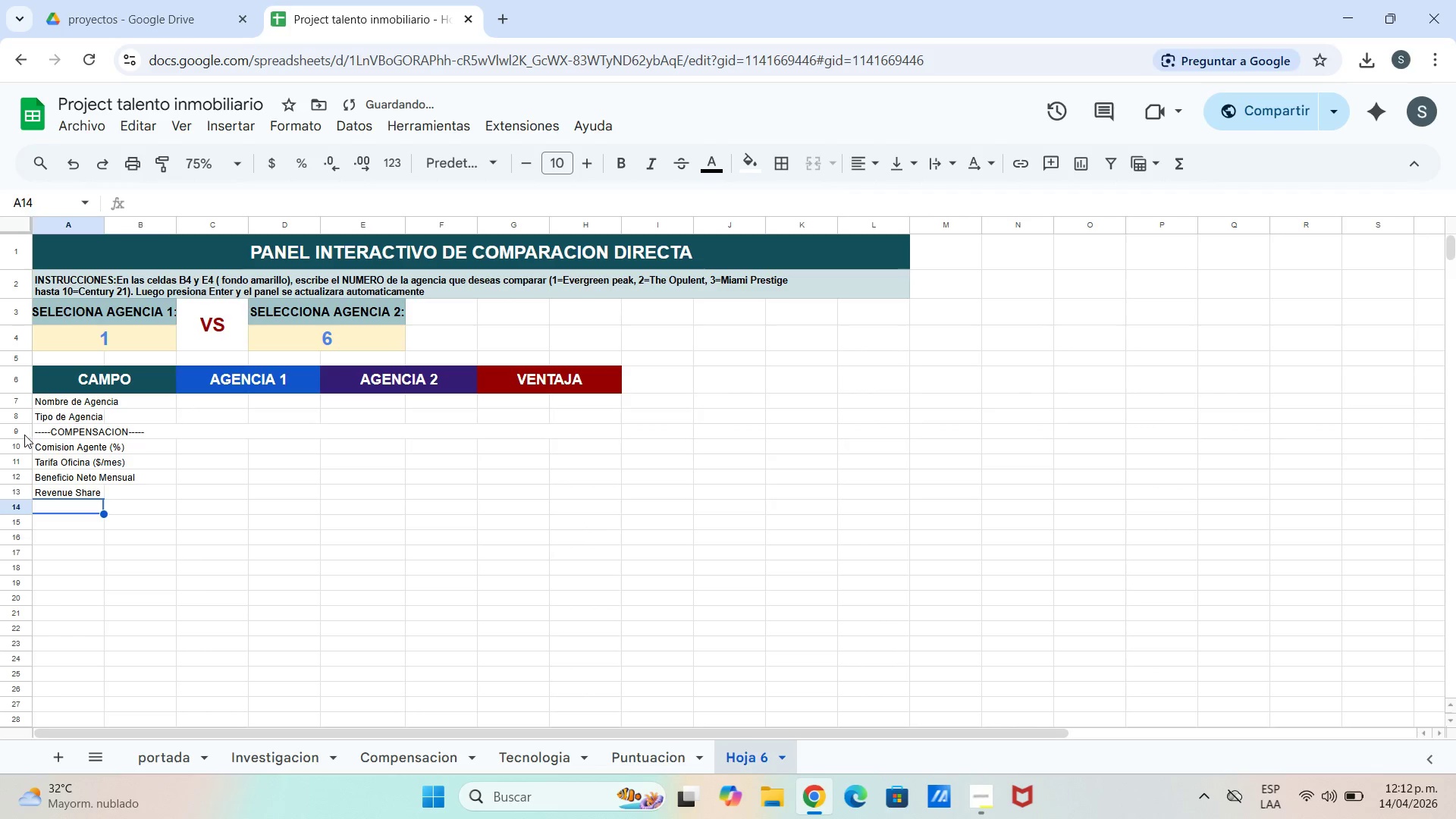 
left_click([22, 435])
 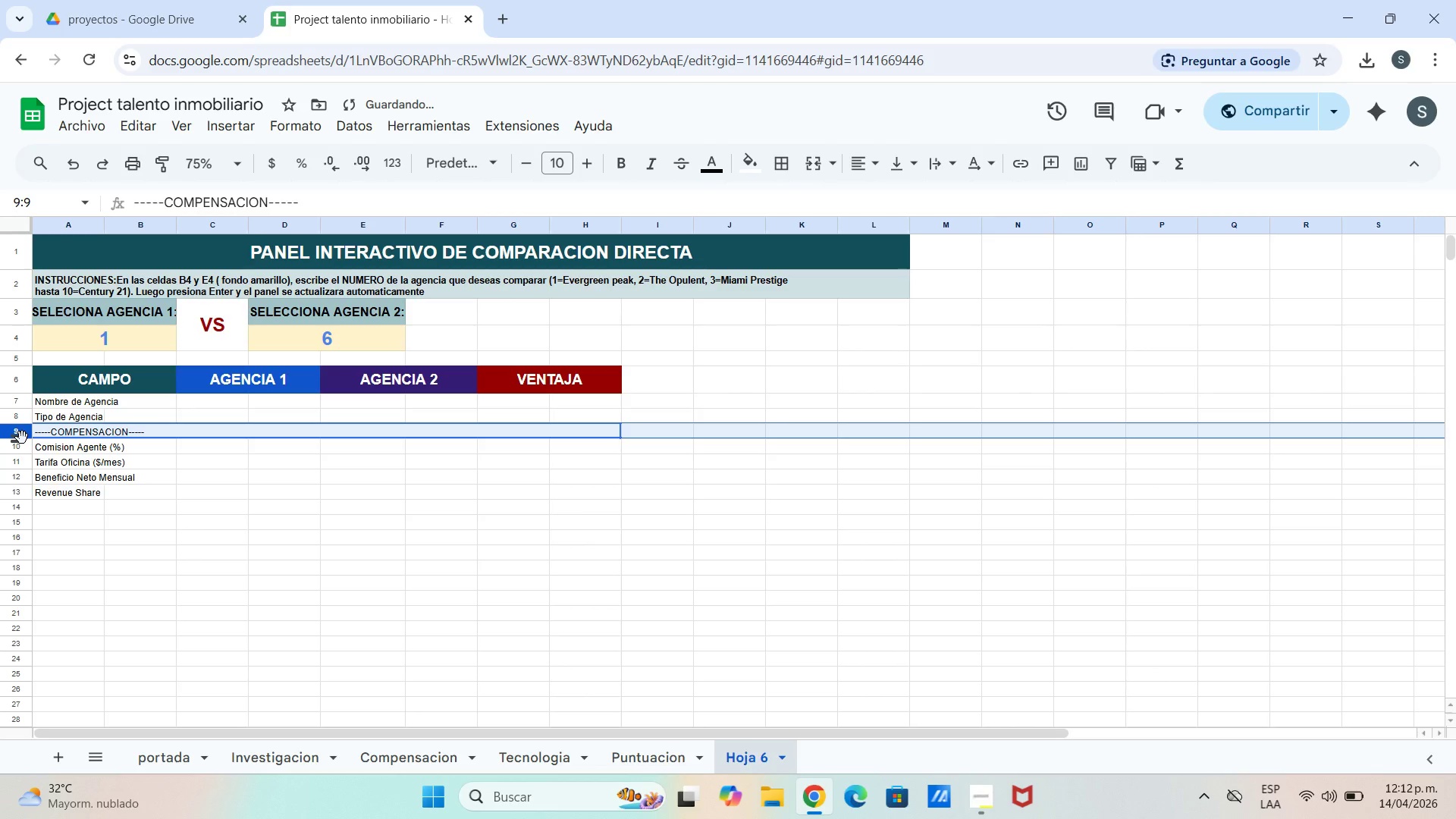 
left_click_drag(start_coordinate=[22, 438], to_coordinate=[22, 447])
 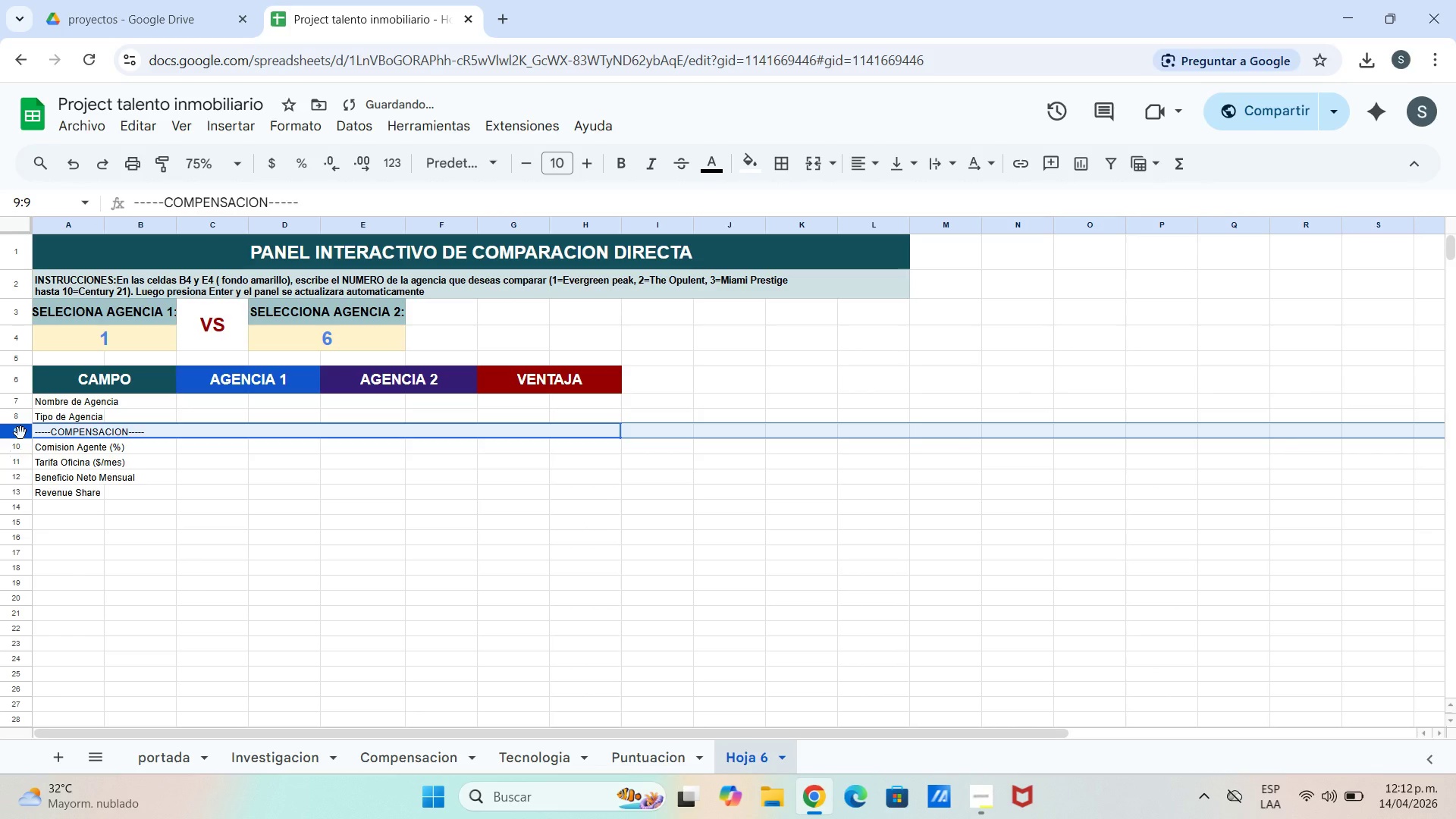 
left_click_drag(start_coordinate=[20, 436], to_coordinate=[20, 445])
 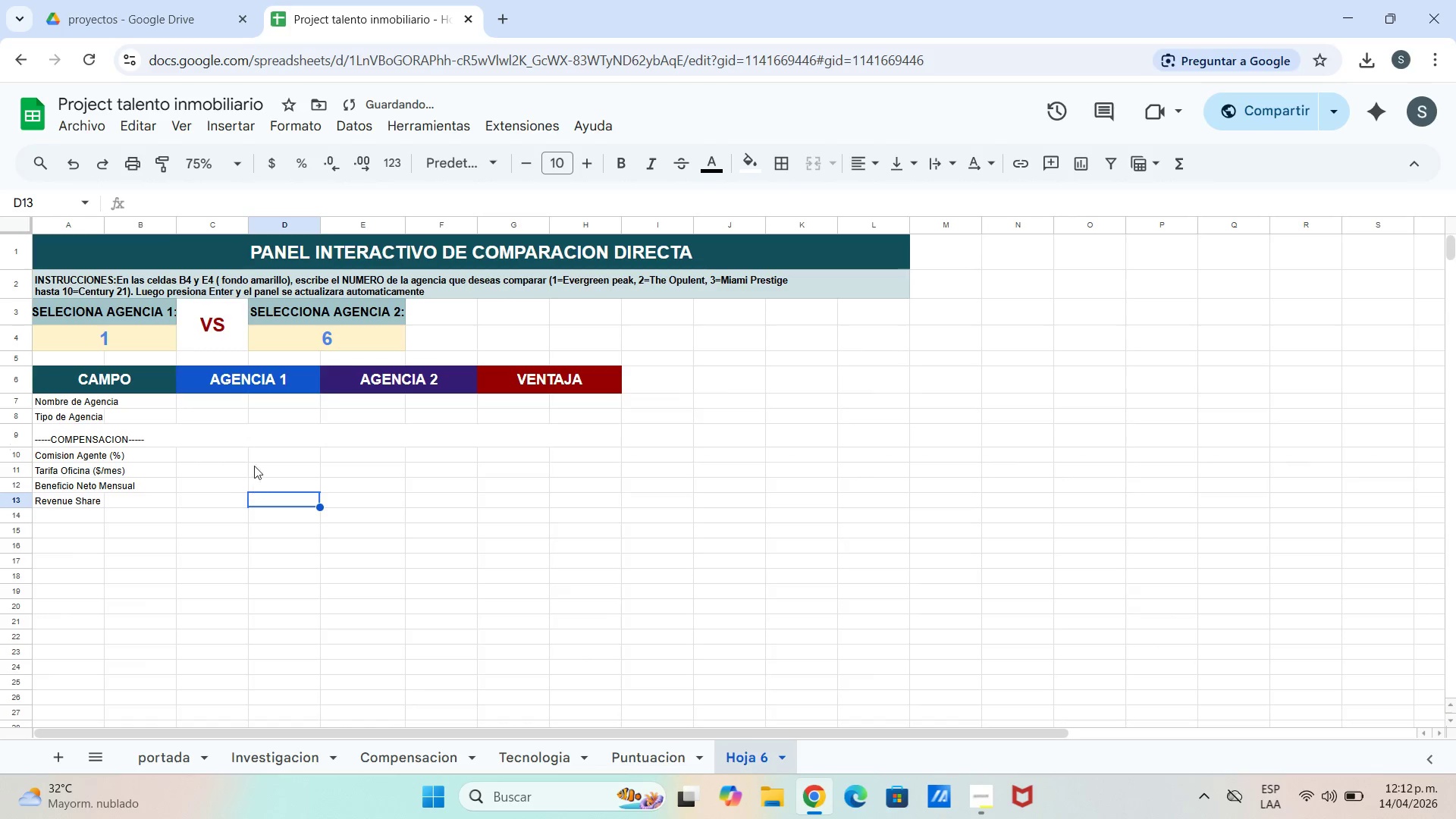 
double_click([254, 447])
 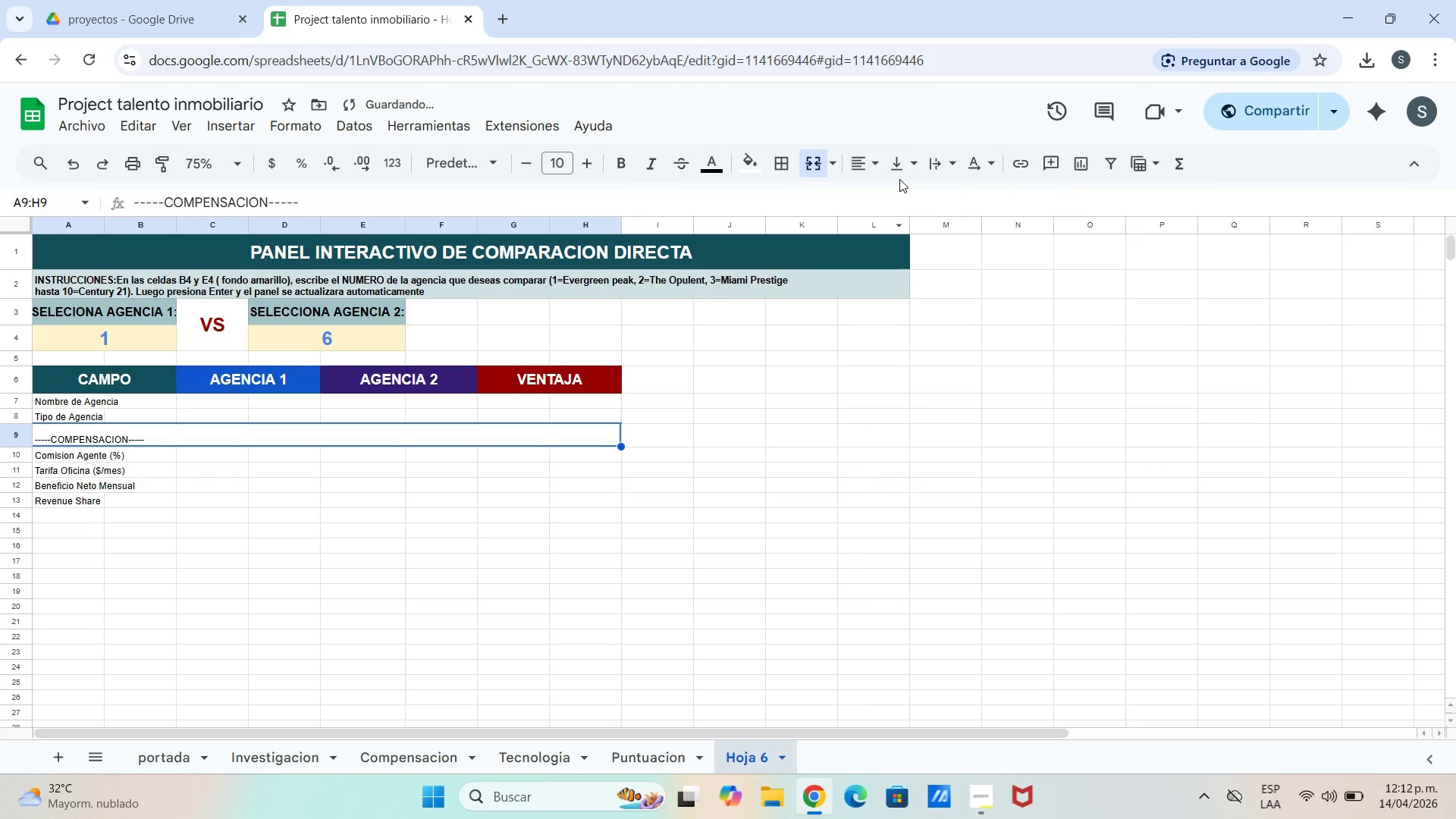 
left_click([875, 177])
 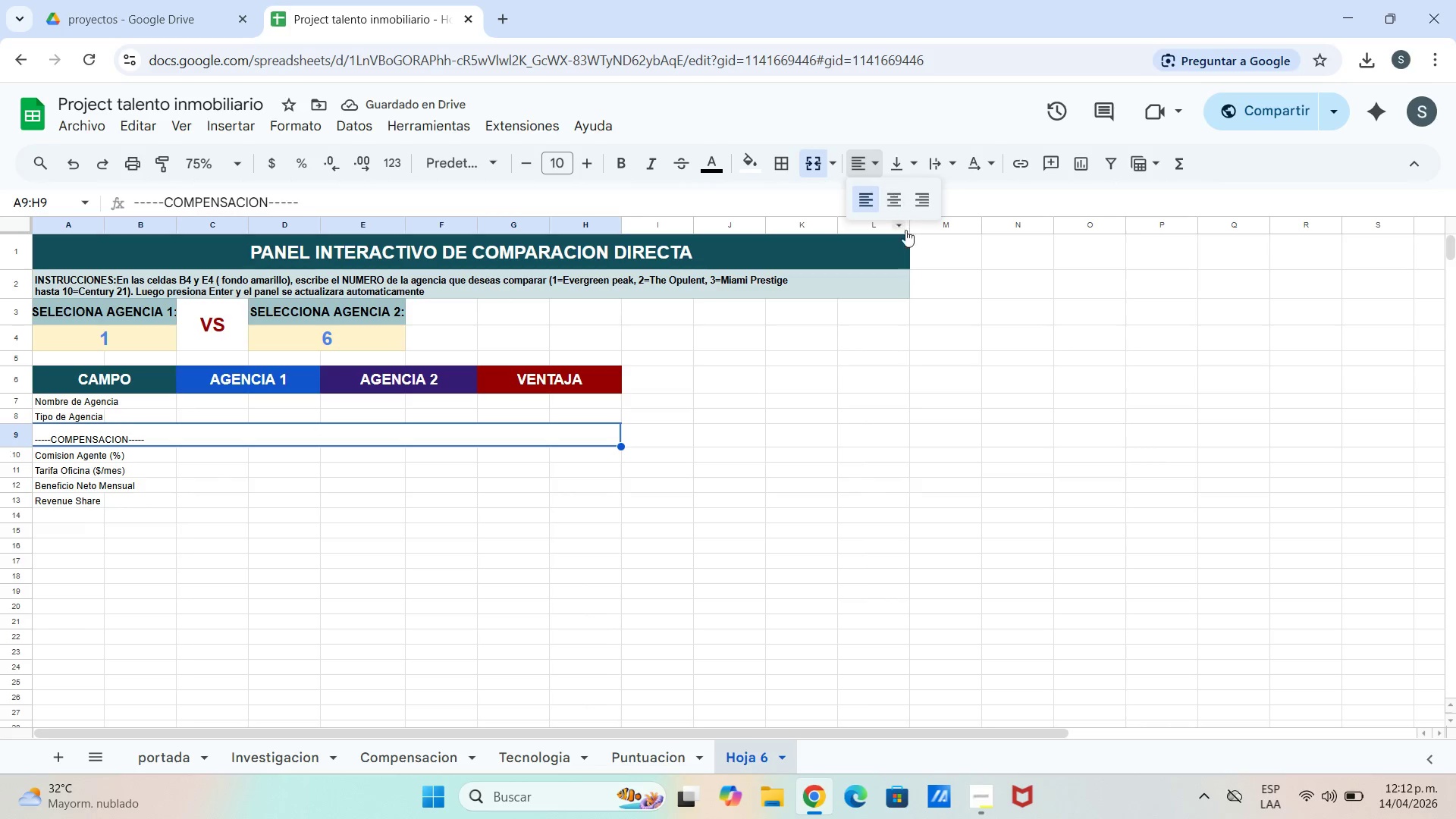 
left_click([897, 212])
 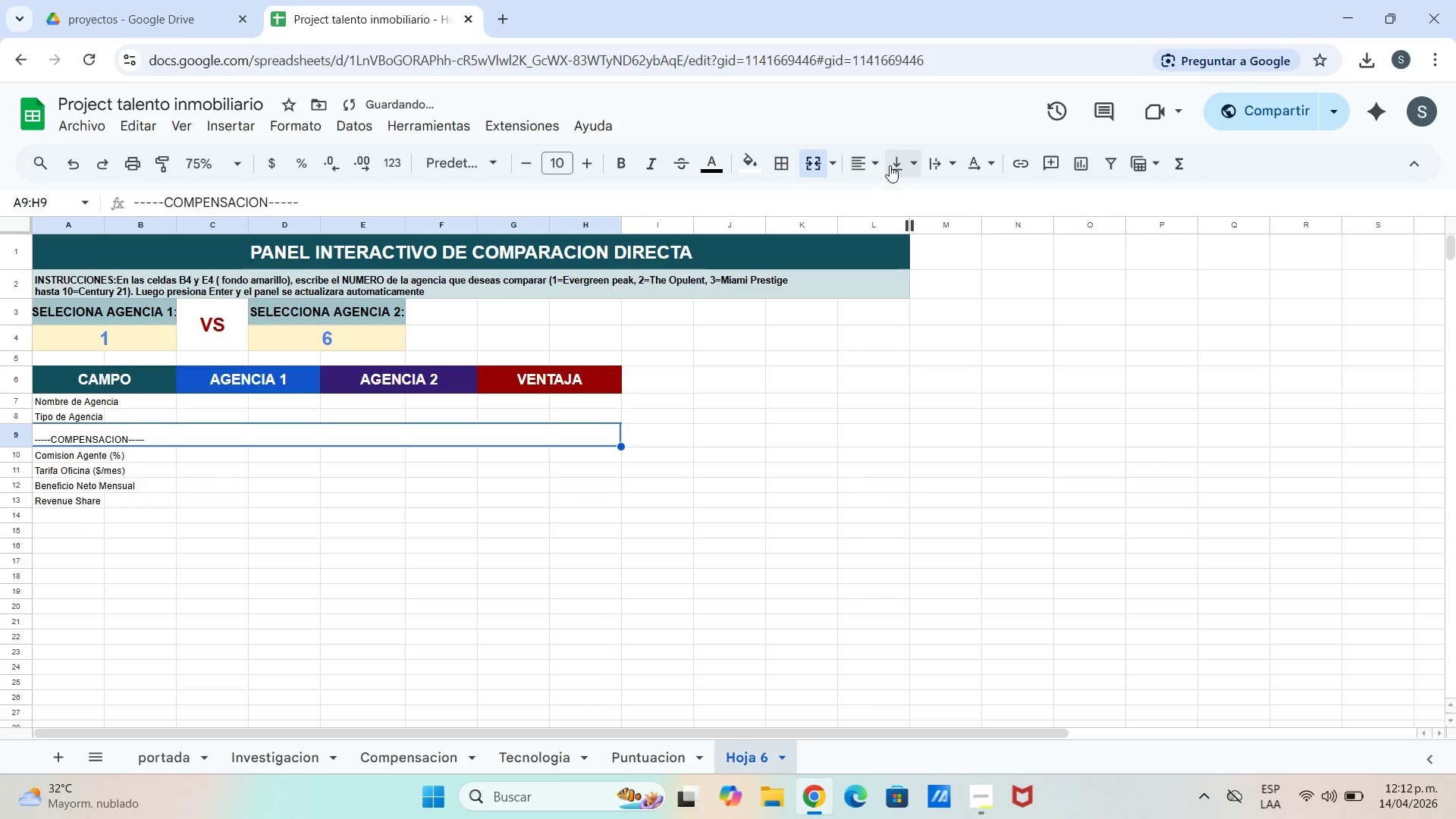 
left_click([872, 165])
 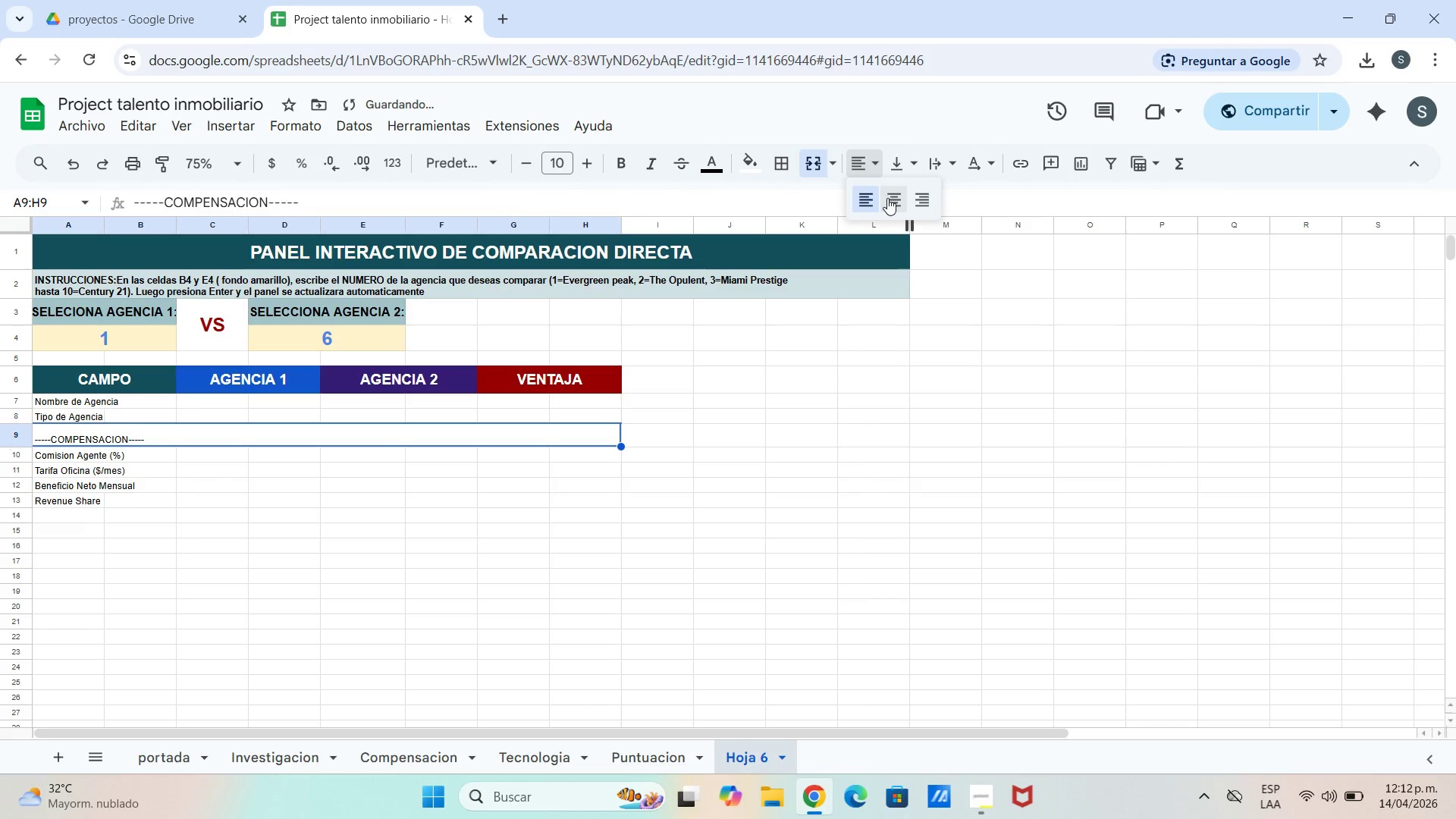 
left_click([890, 198])
 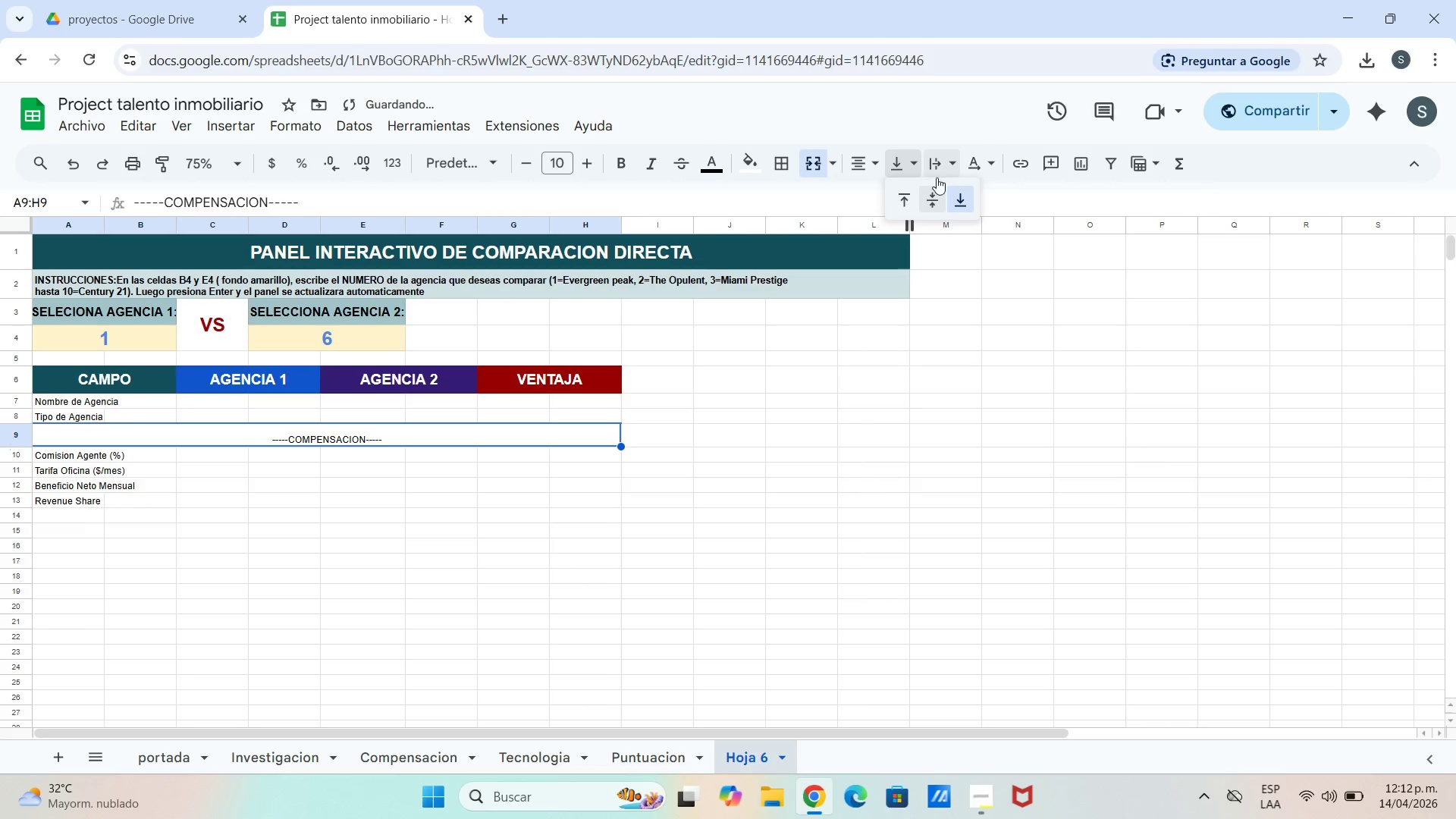 
left_click([939, 195])
 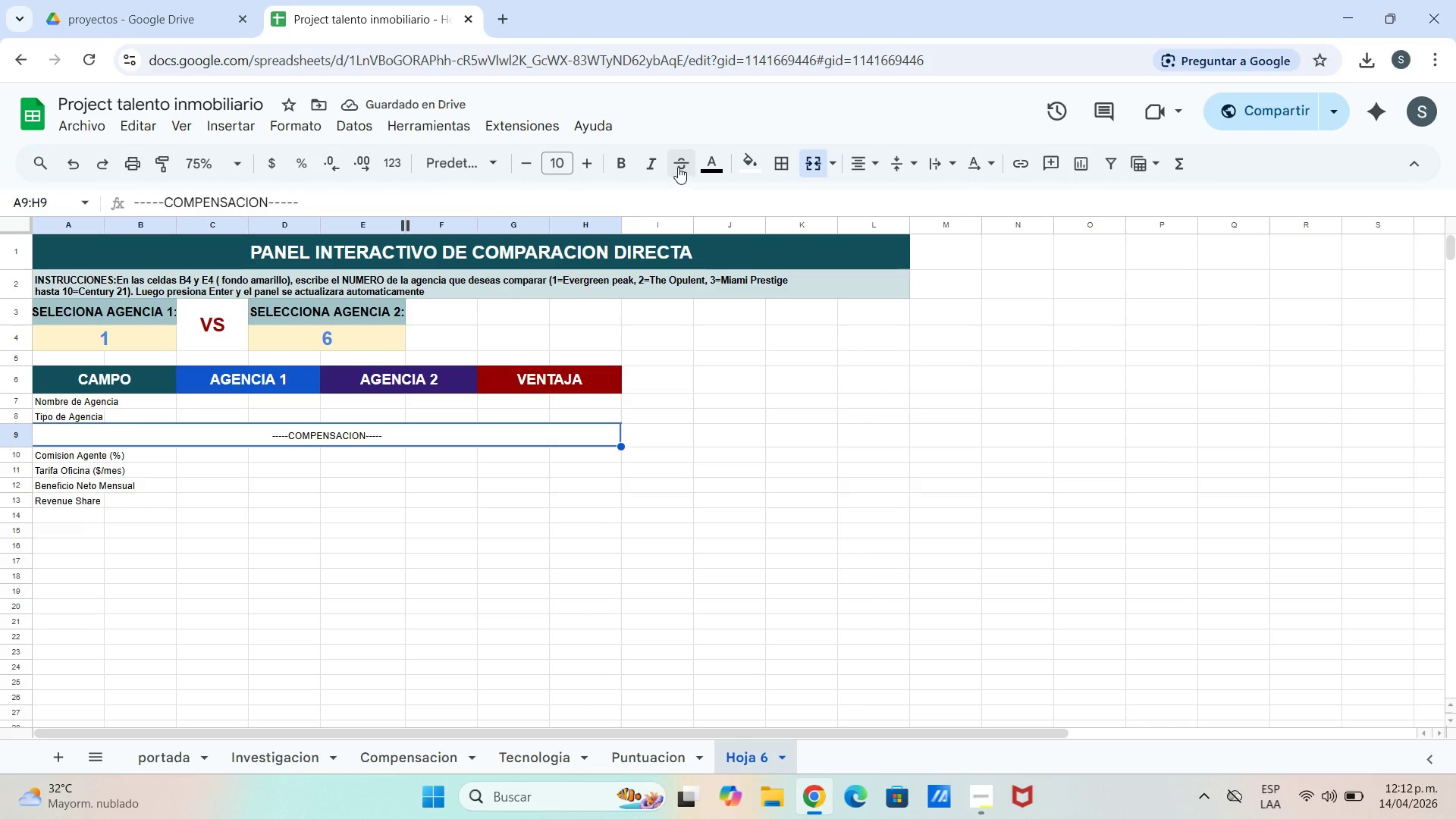 
double_click([590, 164])
 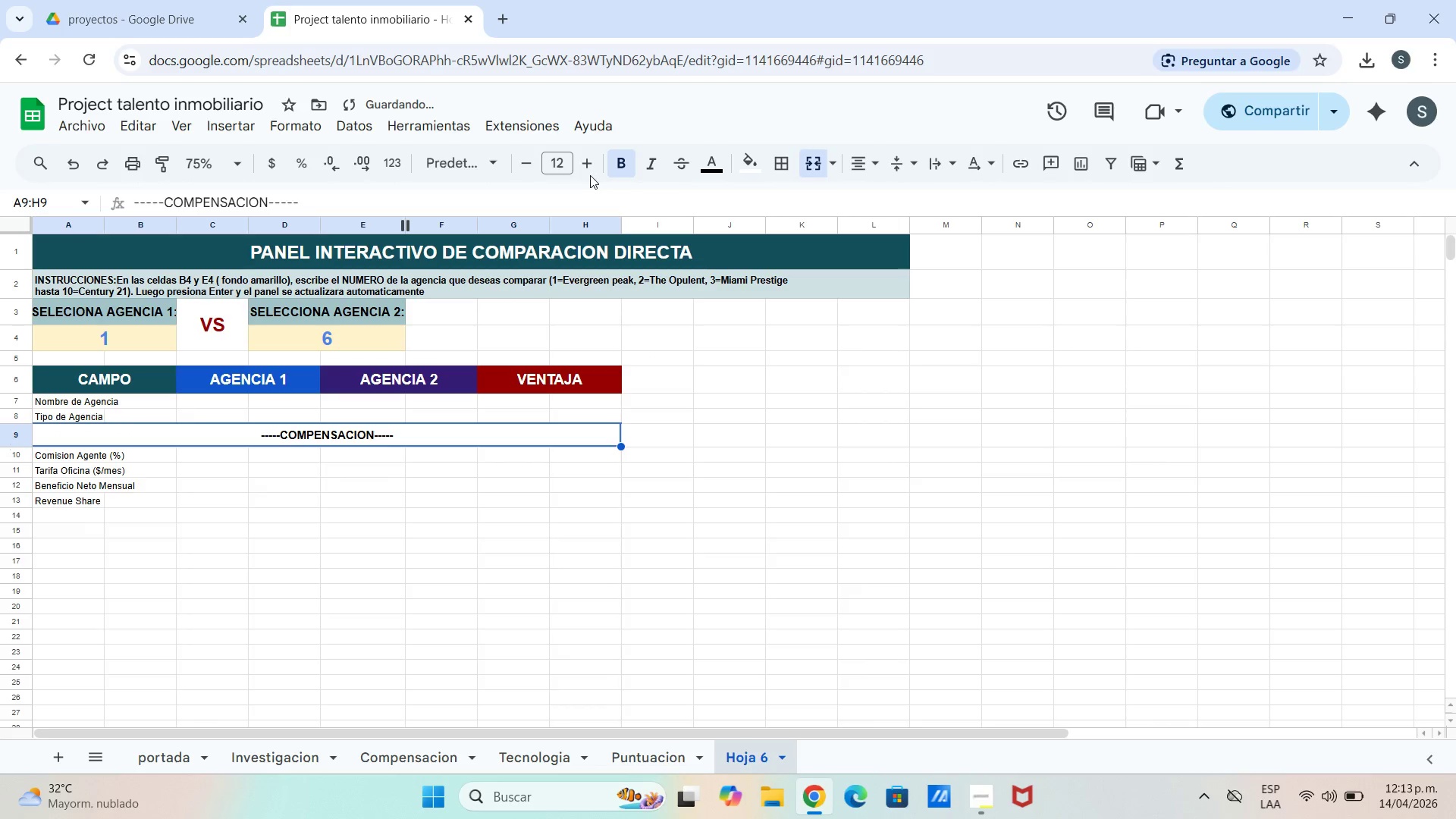 
left_click([584, 164])
 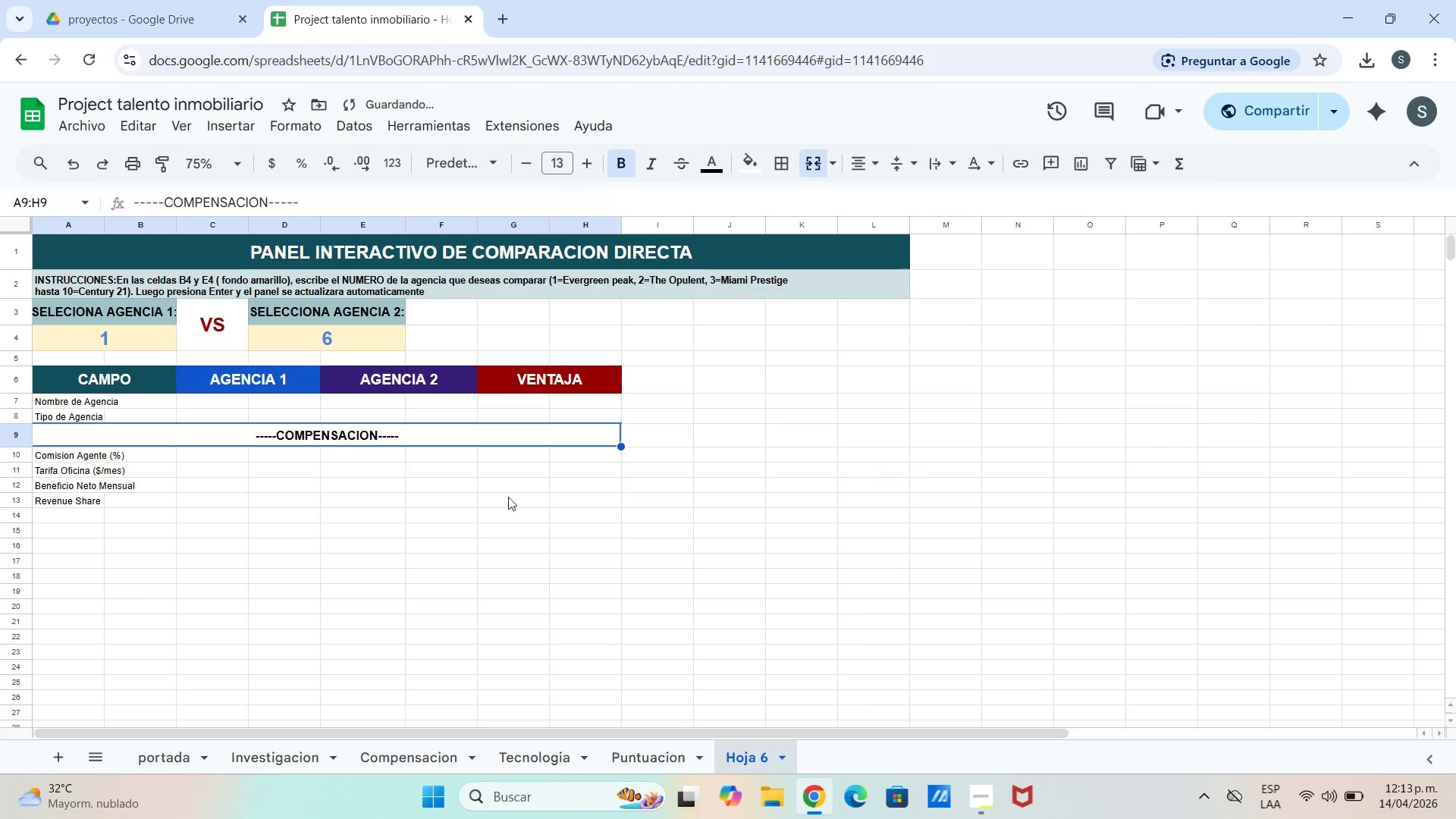 
left_click_drag(start_coordinate=[494, 505], to_coordinate=[488, 505])
 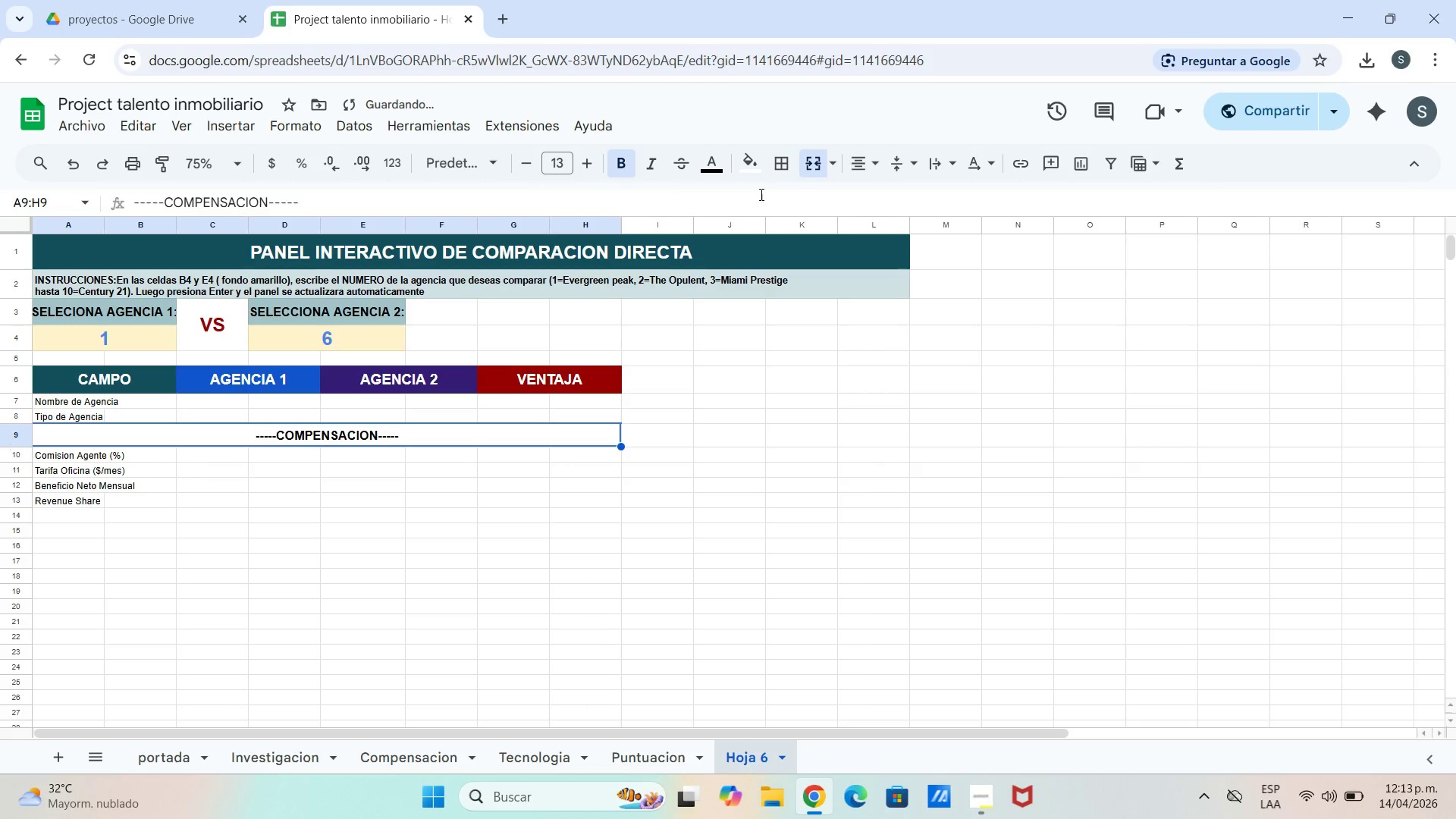 
left_click([754, 168])
 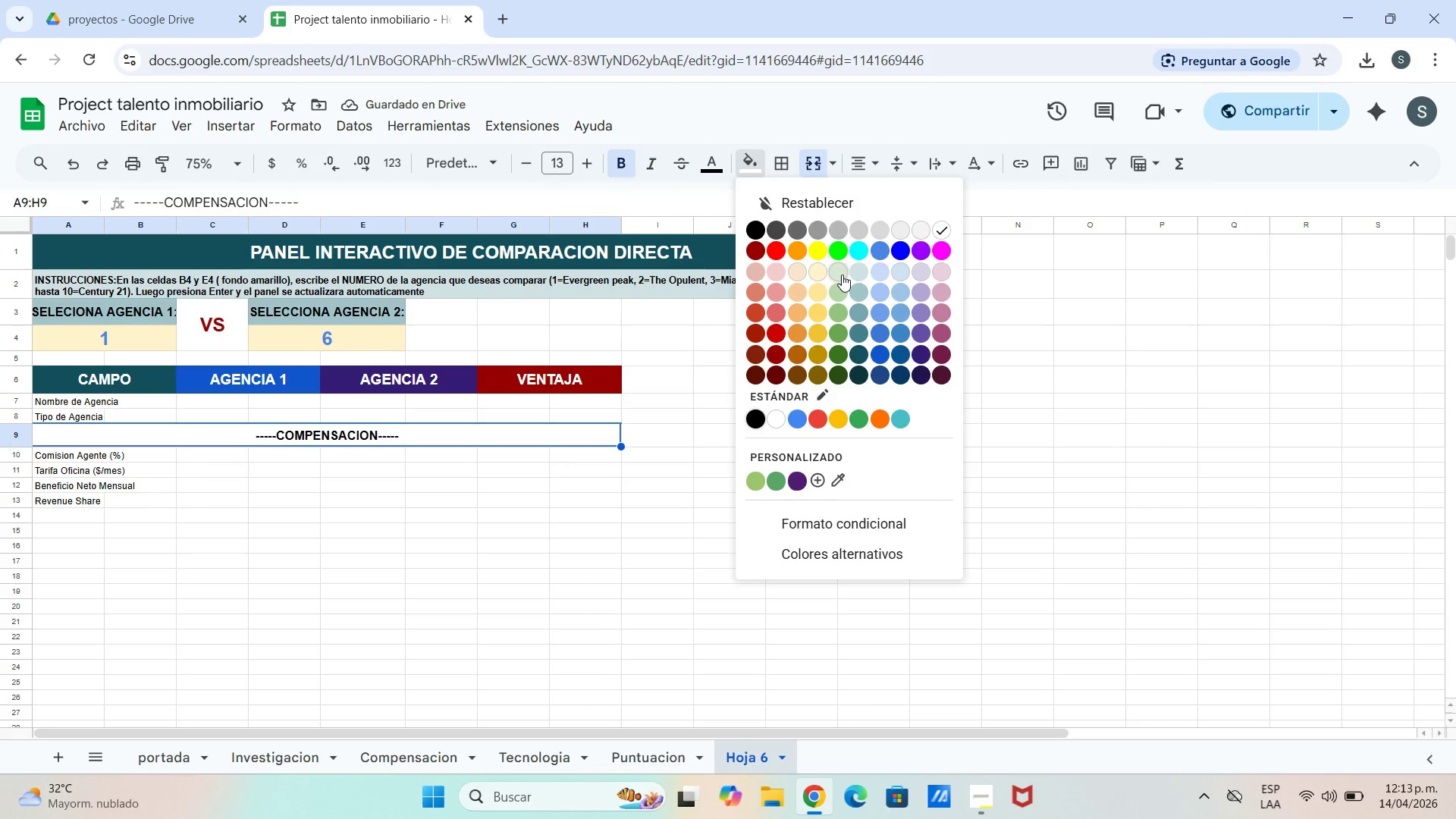 
left_click_drag(start_coordinate=[856, 272], to_coordinate=[861, 278])
 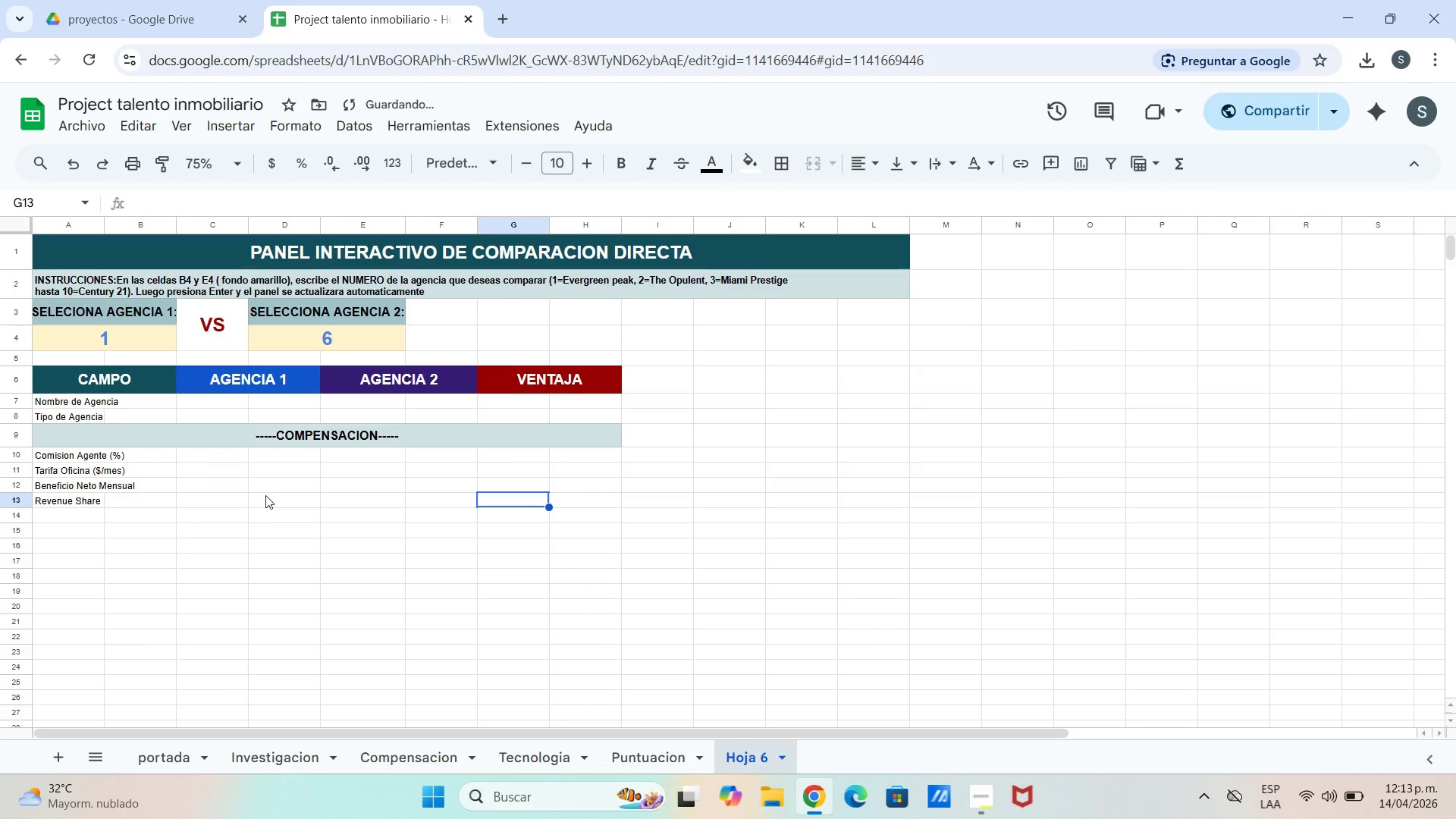 
left_click([279, 459])
 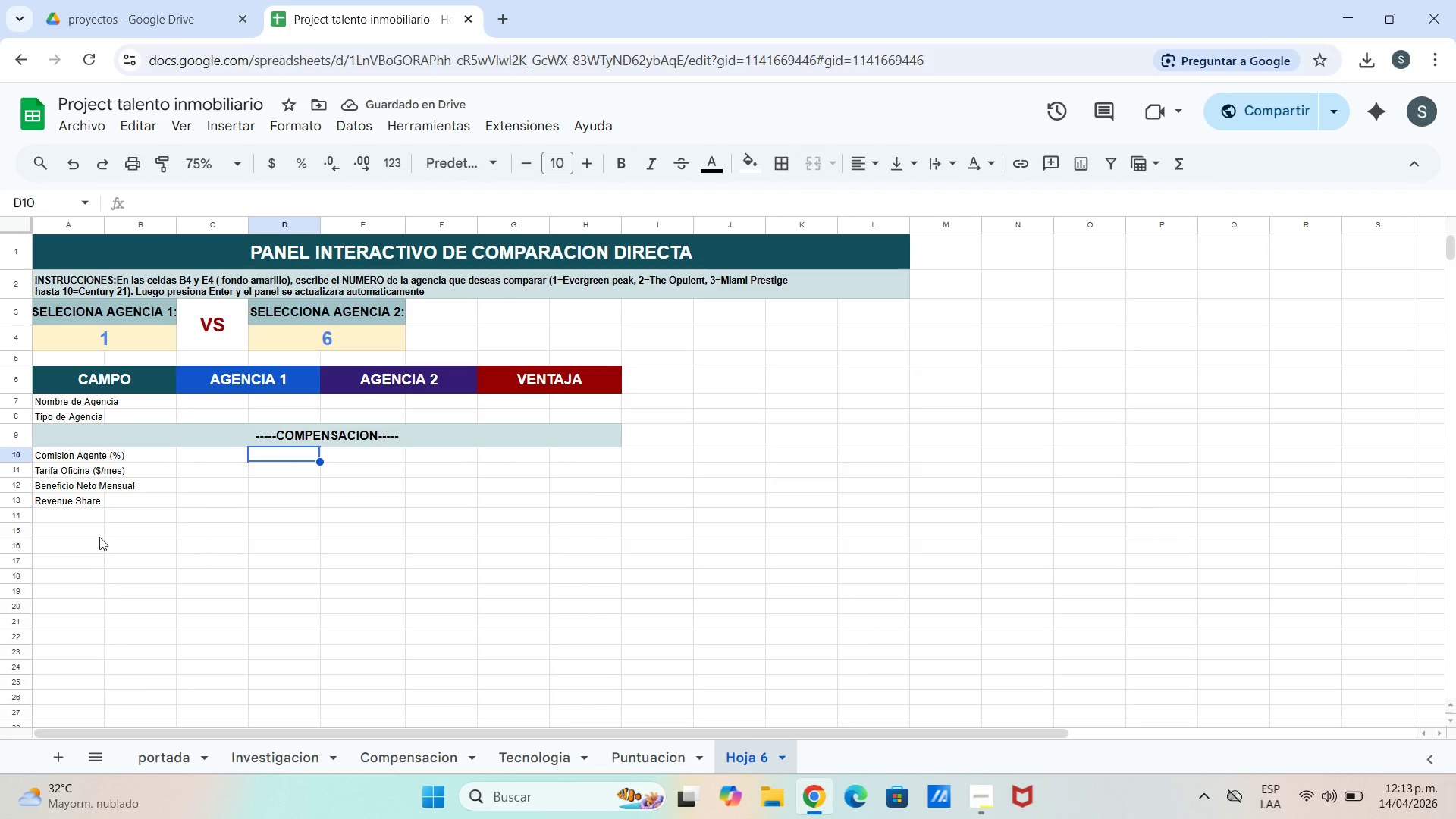 
left_click([78, 547])
 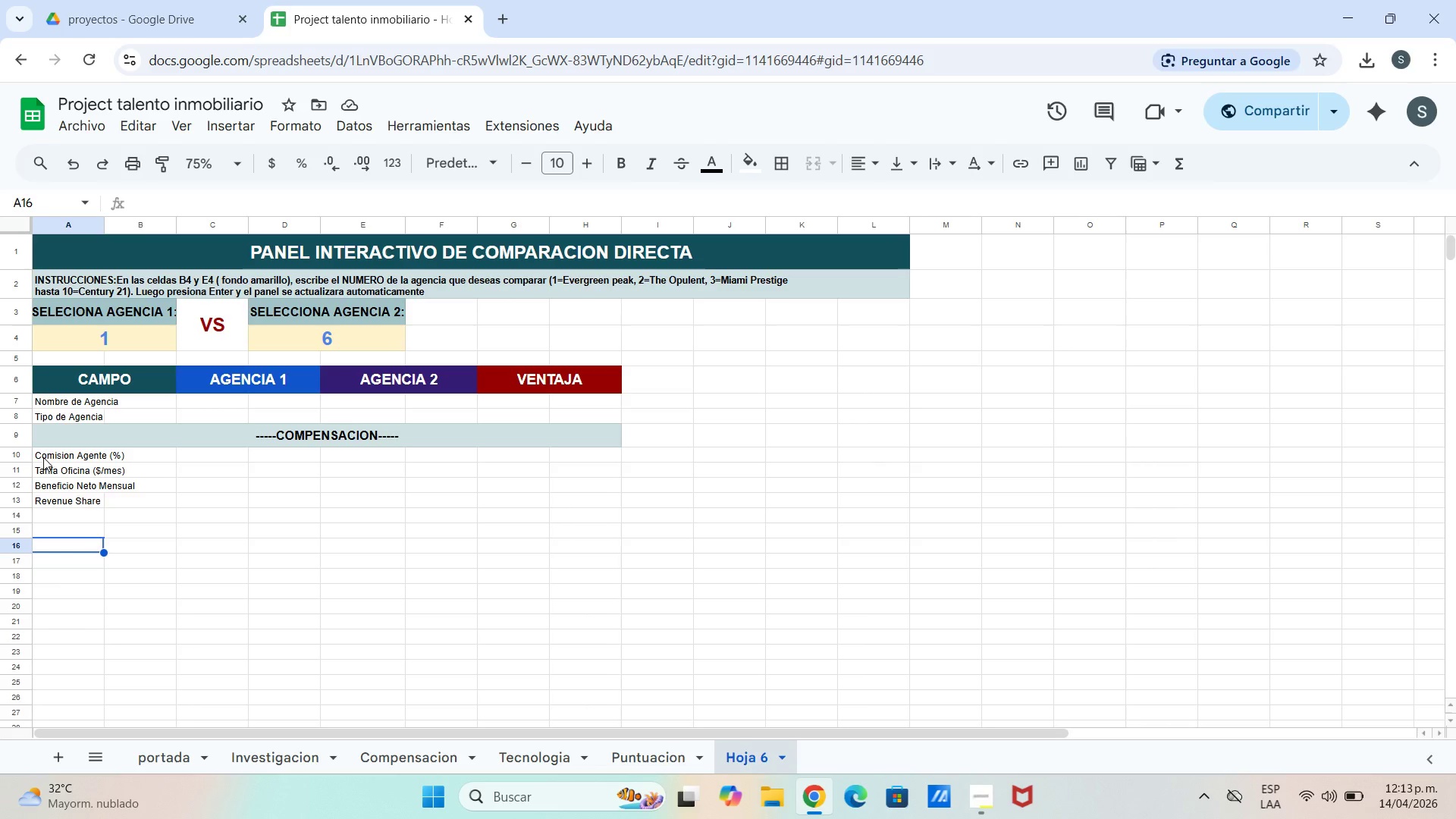 
left_click_drag(start_coordinate=[43, 457], to_coordinate=[127, 454])
 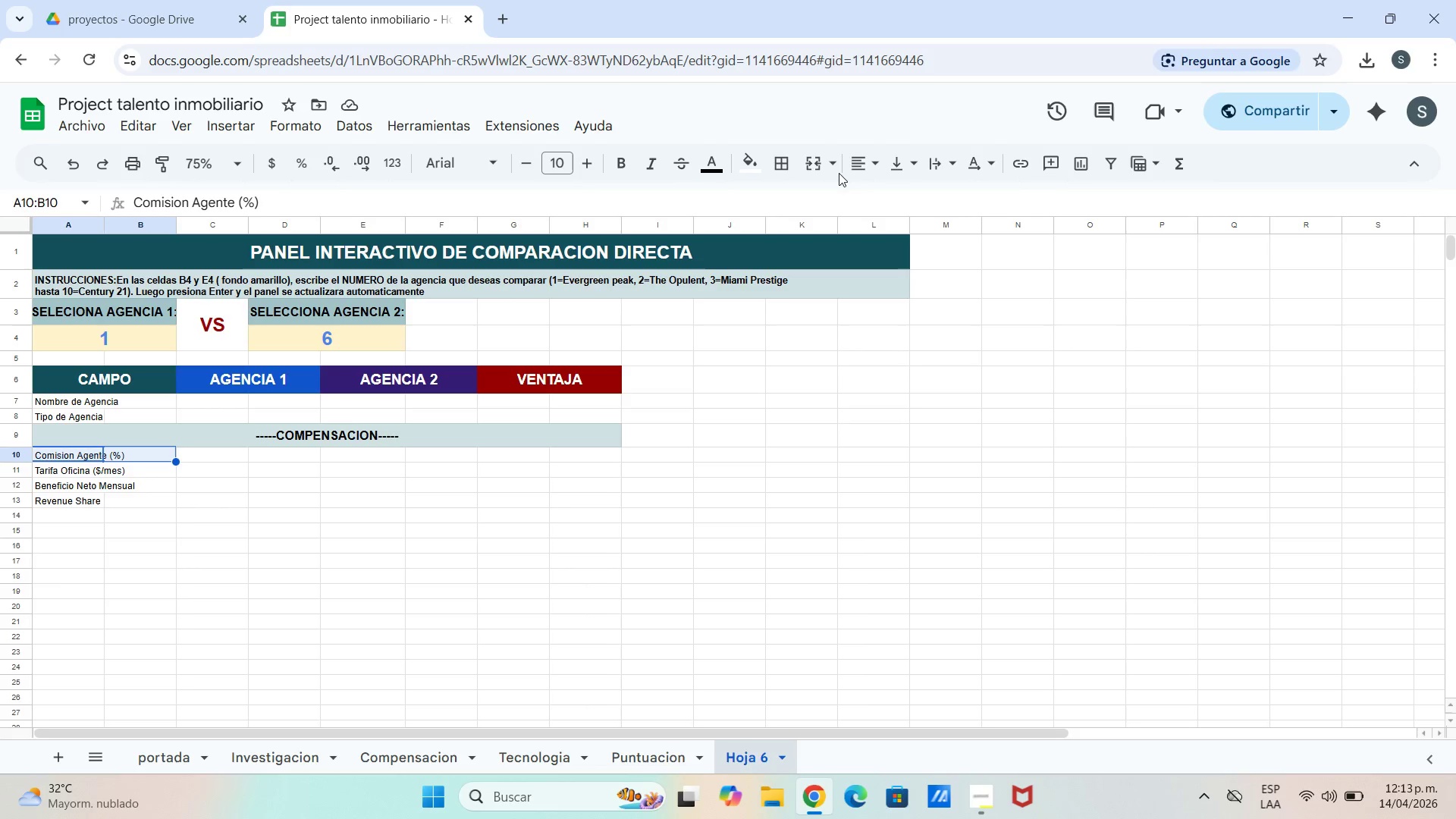 
left_click([817, 168])
 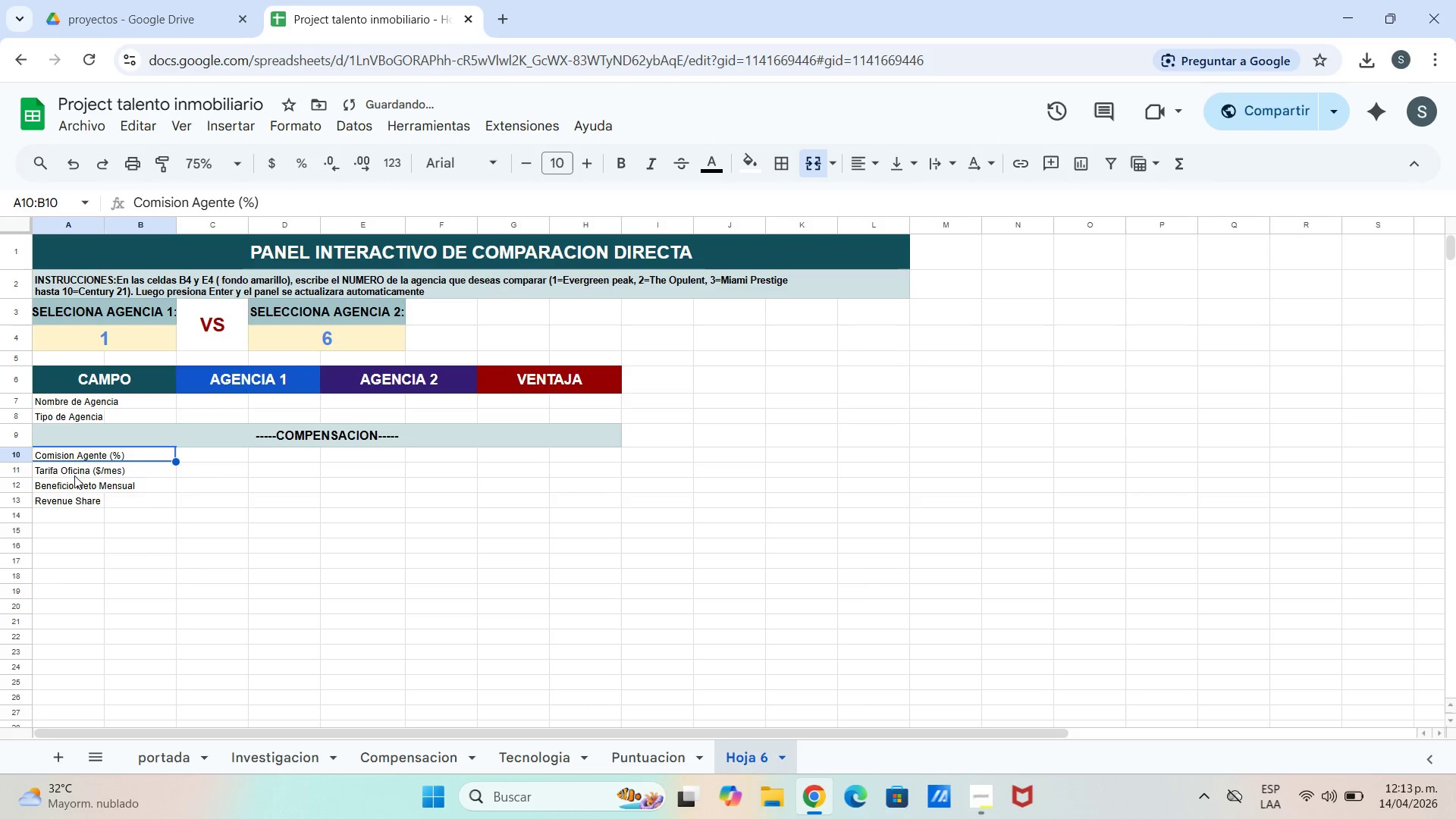 
left_click_drag(start_coordinate=[70, 472], to_coordinate=[132, 465])
 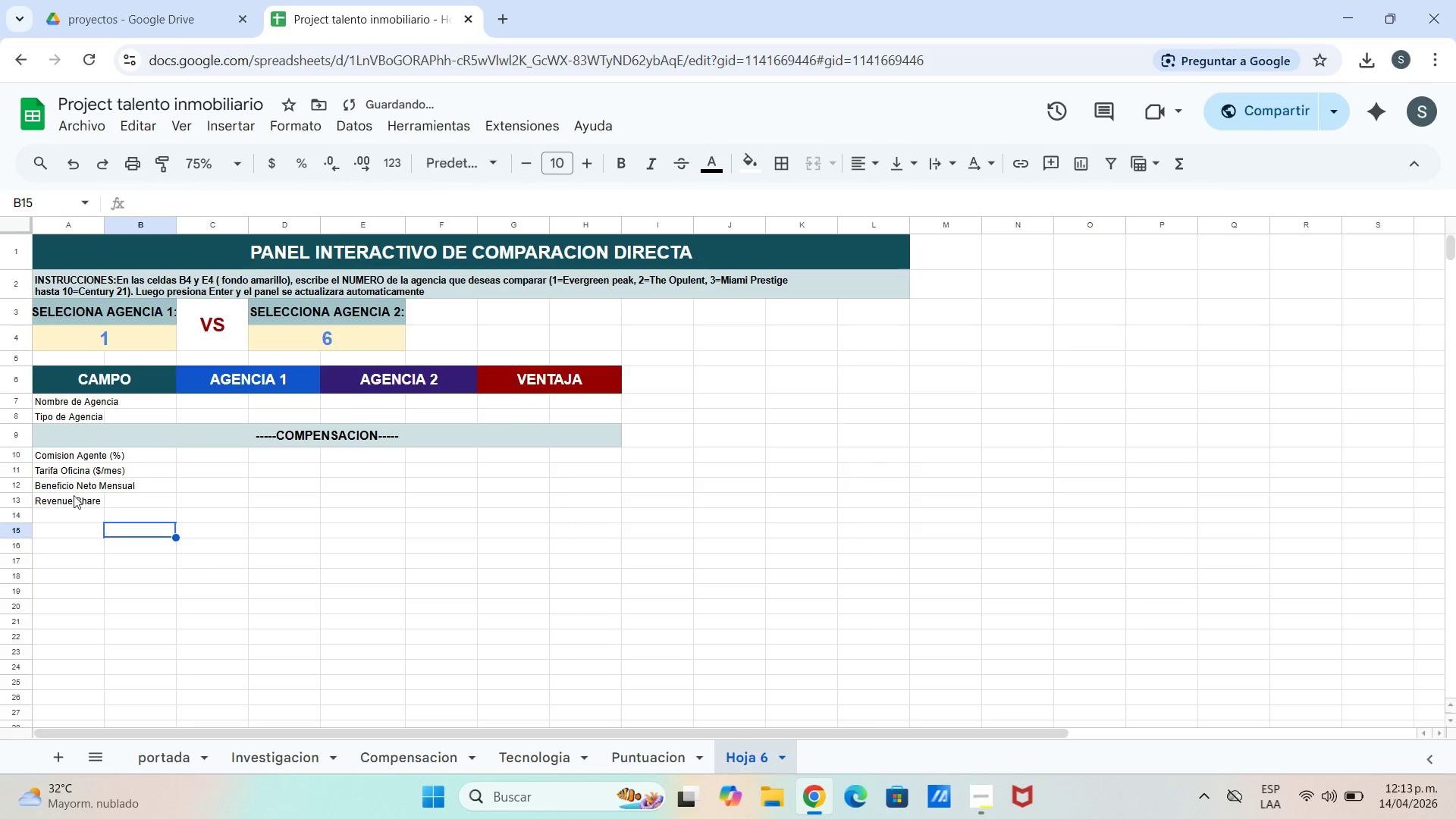 
left_click_drag(start_coordinate=[58, 517], to_coordinate=[141, 613])
 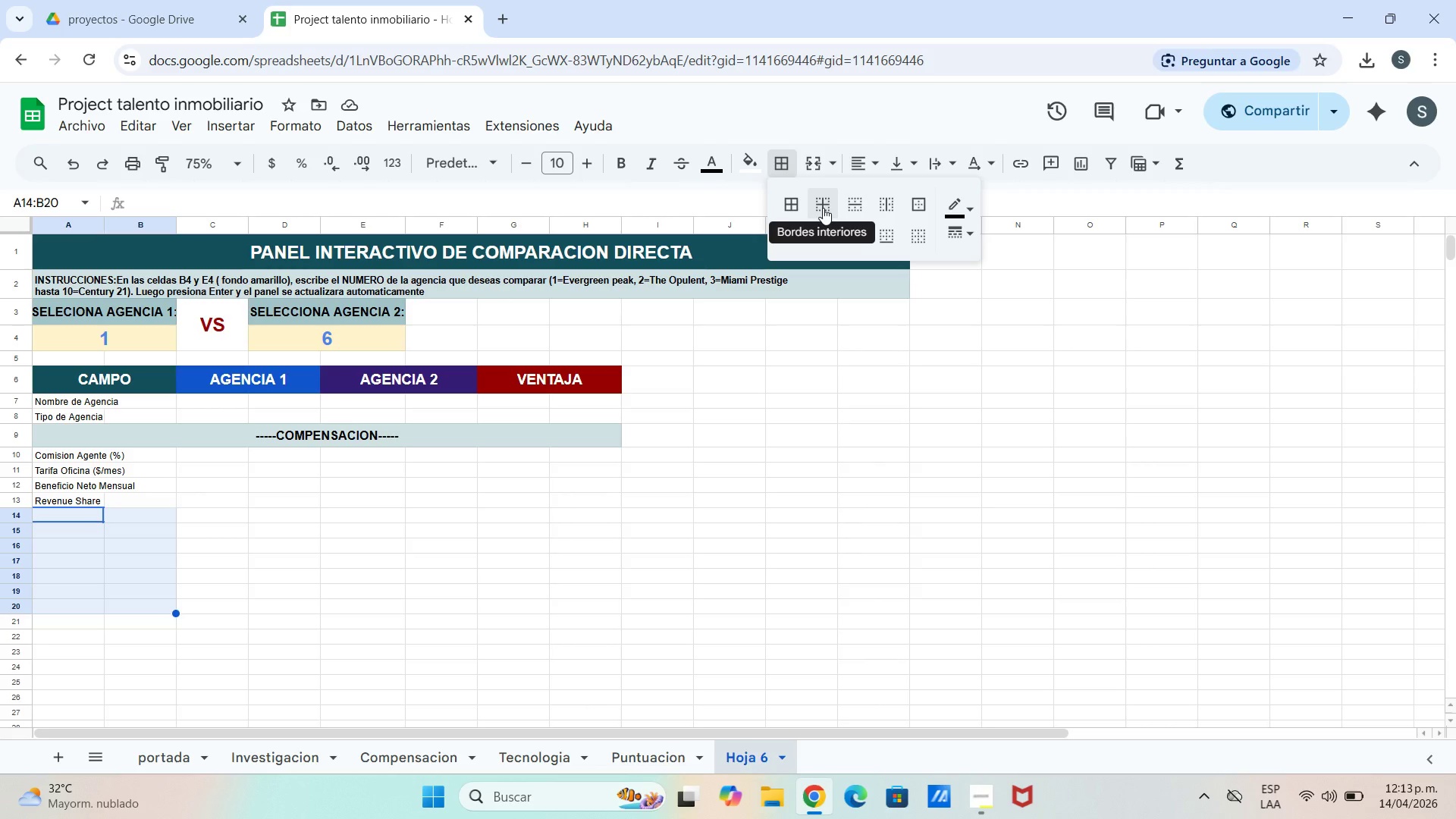 
wait(5.38)
 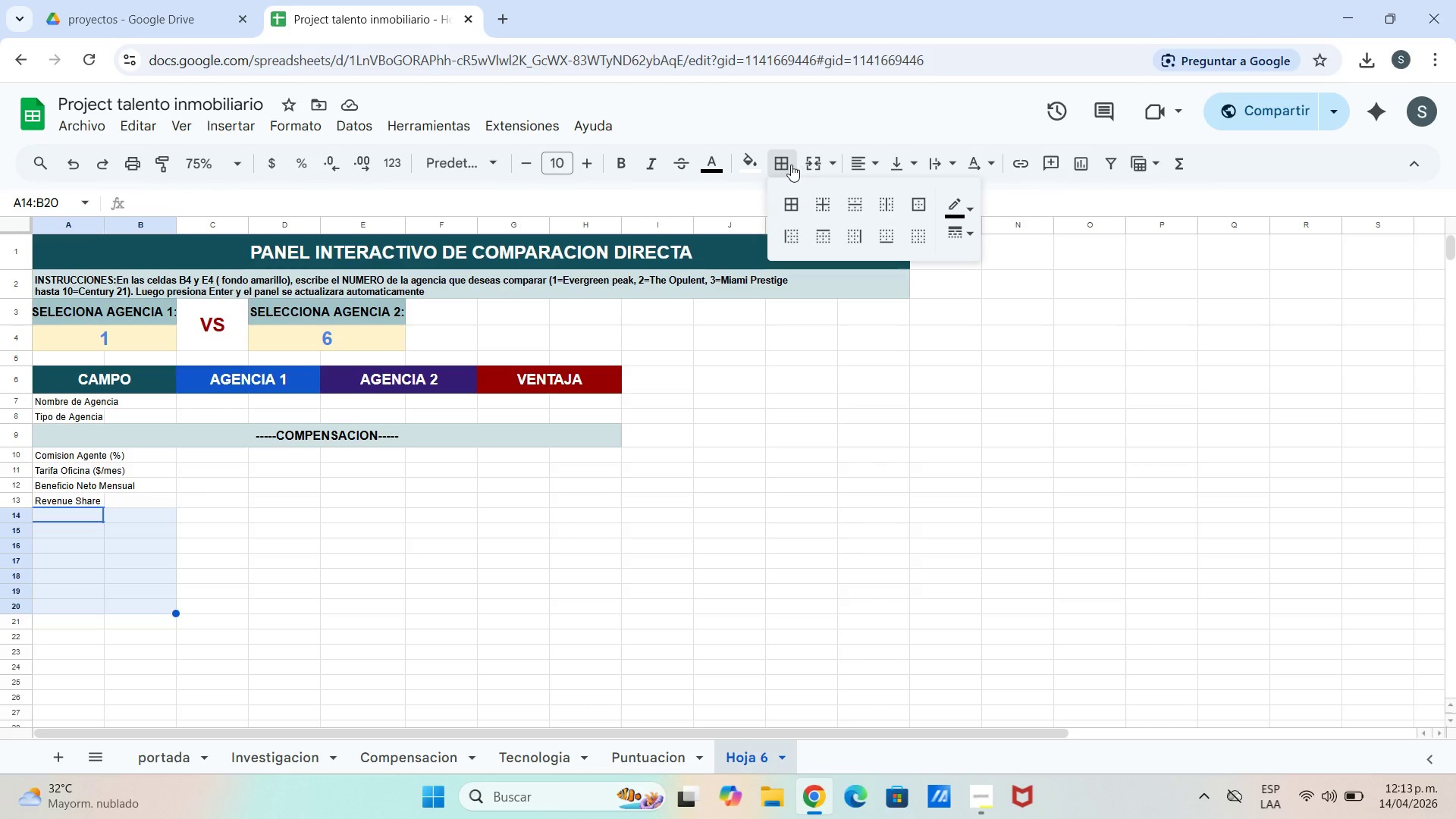 
left_click([823, 208])
 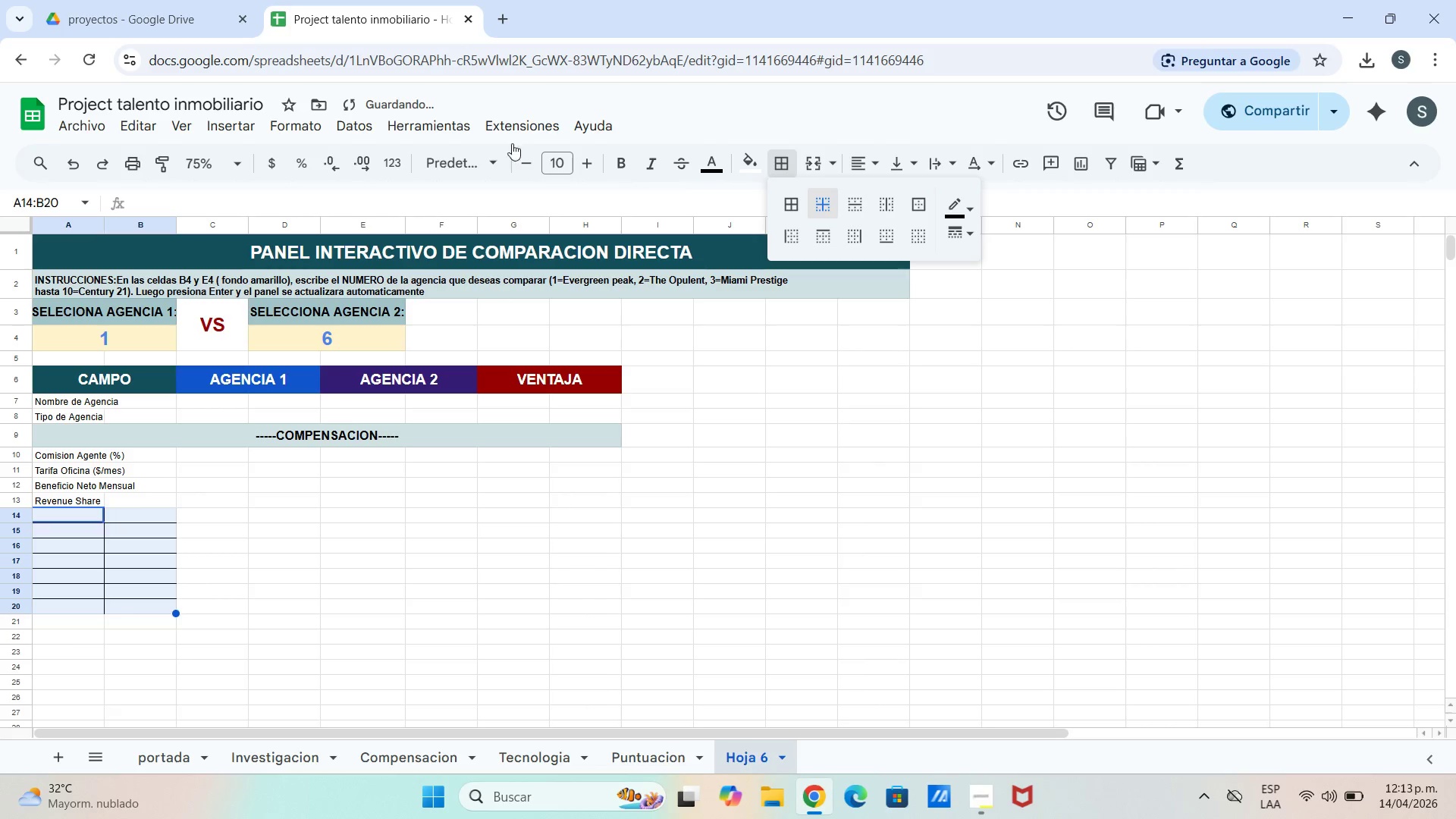 
left_click_drag(start_coordinate=[78, 175], to_coordinate=[87, 176])
 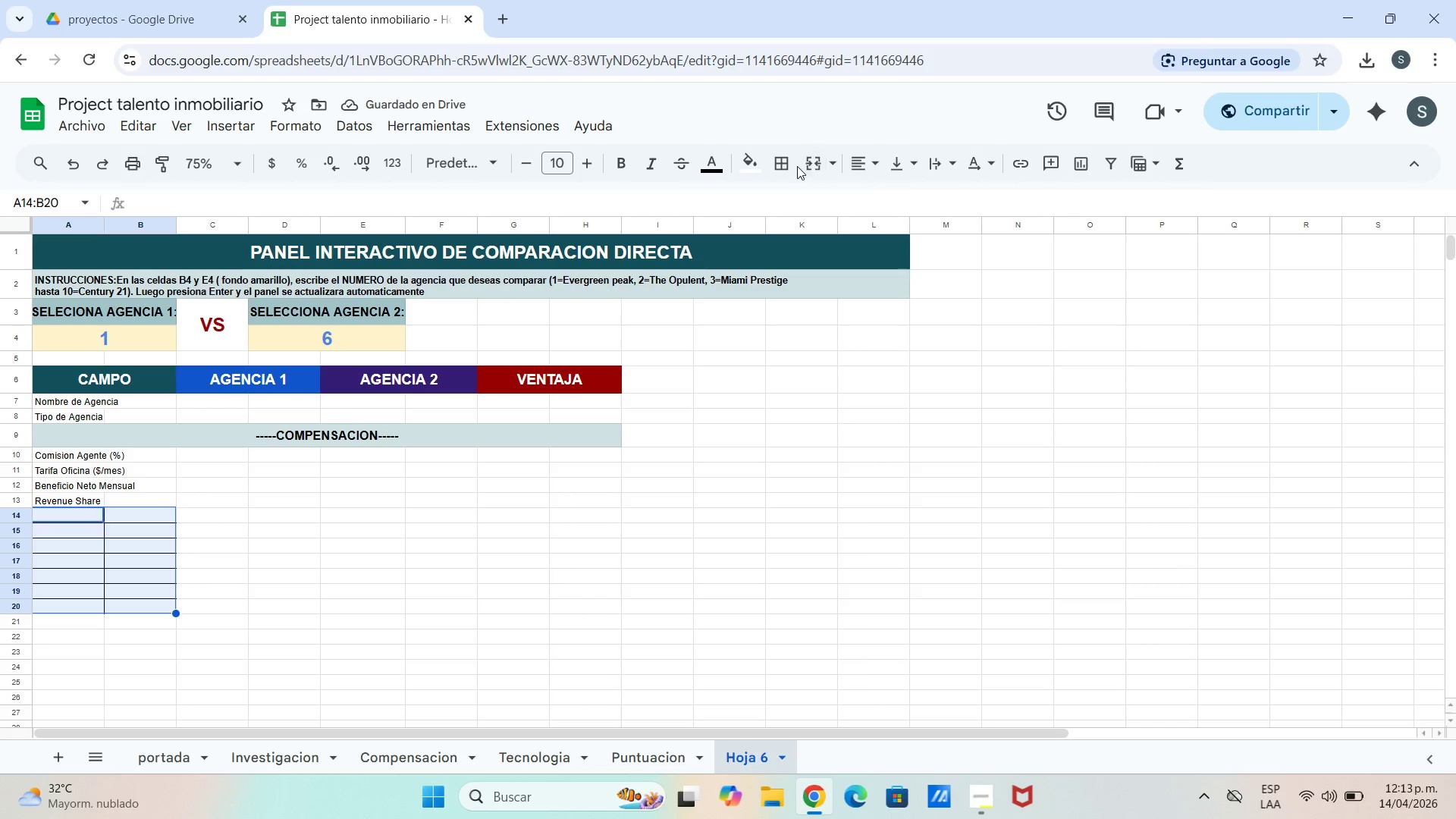 
double_click([786, 168])
 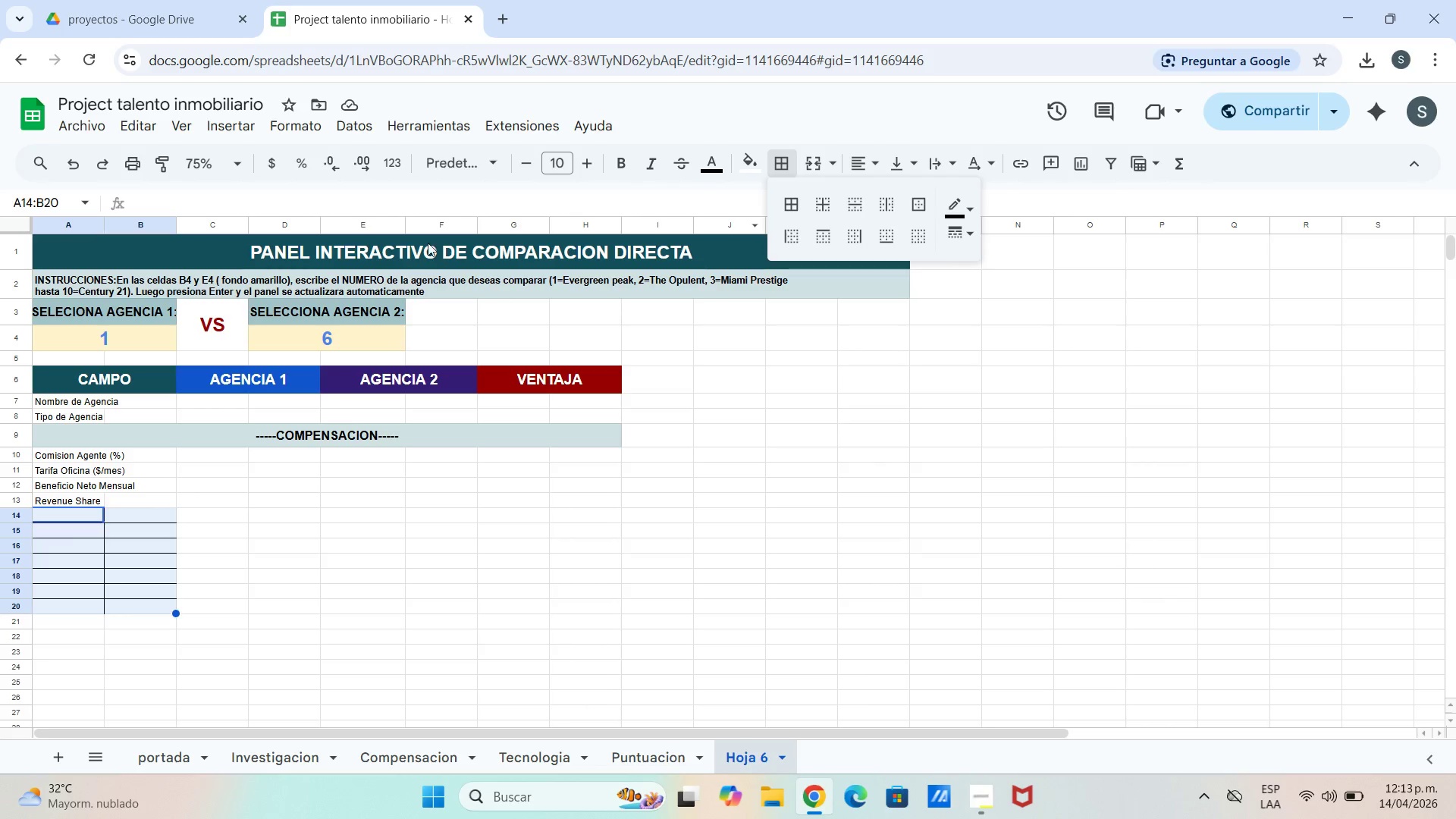 
wait(5.06)
 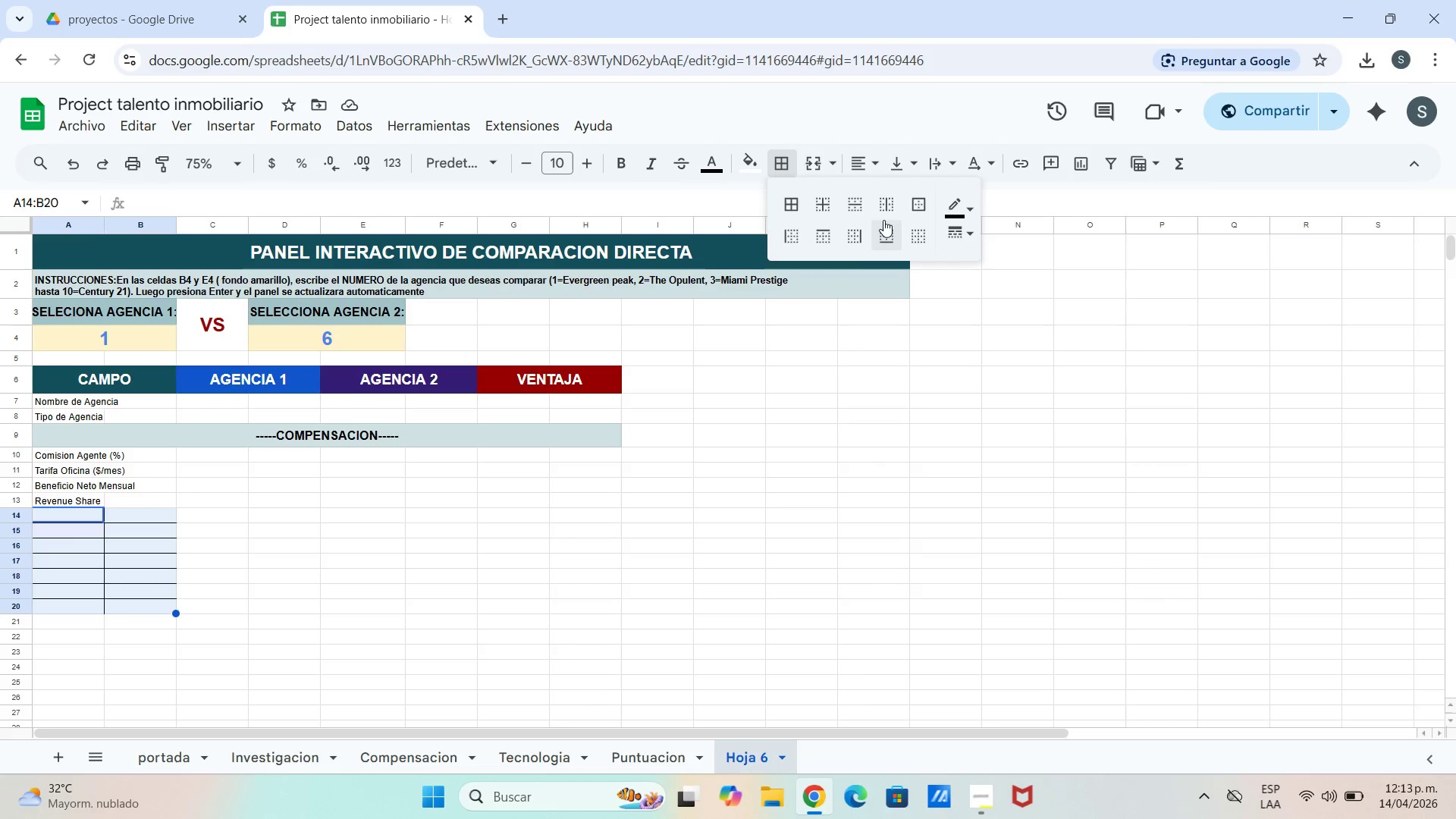 
left_click([82, 171])
 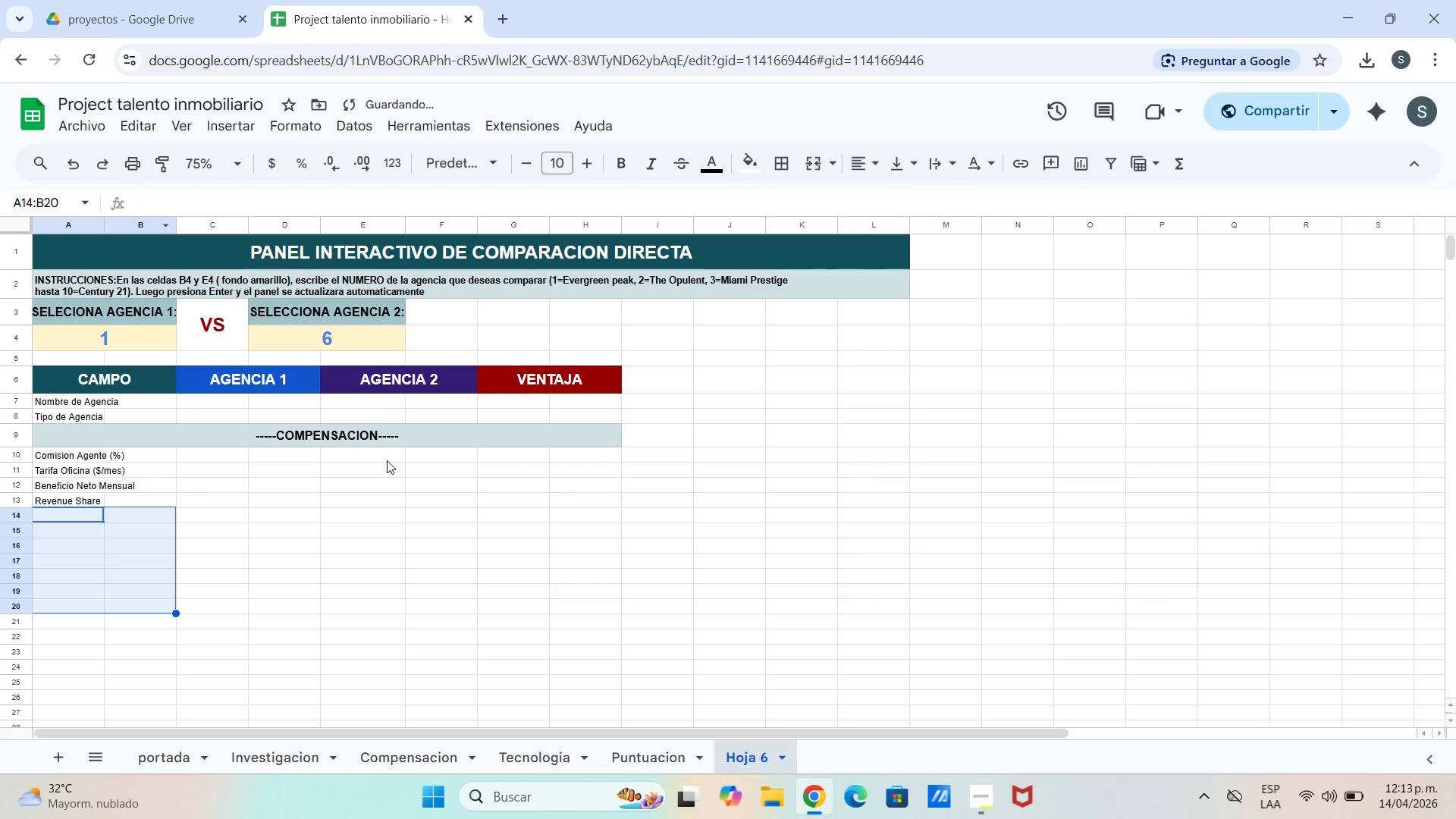 
left_click_drag(start_coordinate=[390, 468], to_coordinate=[400, 469])
 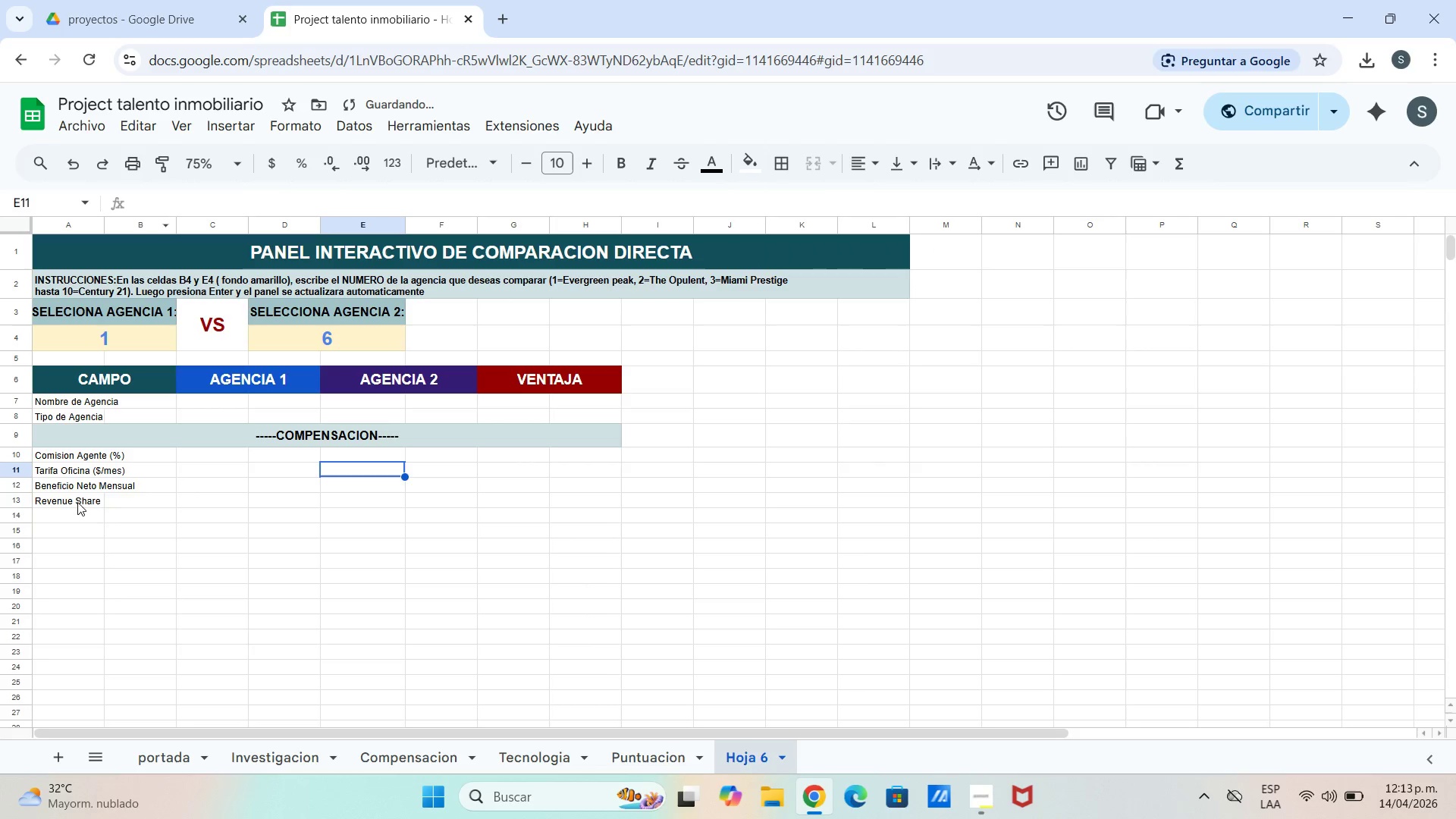 
left_click_drag(start_coordinate=[71, 506], to_coordinate=[133, 540])
 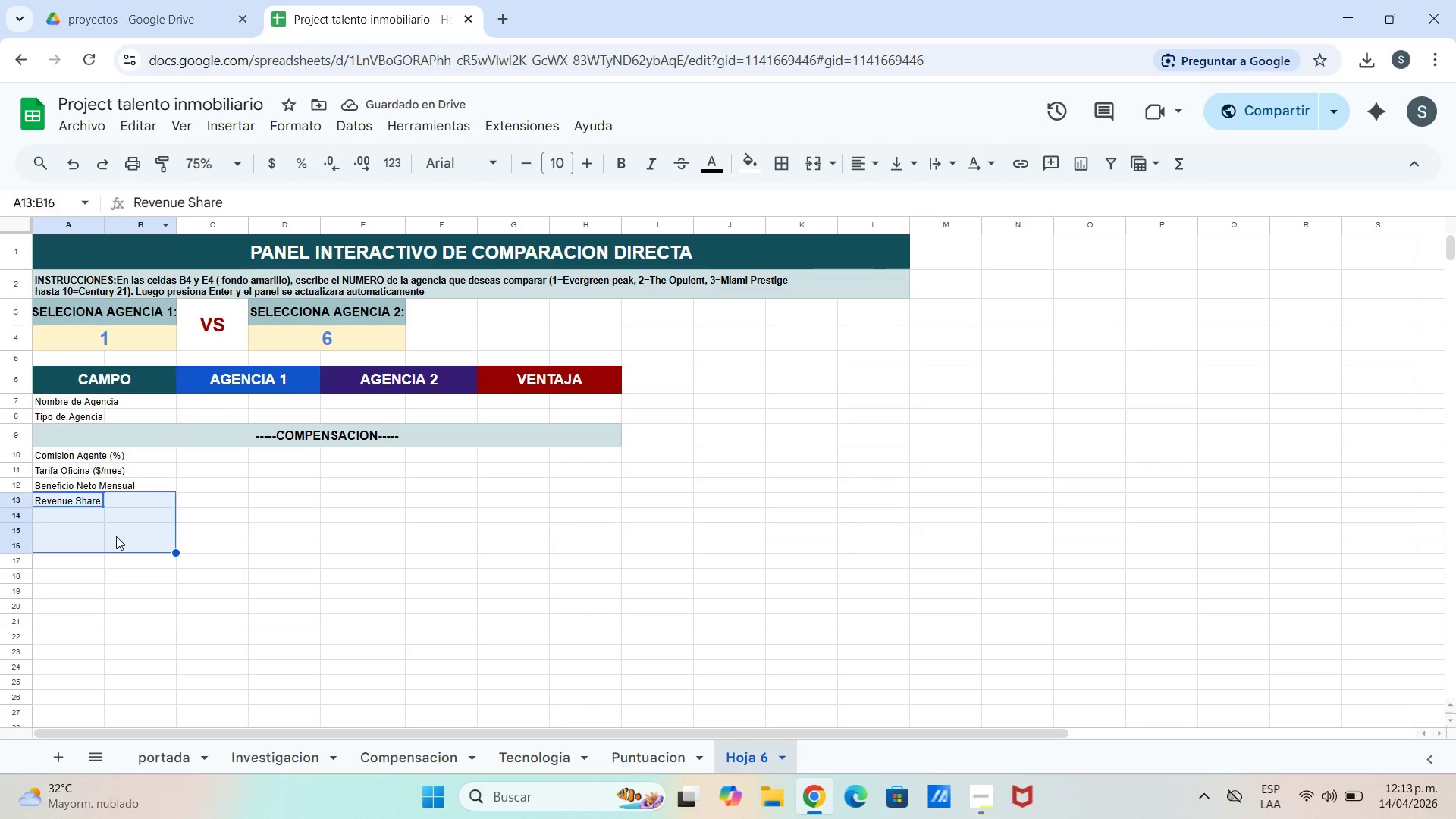 
left_click([116, 536])
 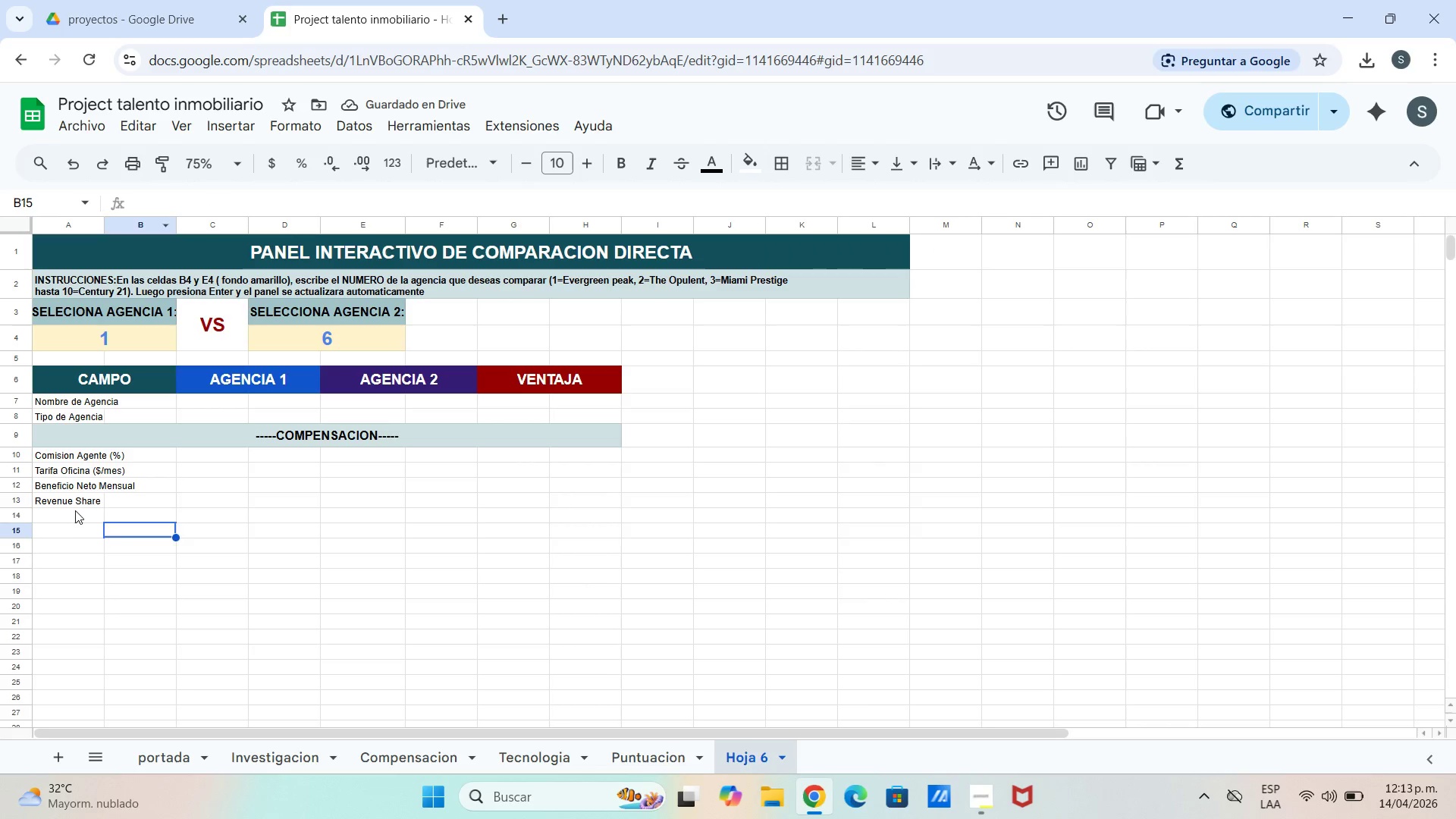 
left_click_drag(start_coordinate=[75, 509], to_coordinate=[129, 536])
 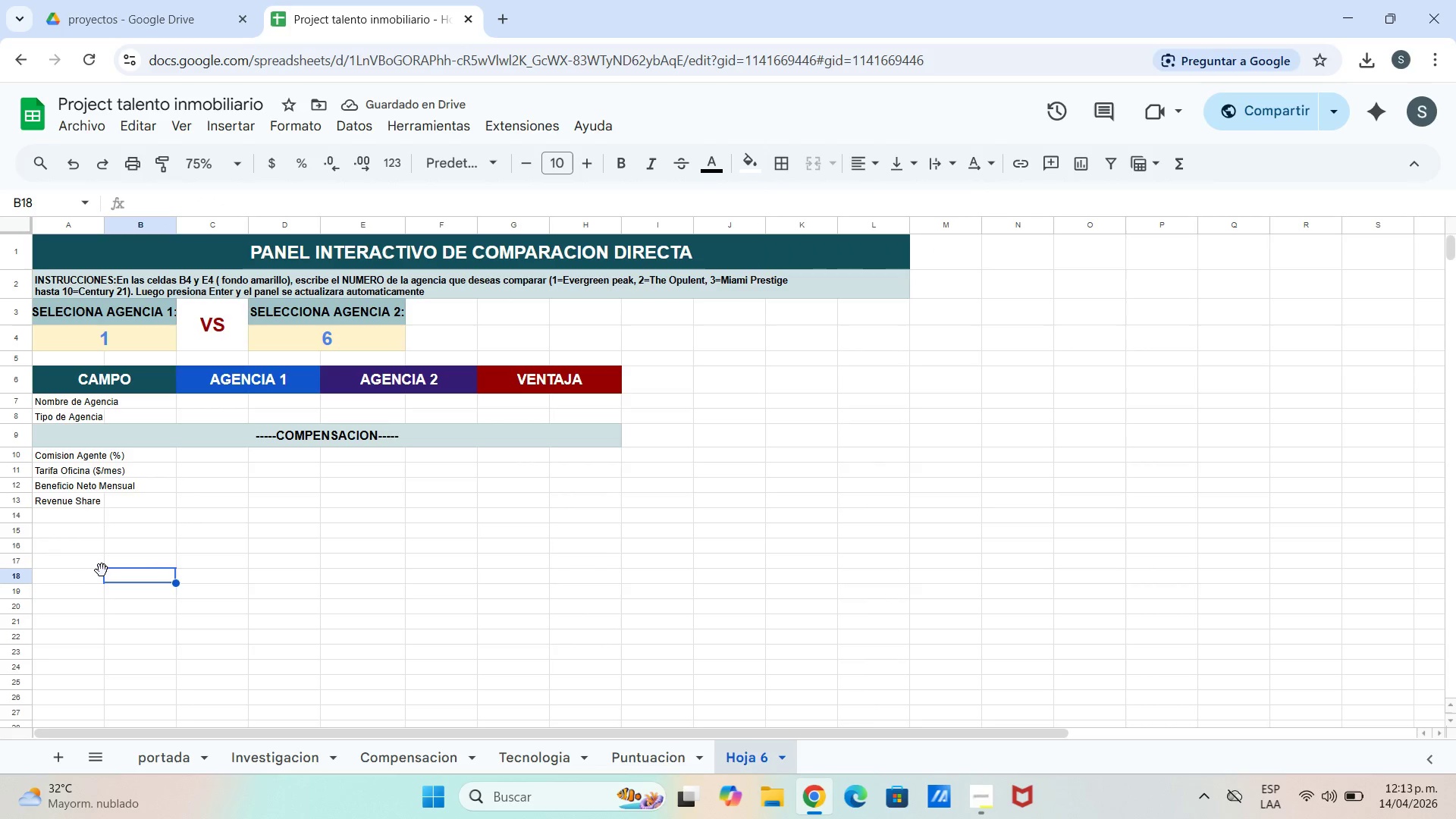 
left_click_drag(start_coordinate=[83, 558], to_coordinate=[138, 585])
 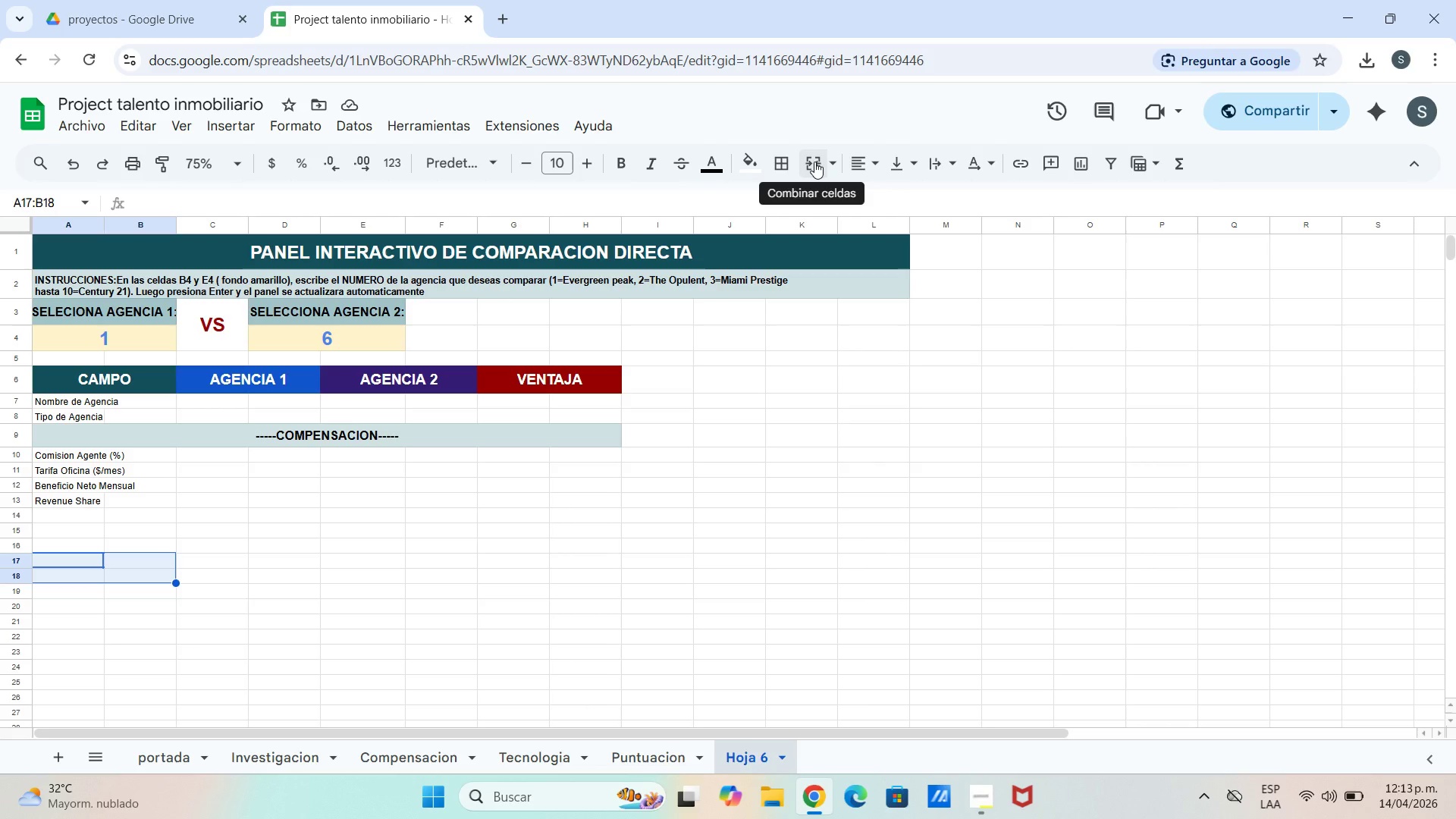 
left_click([834, 162])
 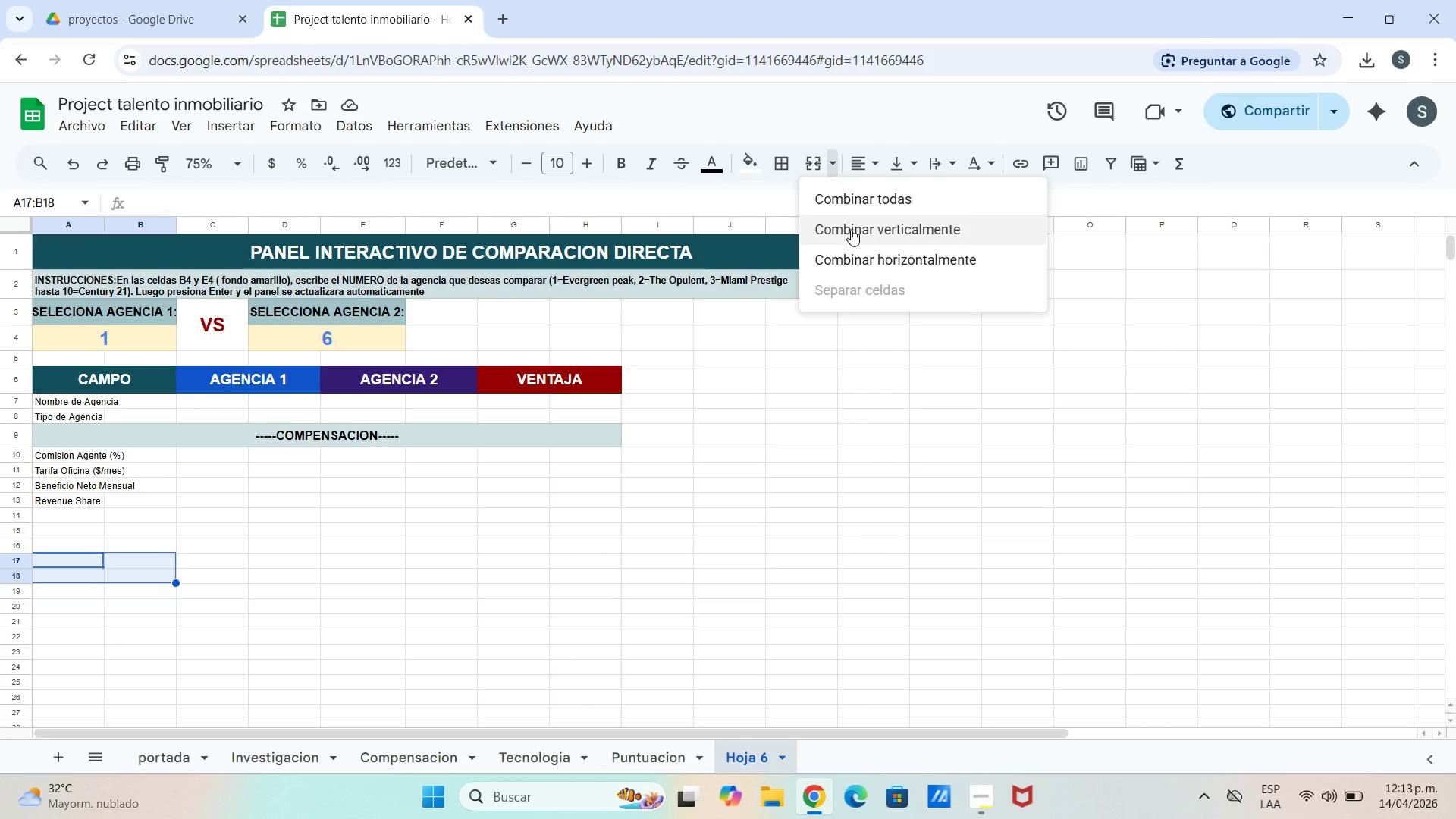 
left_click_drag(start_coordinate=[570, 661], to_coordinate=[558, 648])
 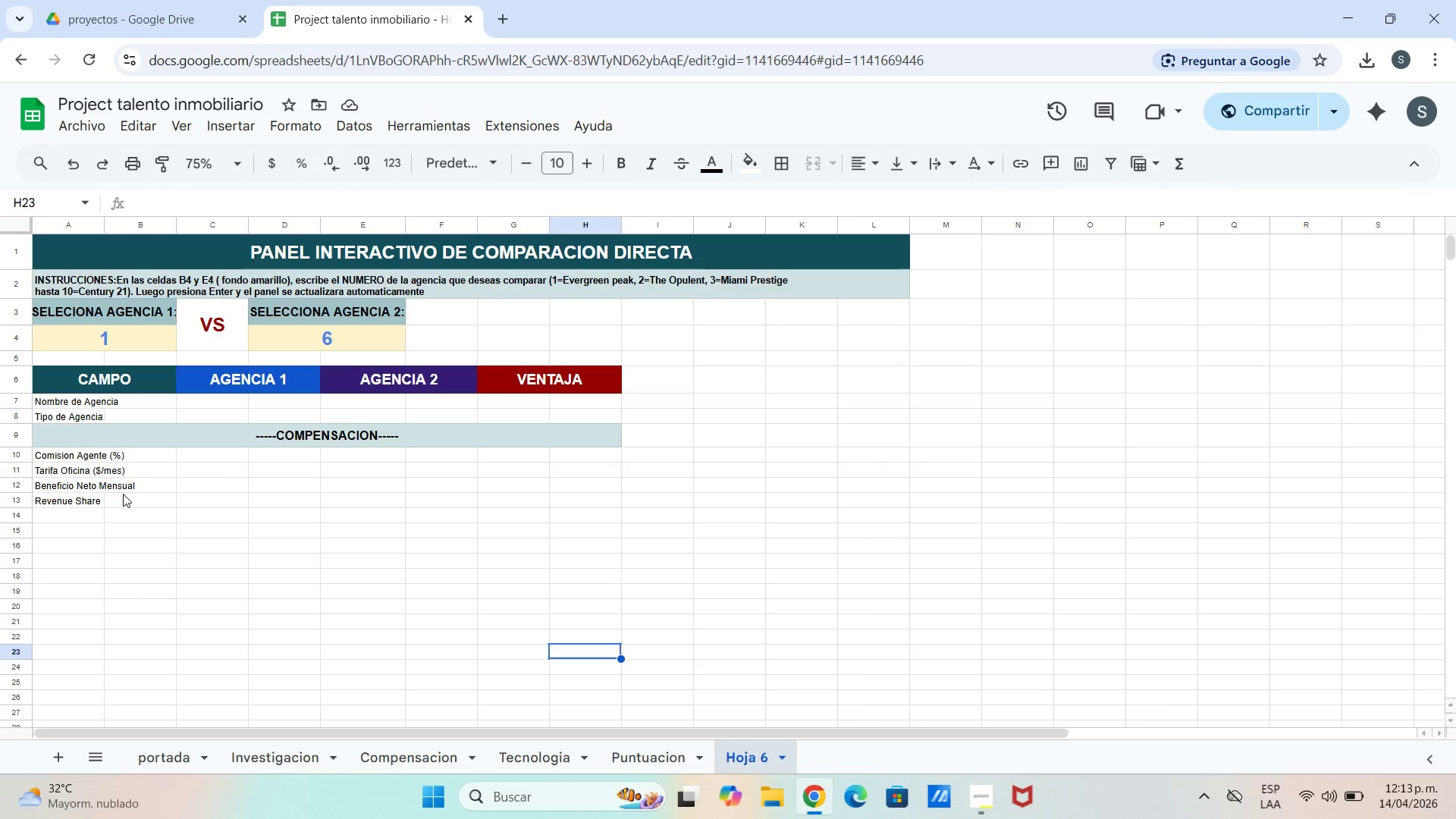 
double_click([118, 494])
 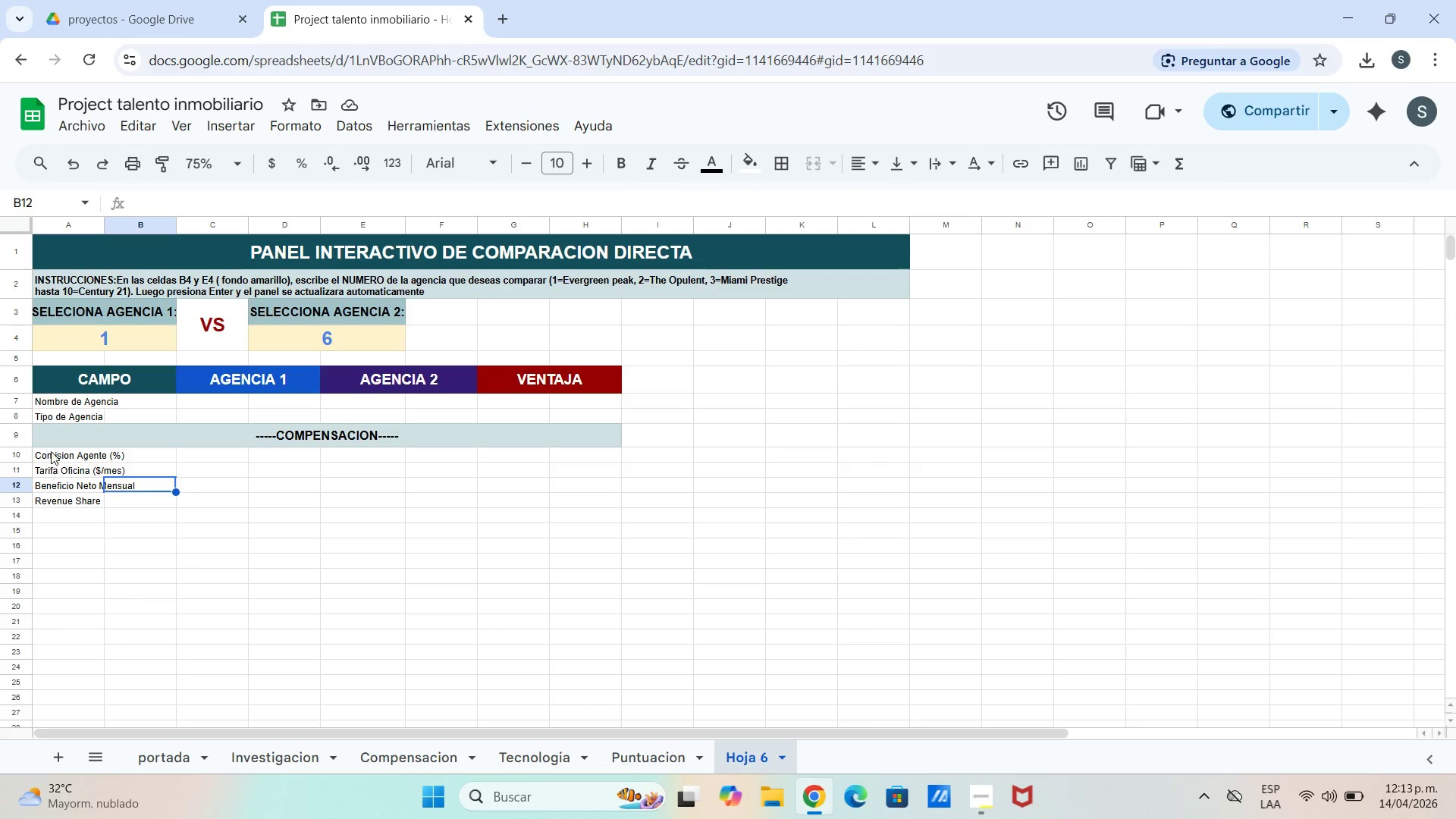 
left_click_drag(start_coordinate=[49, 448], to_coordinate=[108, 711])
 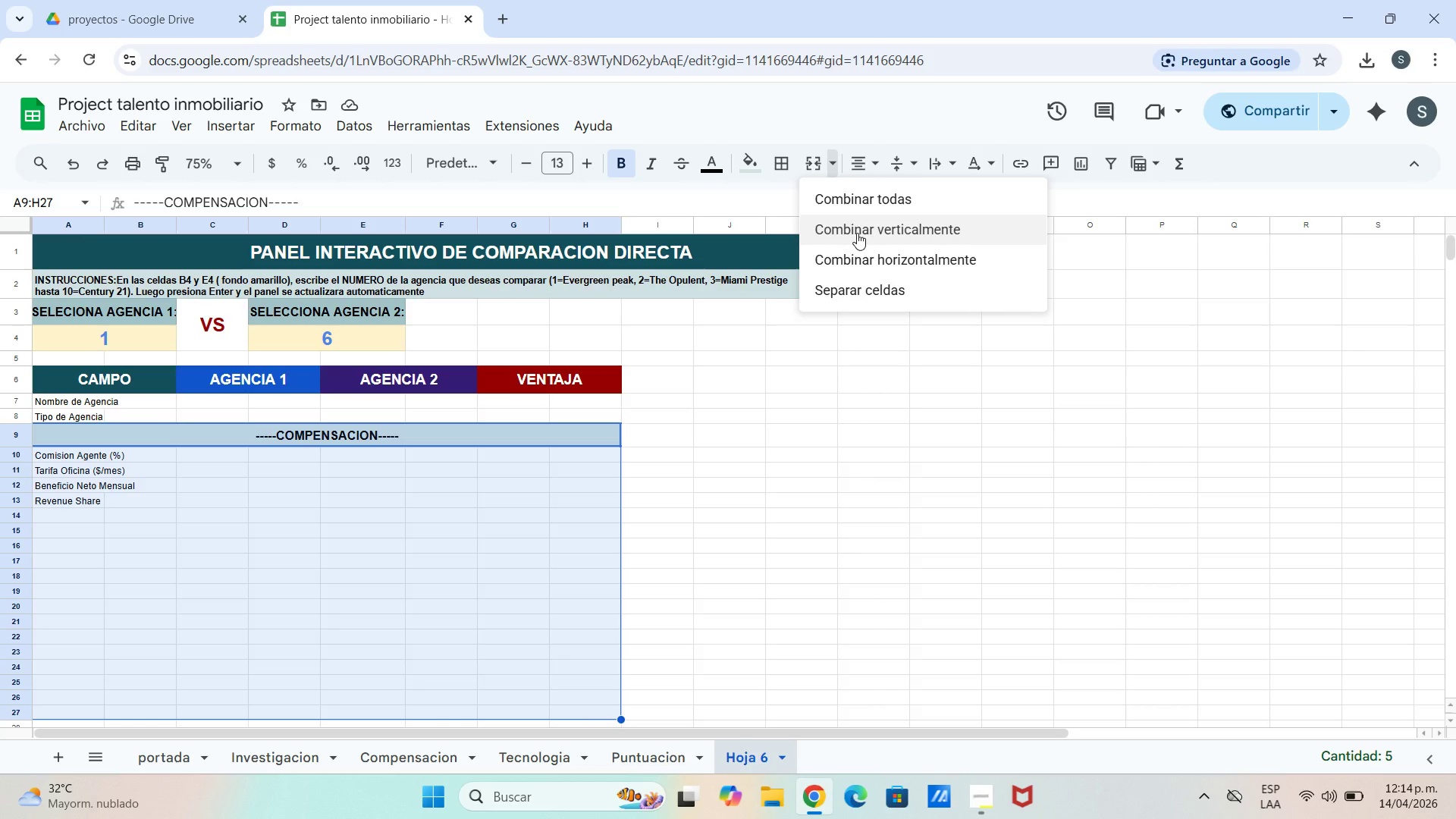 
wait(5.36)
 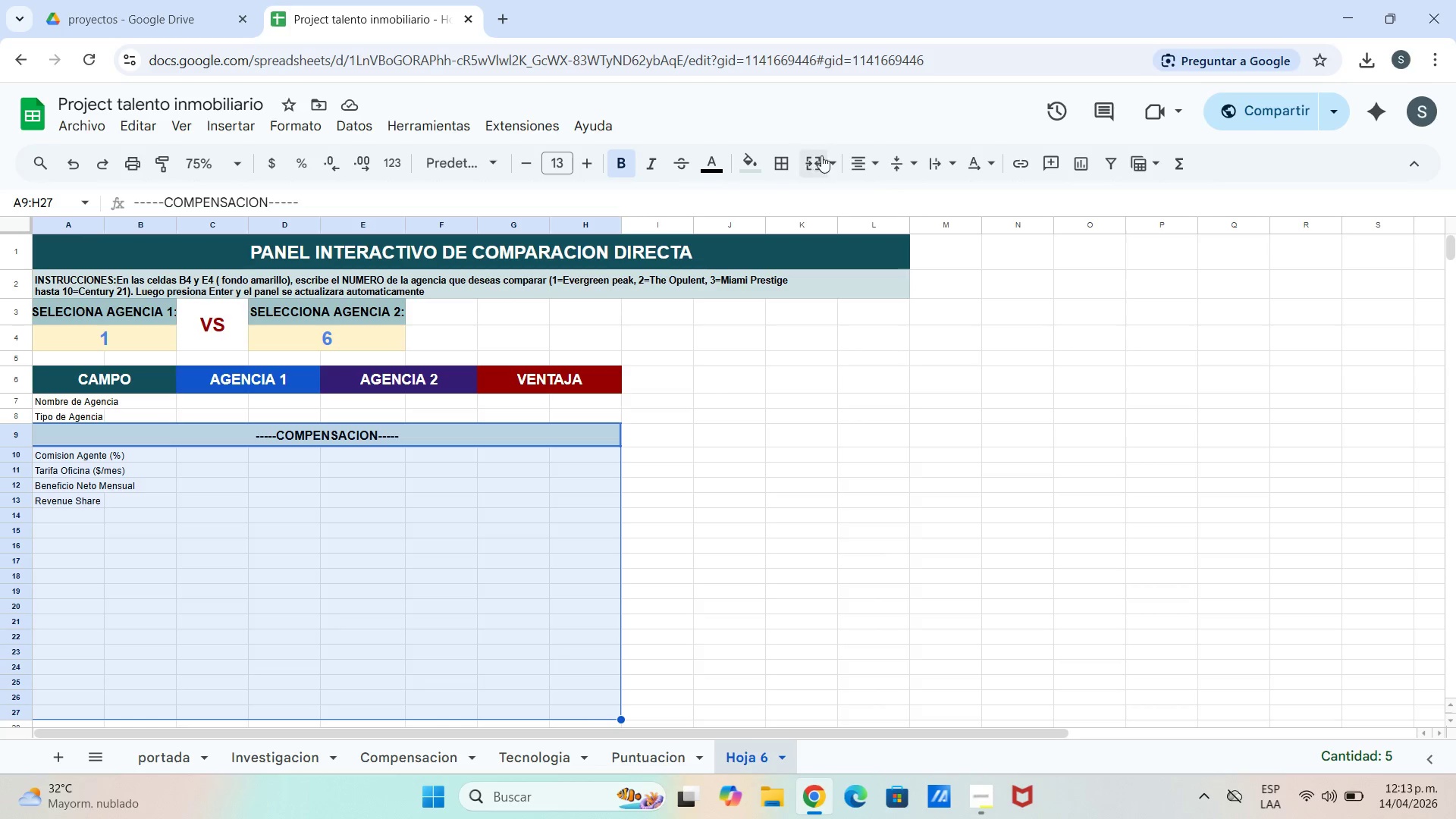 
left_click_drag(start_coordinate=[830, 523], to_coordinate=[790, 517])
 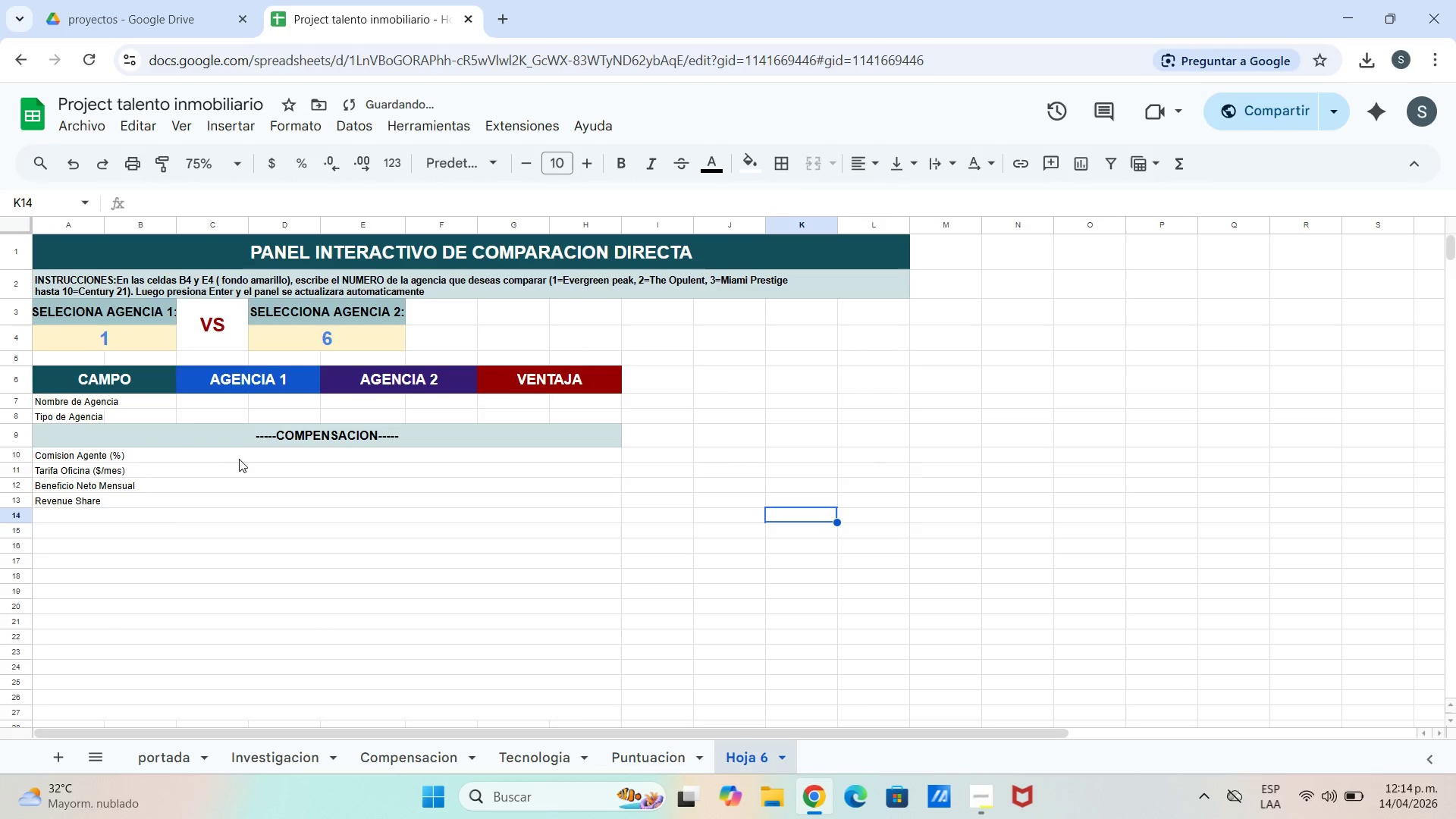 
left_click_drag(start_coordinate=[227, 461], to_coordinate=[218, 466])
 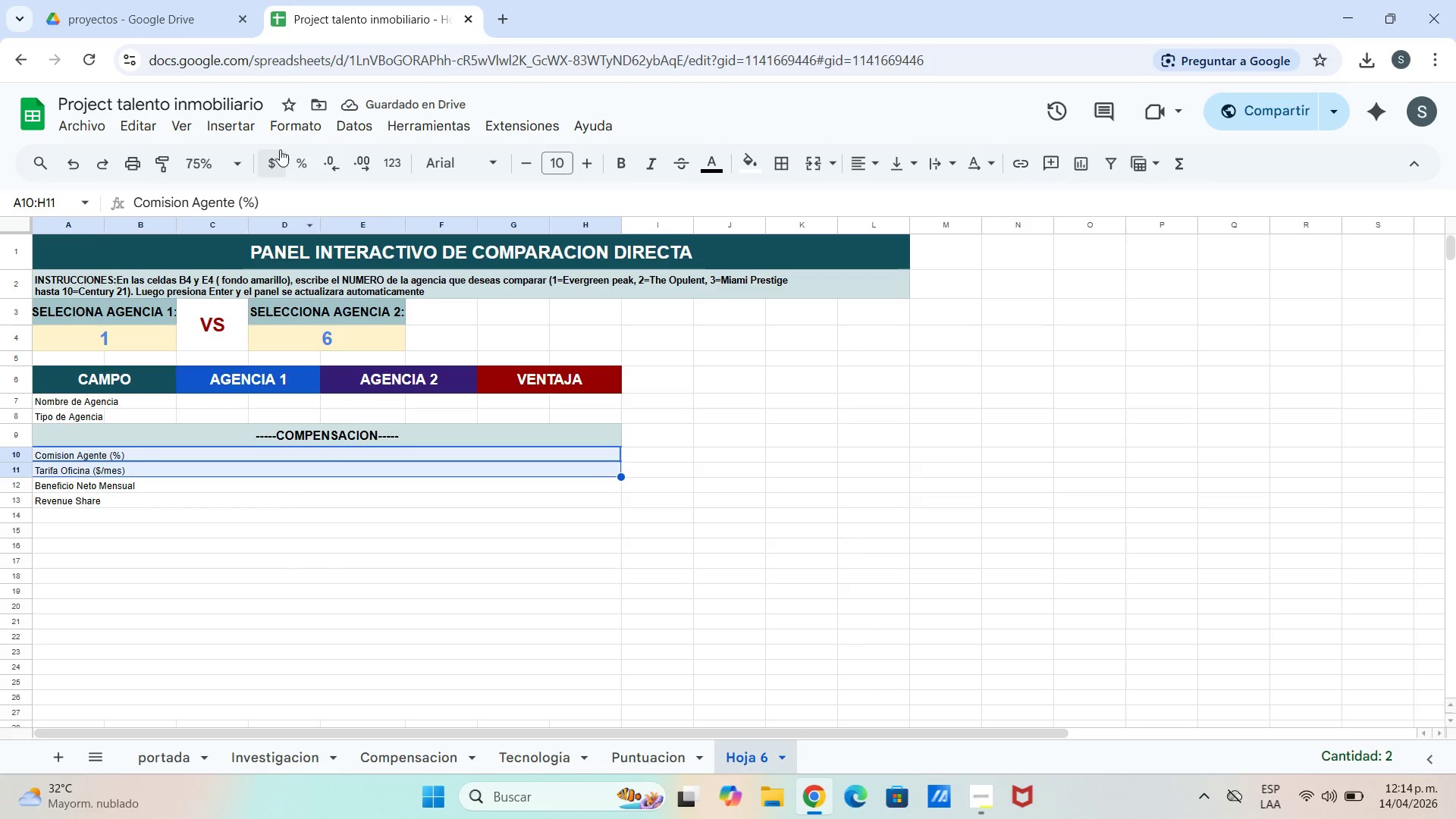 
left_click([79, 168])
 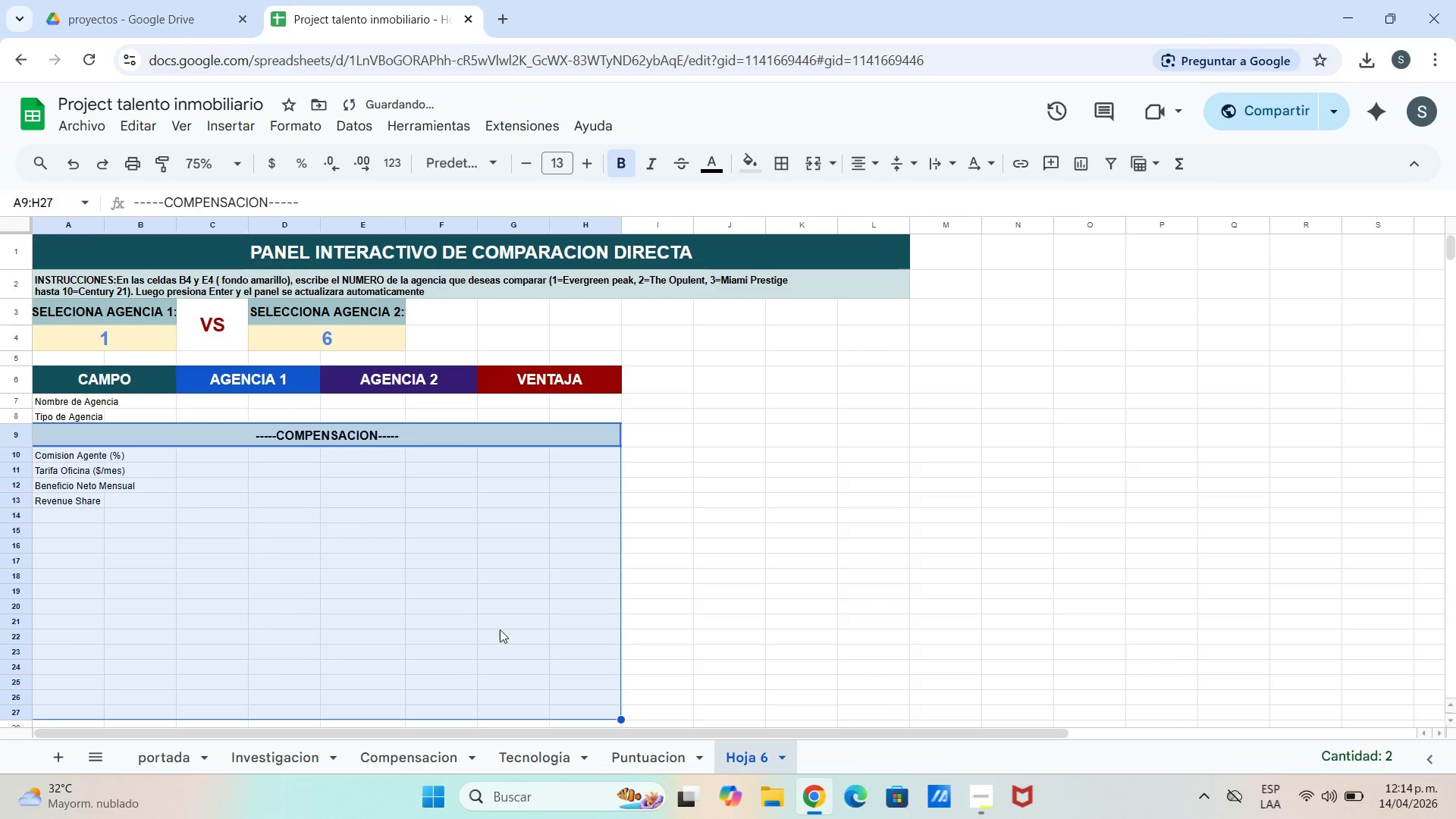 
left_click_drag(start_coordinate=[548, 654], to_coordinate=[558, 639])
 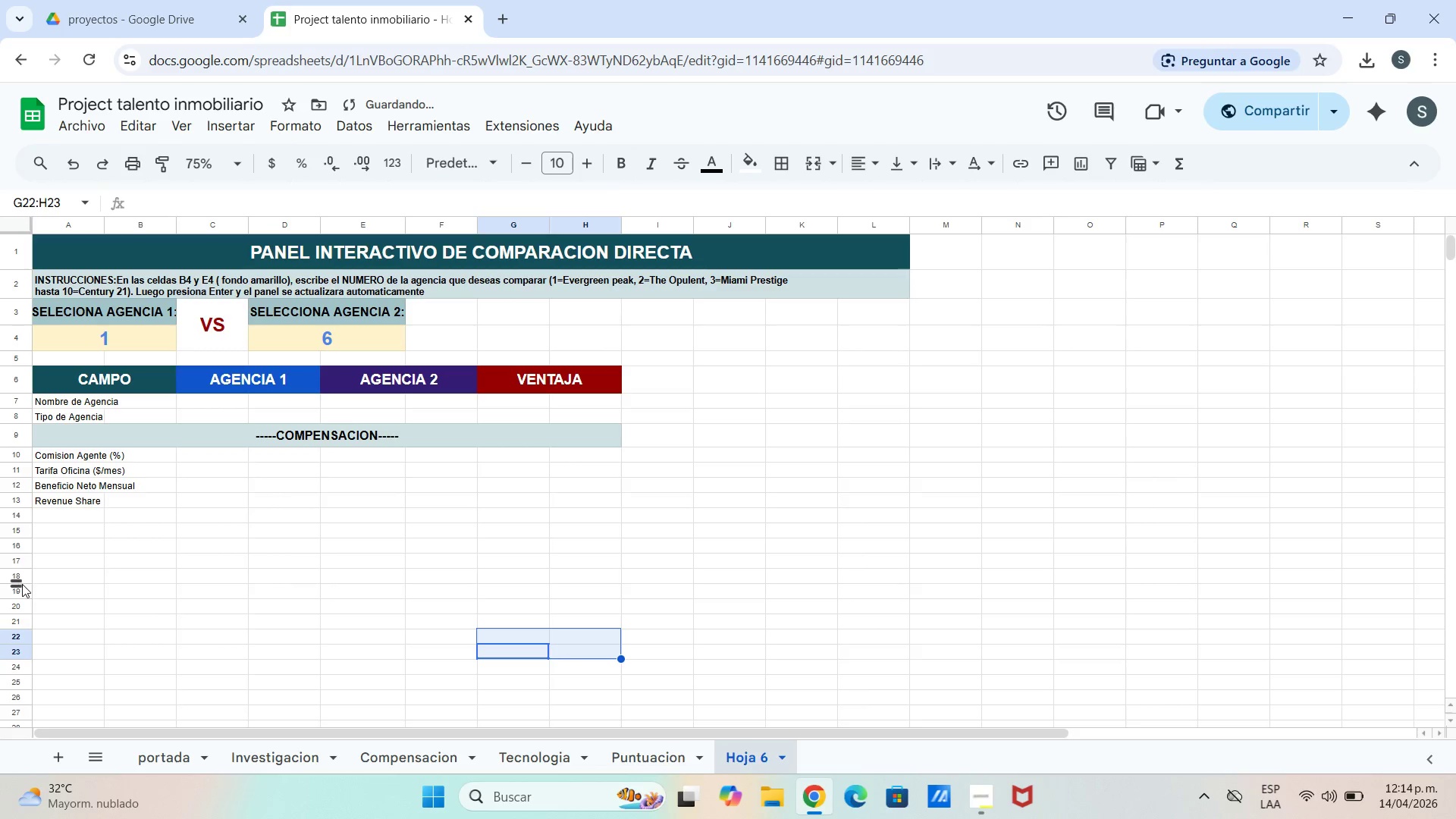 
left_click_drag(start_coordinate=[20, 584], to_coordinate=[21, 577])
 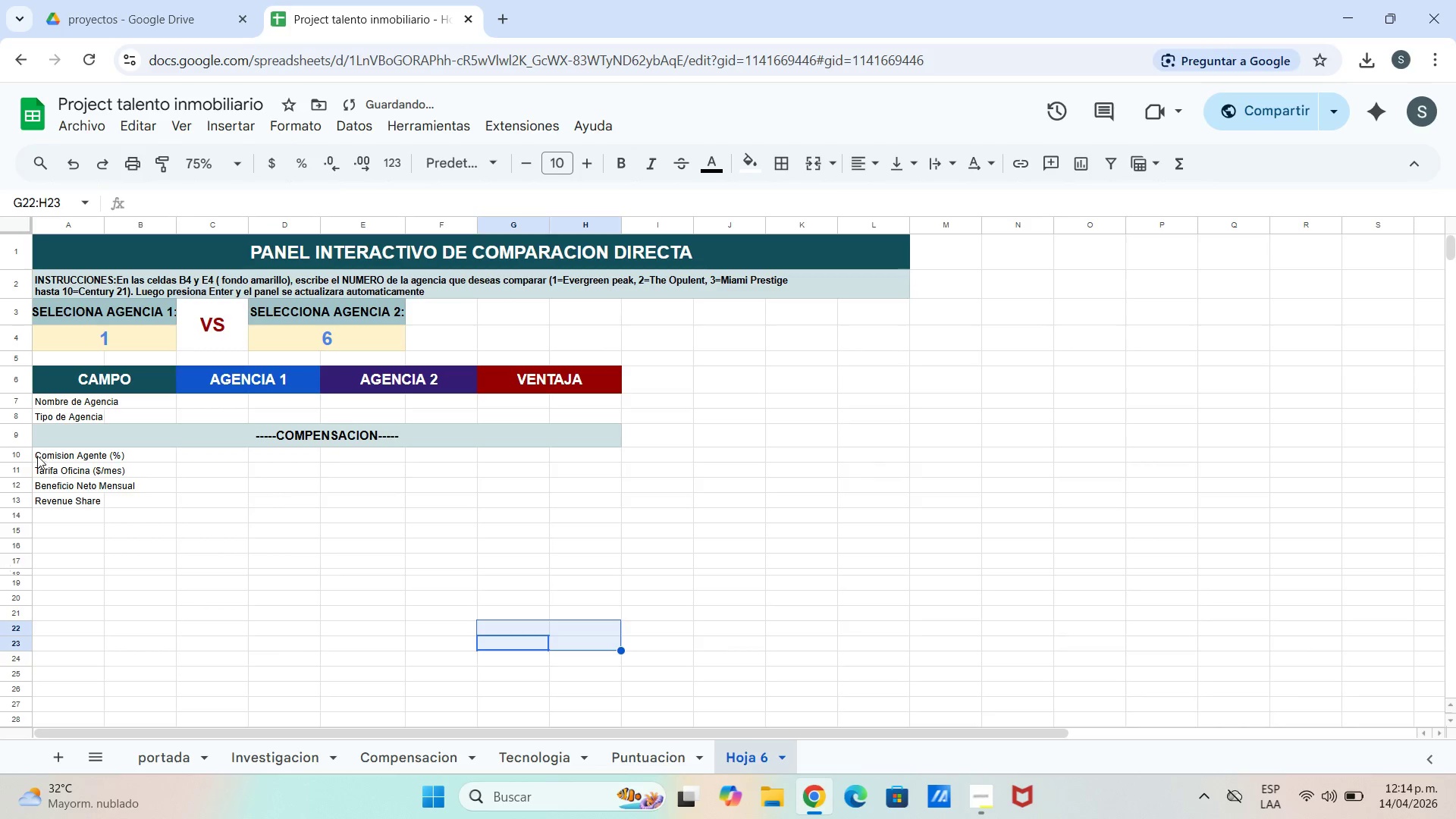 
left_click_drag(start_coordinate=[37, 456], to_coordinate=[131, 699])
 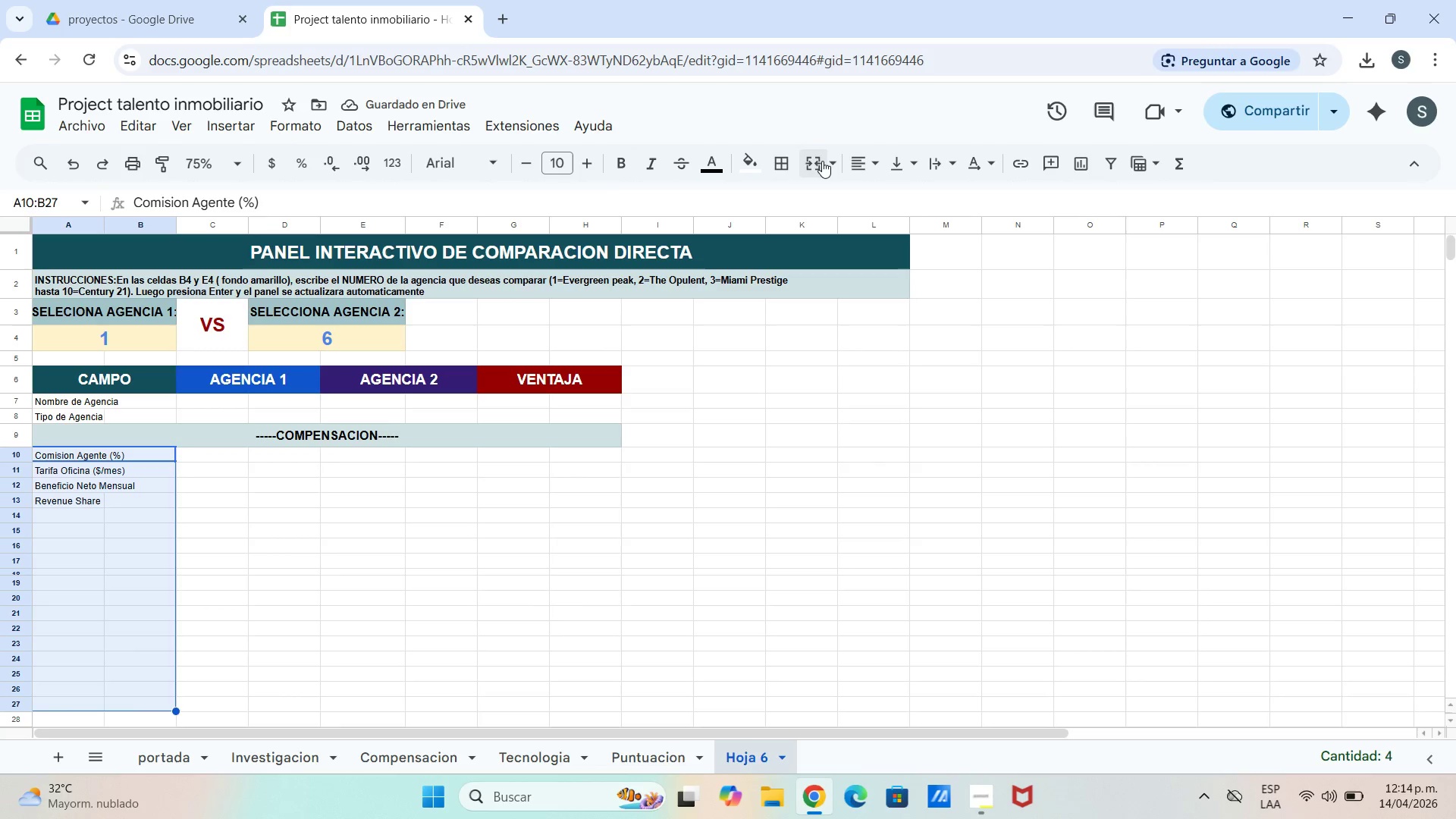 
left_click([831, 162])
 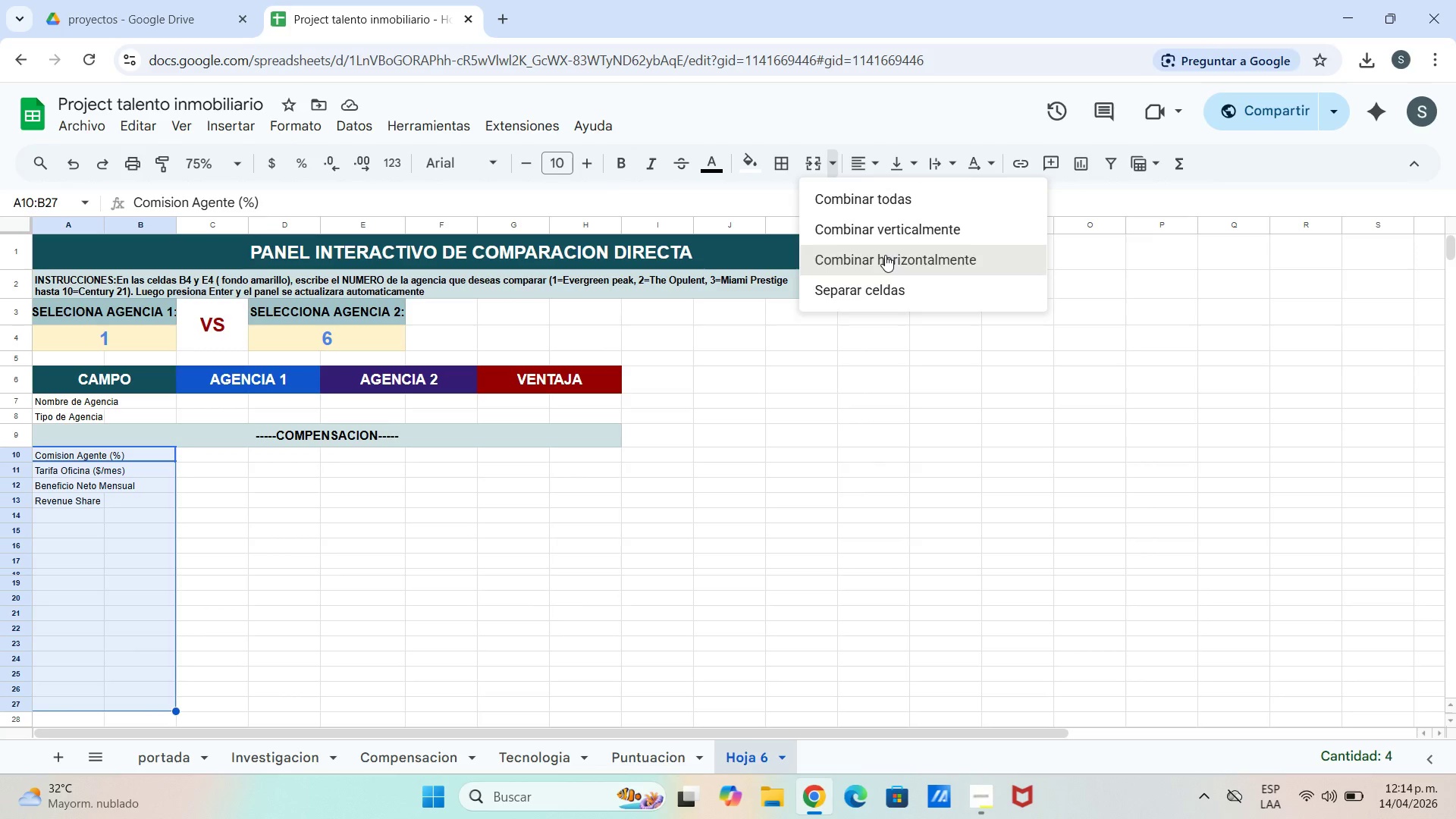 
left_click_drag(start_coordinate=[435, 481], to_coordinate=[413, 470])
 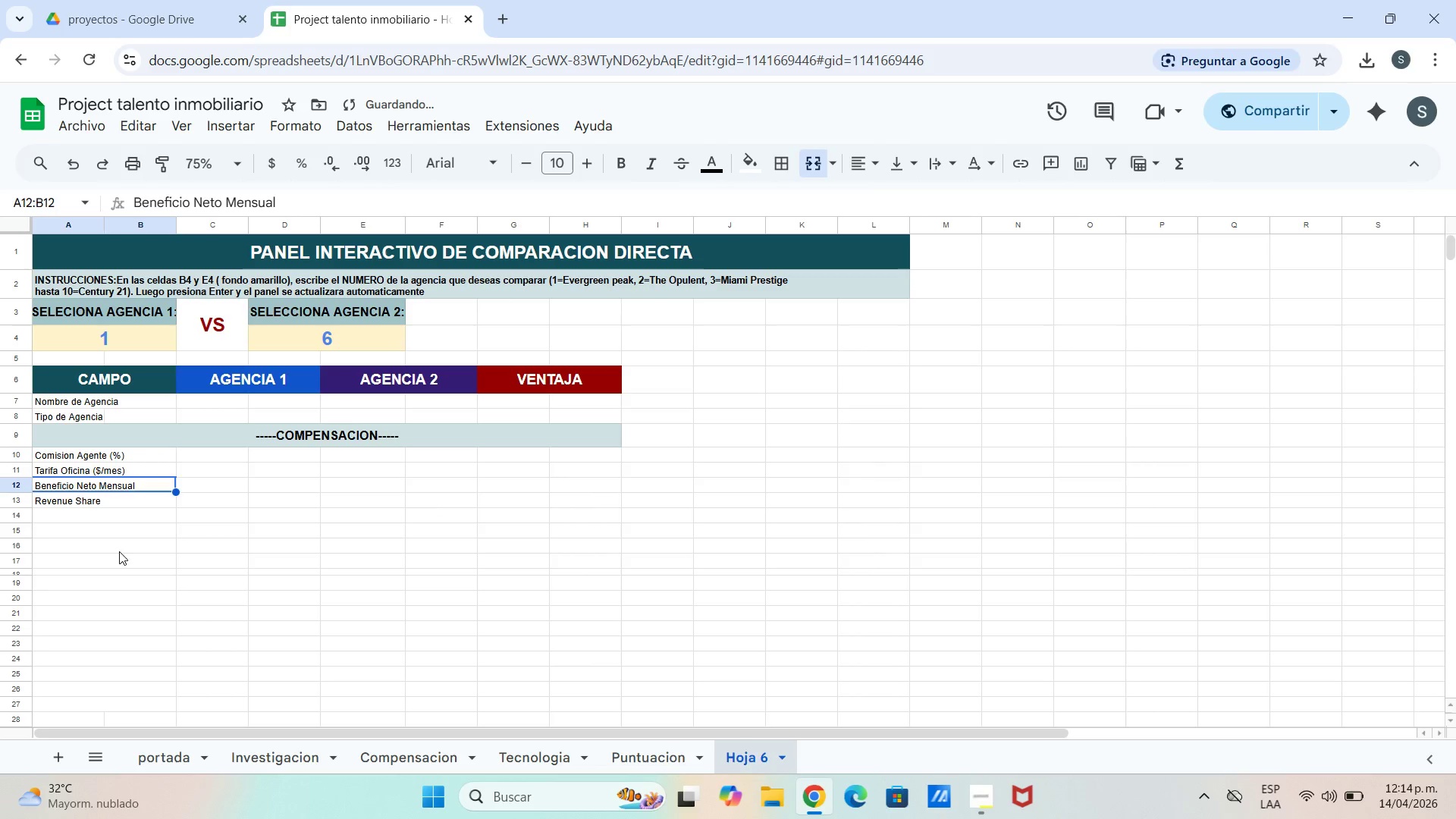 
scroll: coordinate [130, 504], scroll_direction: down, amount: 1.0
 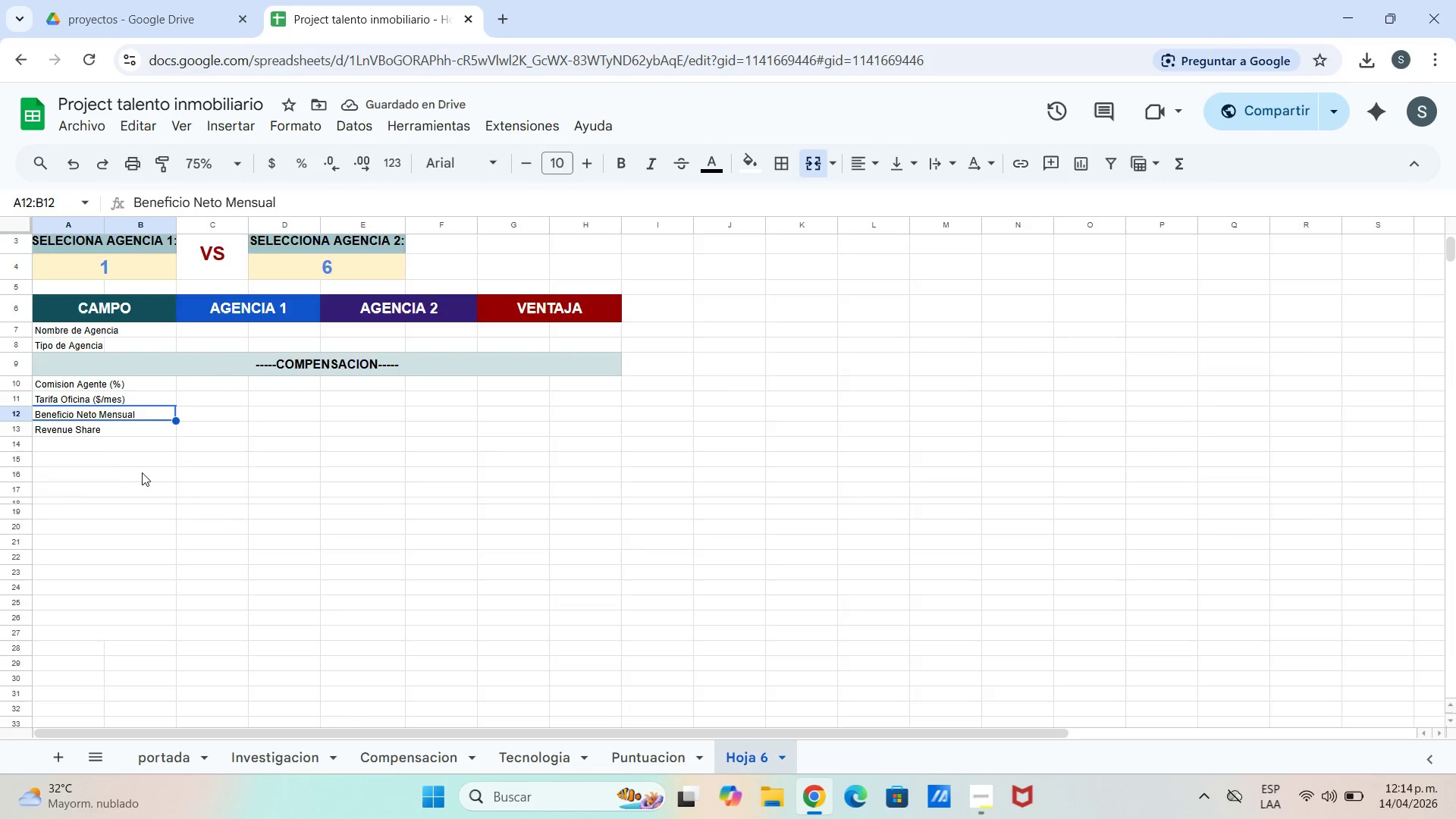 
scroll: coordinate [143, 469], scroll_direction: up, amount: 2.0
 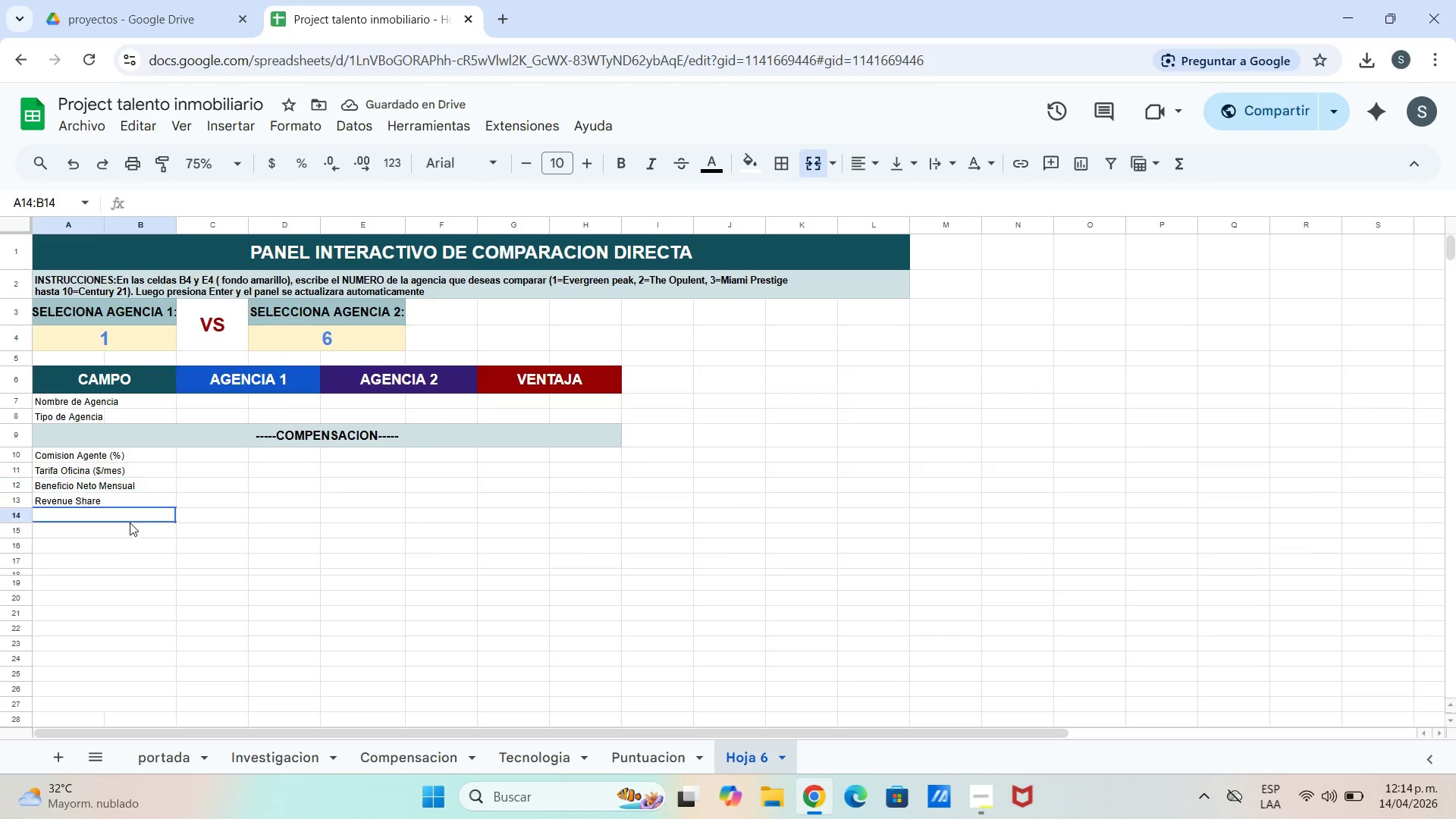 
double_click([130, 522])
 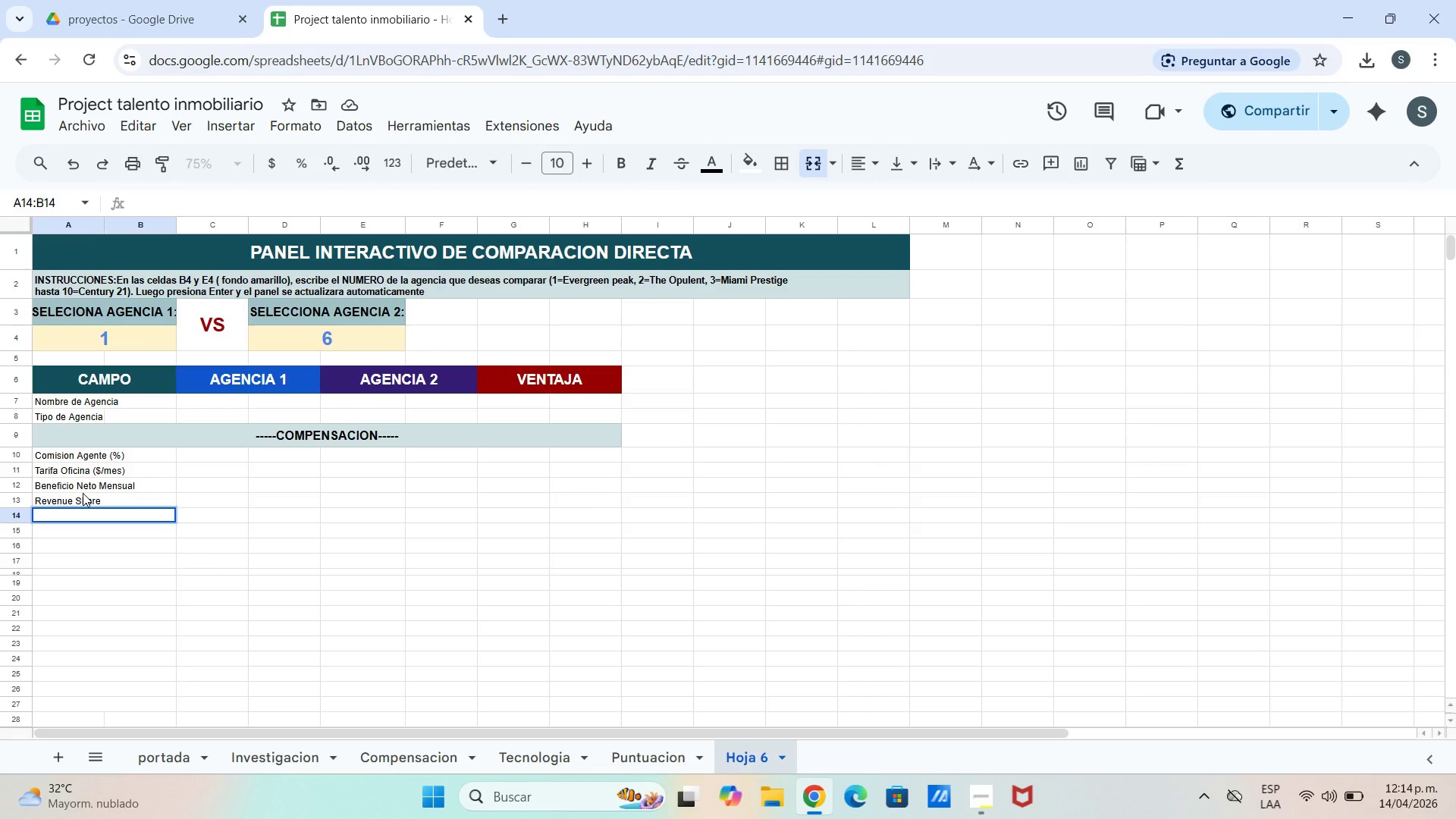 
wait(24.11)
 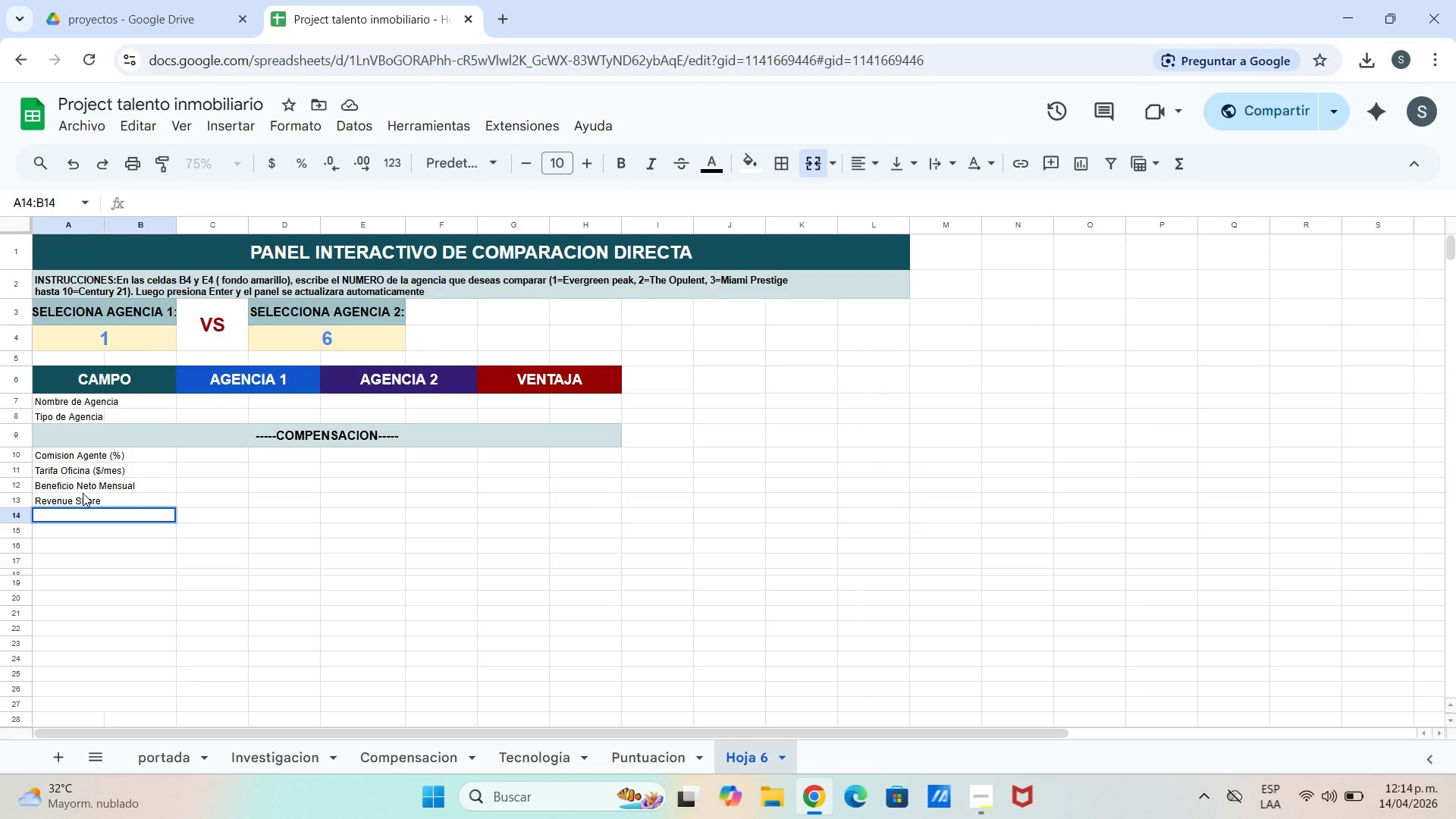 
left_click_drag(start_coordinate=[36, 481], to_coordinate=[96, 504])
 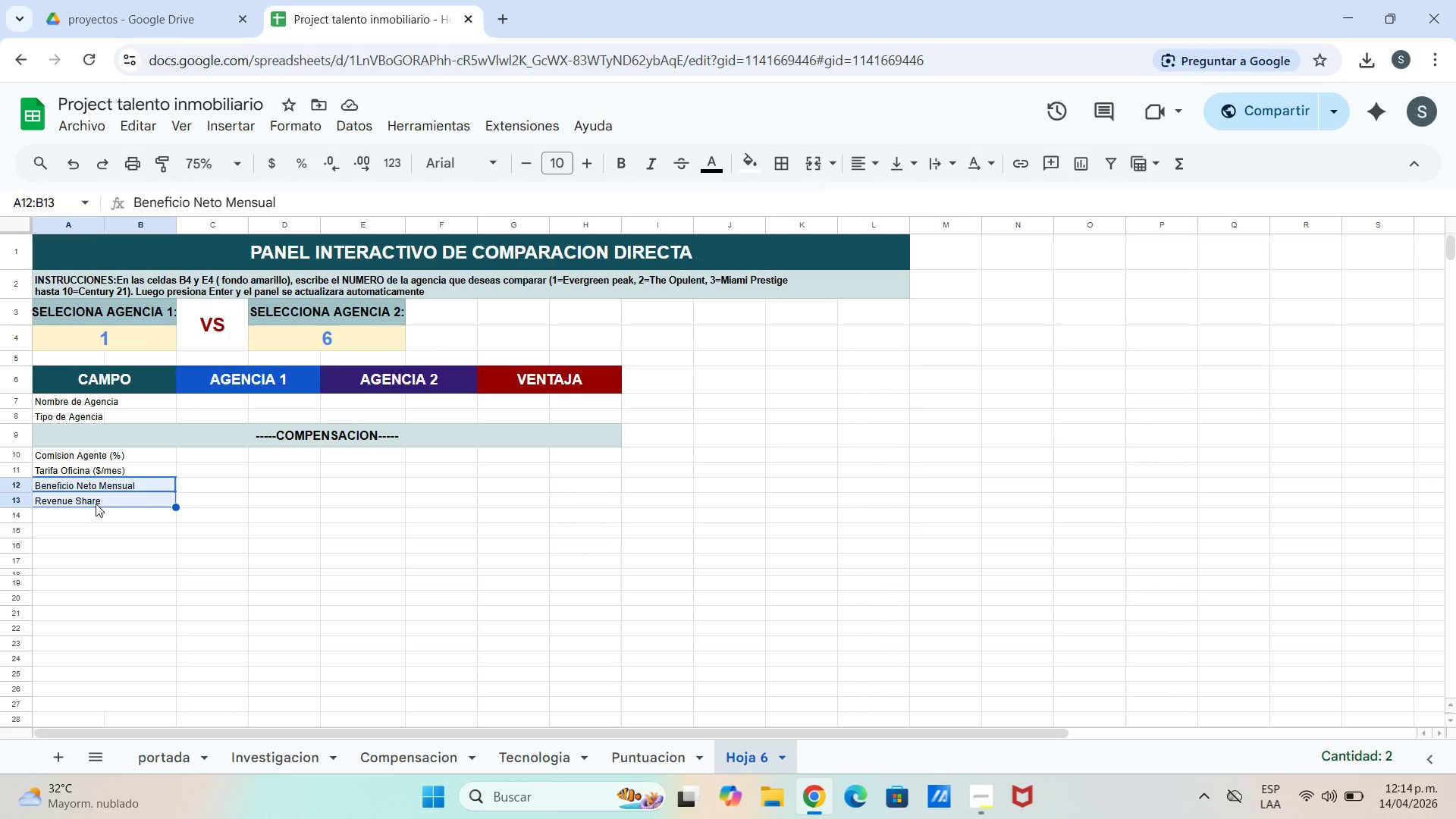 
key(Control+C)
 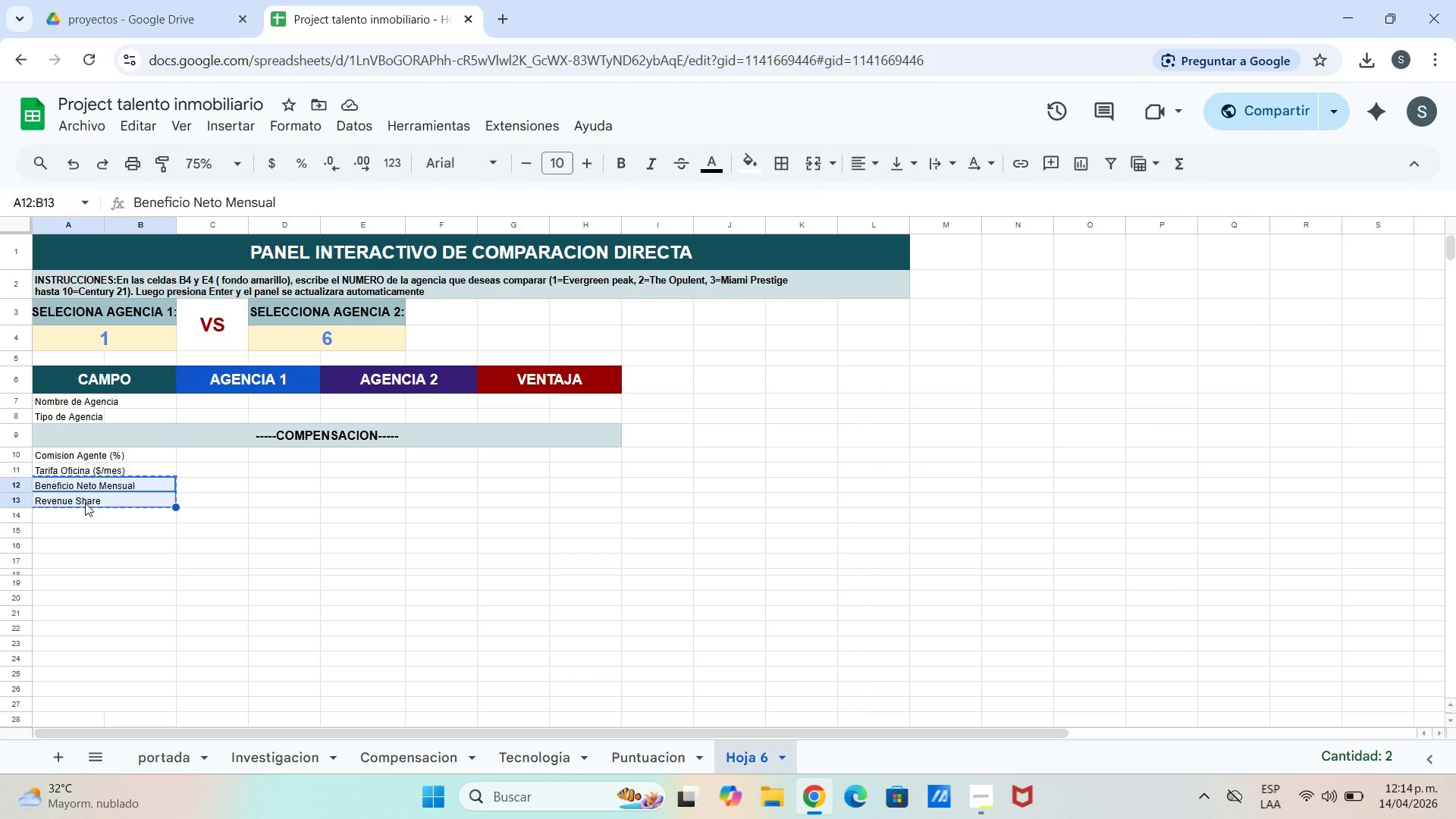 
key(Backspace)
 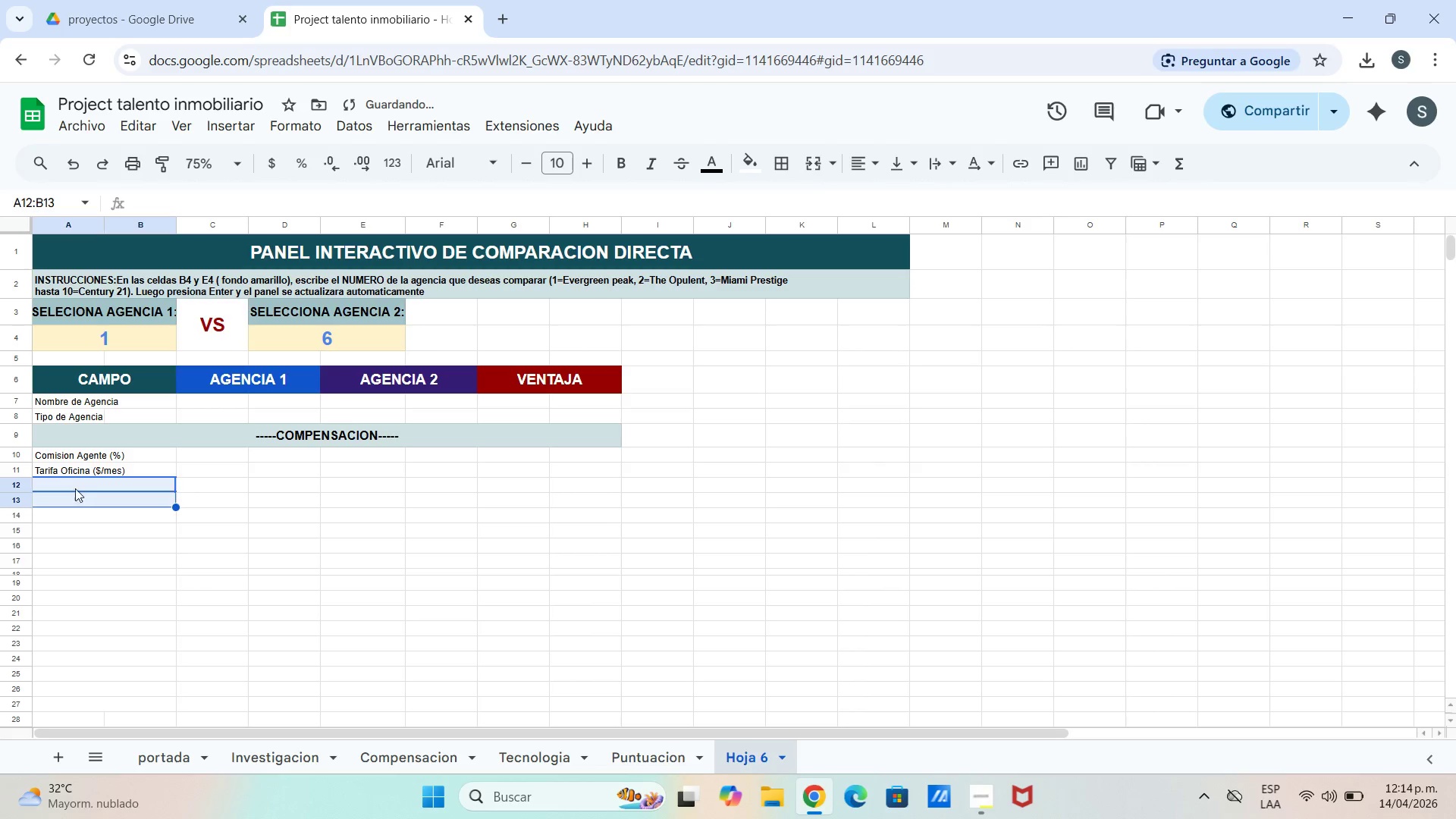 
double_click([74, 488])
 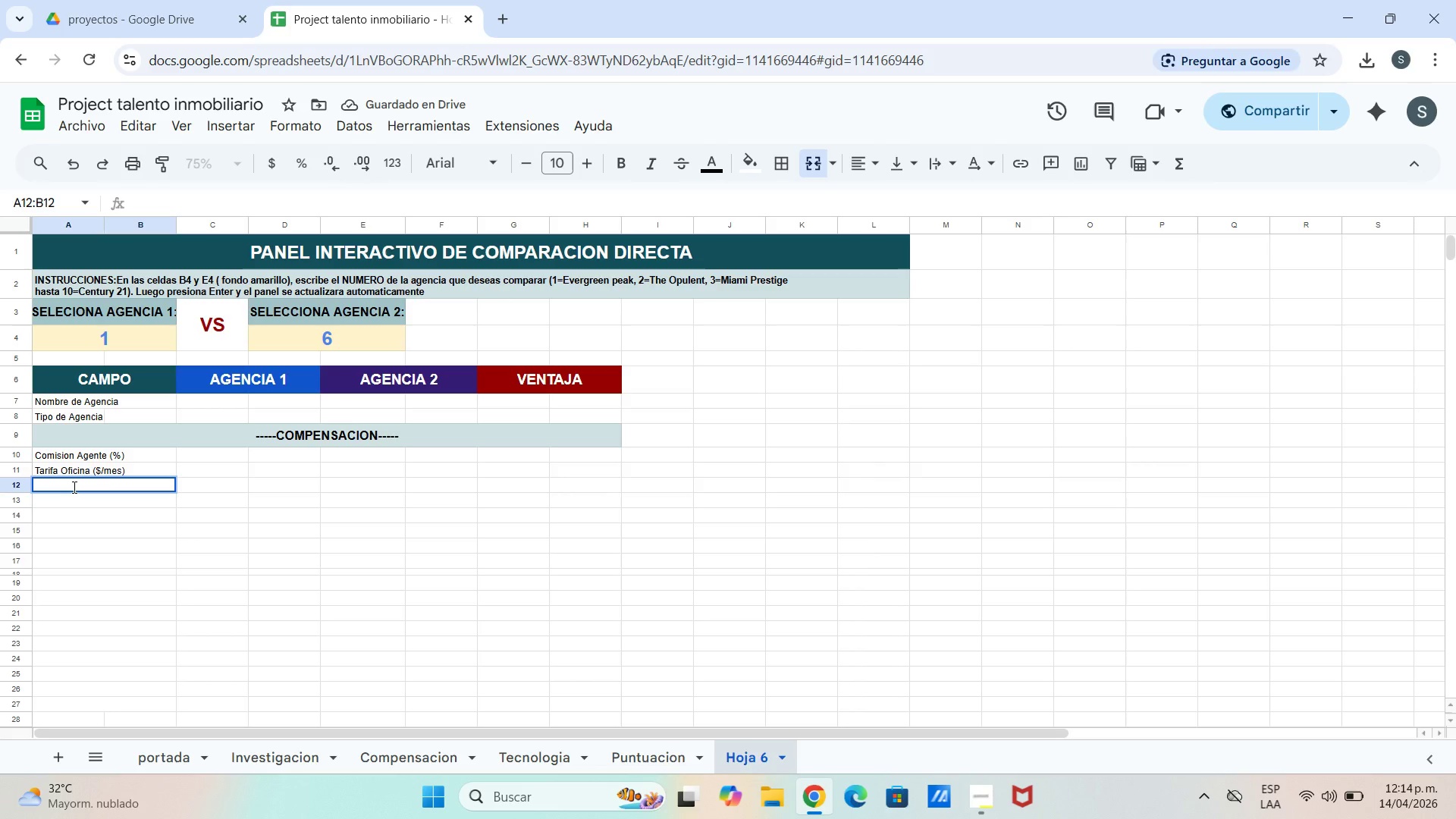 
type(Subsiido)
key(Backspace)
key(Backspace)
key(Backspace)
key(Backspace)
type(idio Marketing *$&mes()
 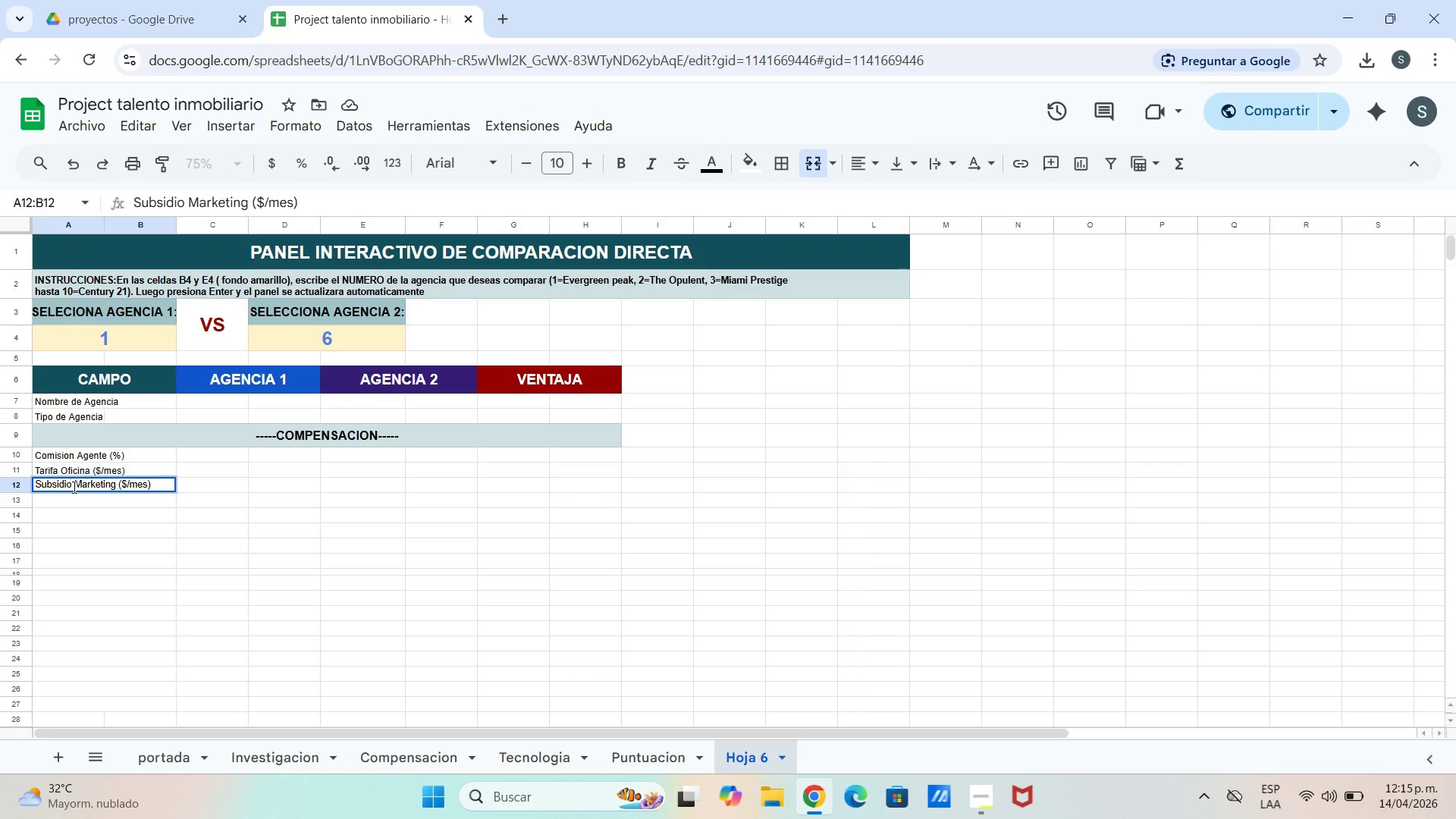 
key(Enter)
 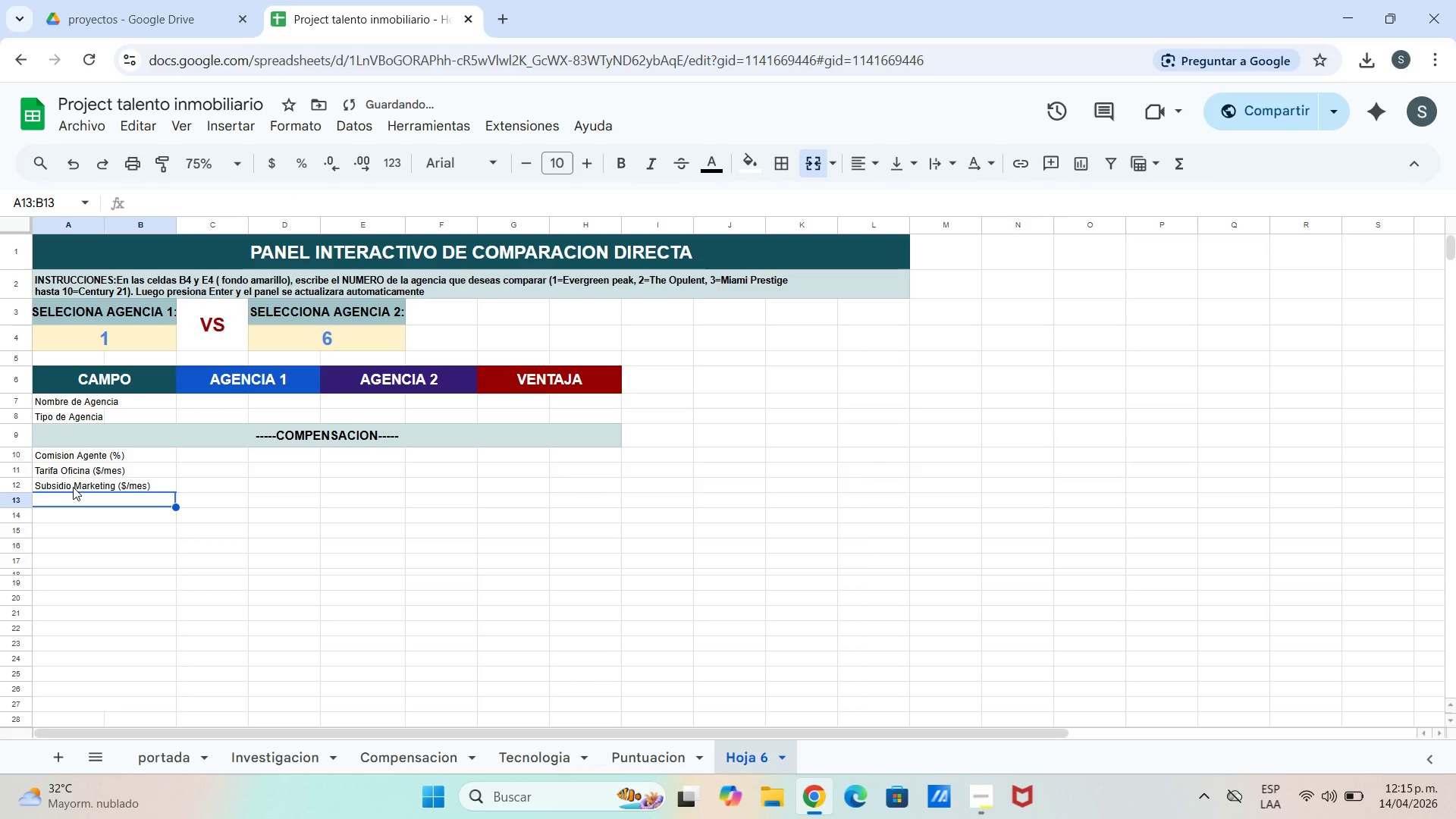 
key(Control+V)
 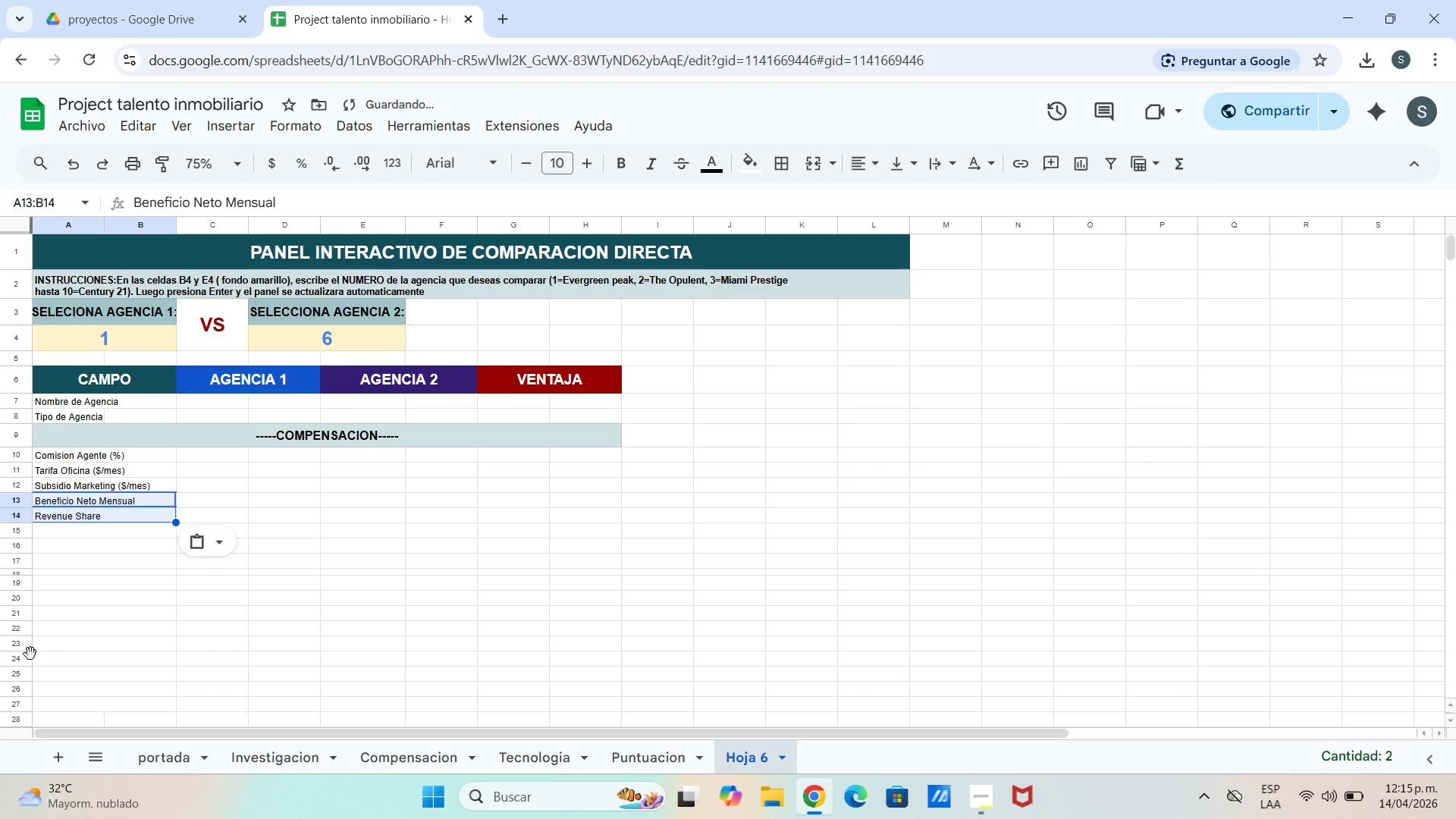 
left_click_drag(start_coordinate=[61, 617], to_coordinate=[64, 612])
 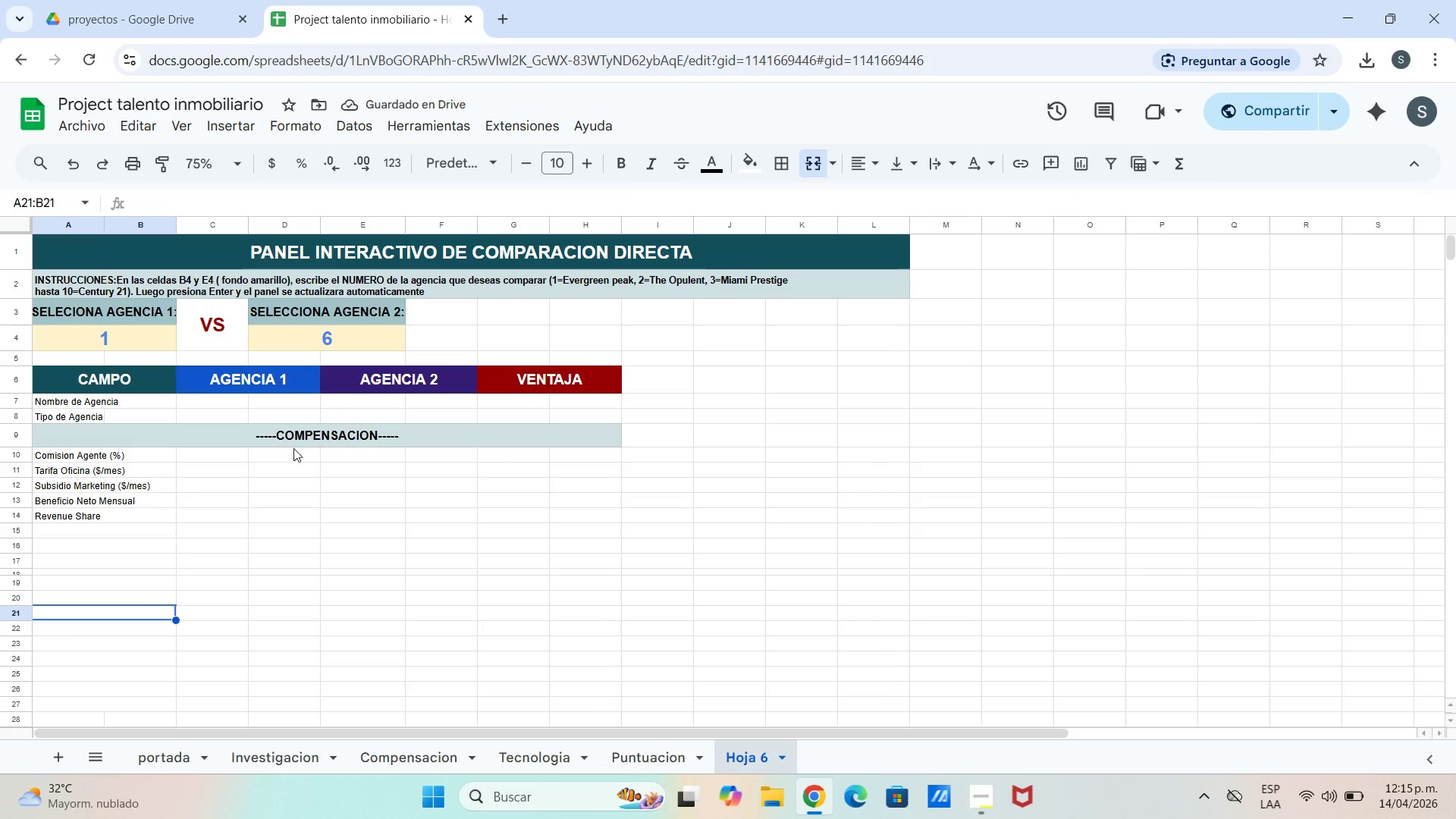 
left_click([132, 536])
 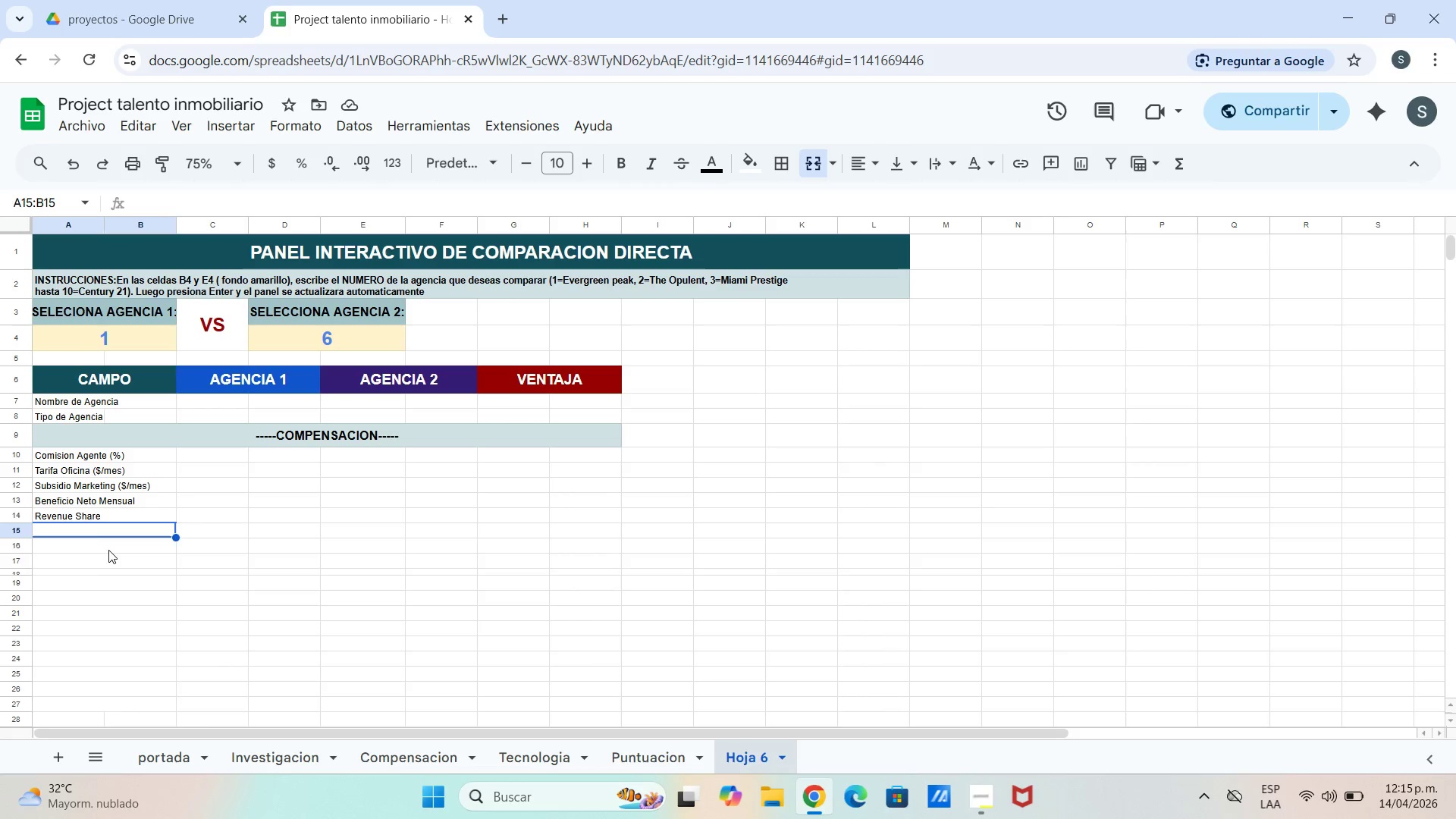 
left_click_drag(start_coordinate=[108, 533], to_coordinate=[576, 528])
 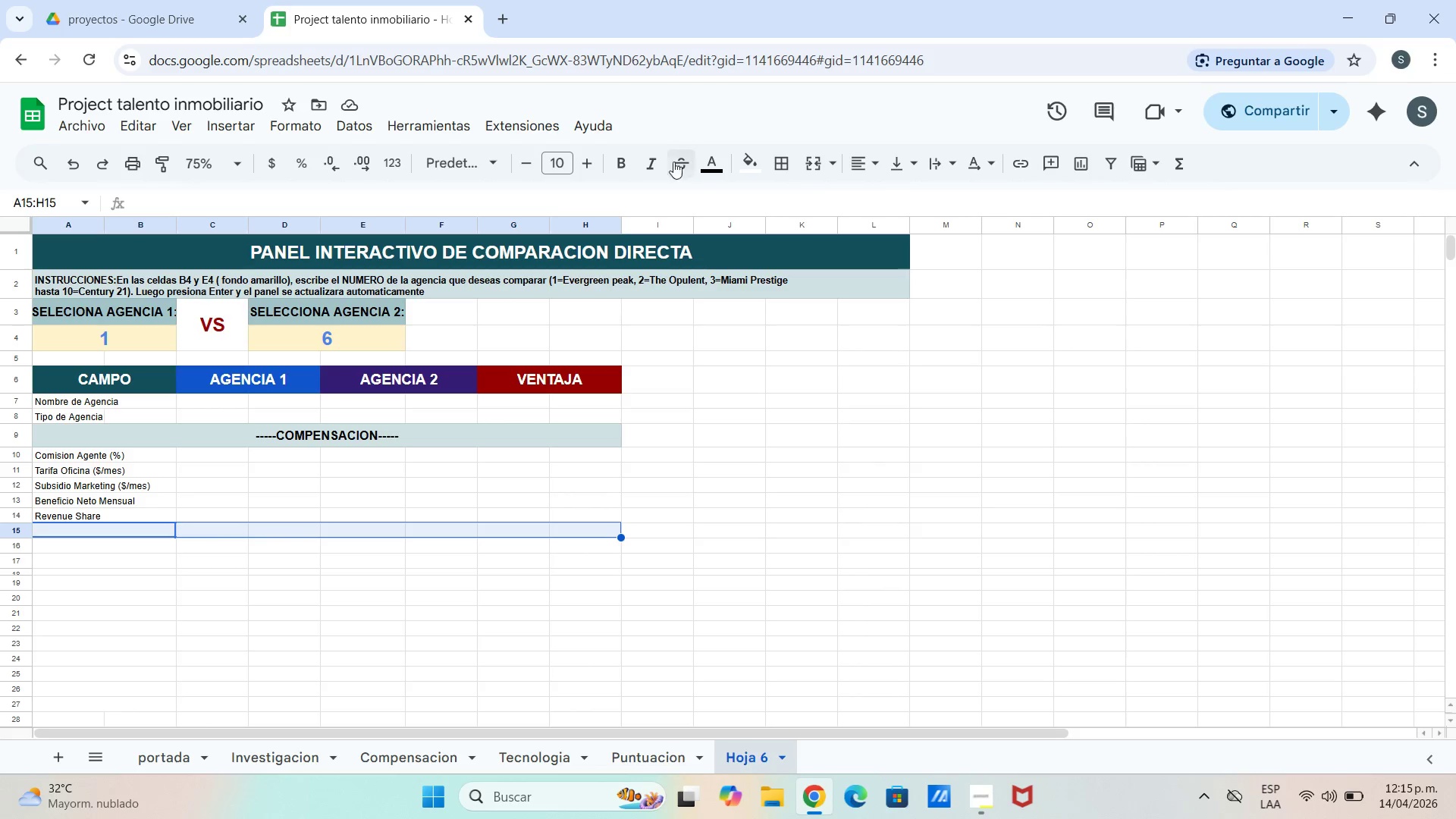 
mouse_move([769, 152])
 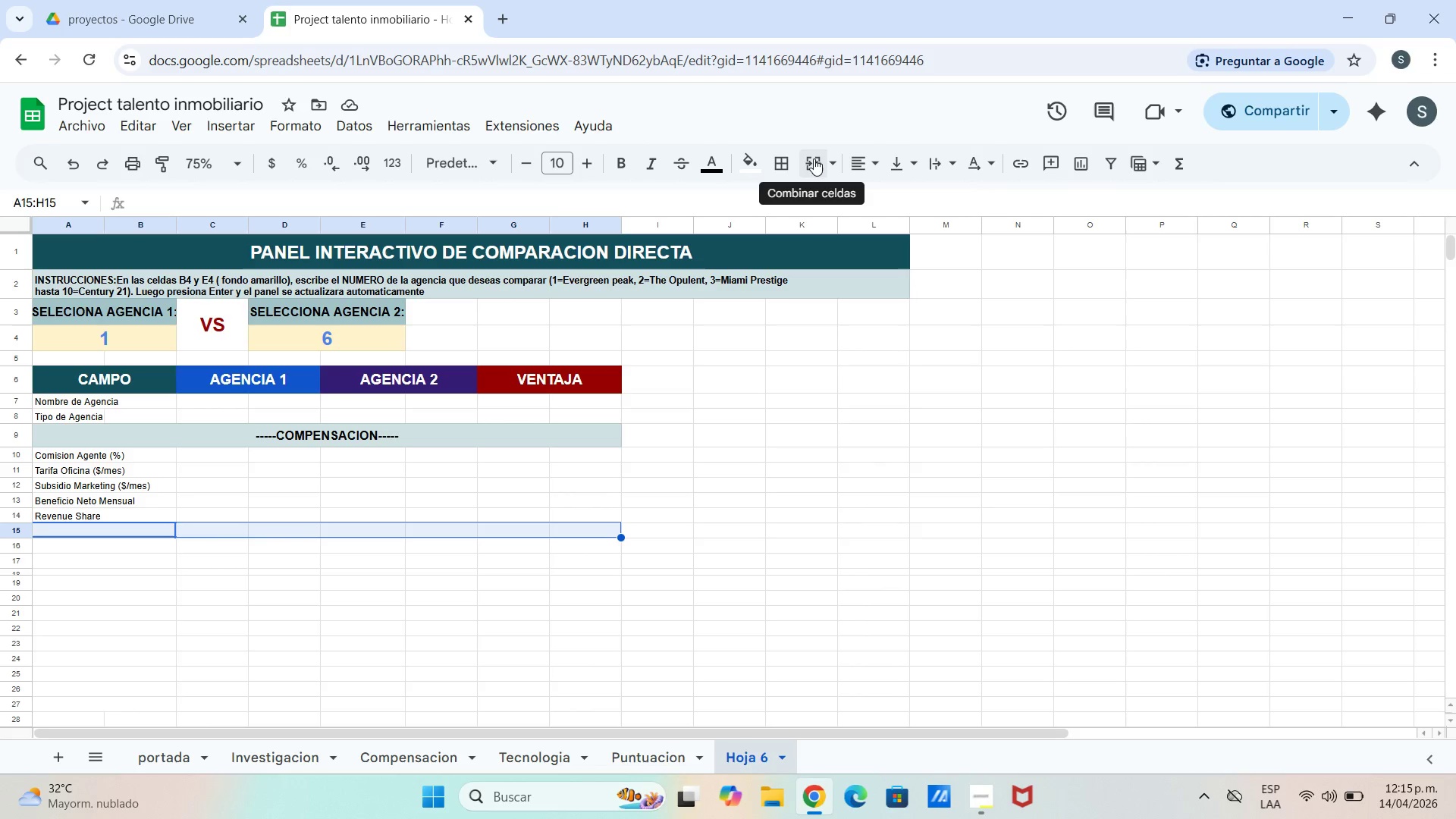 
left_click([811, 159])
 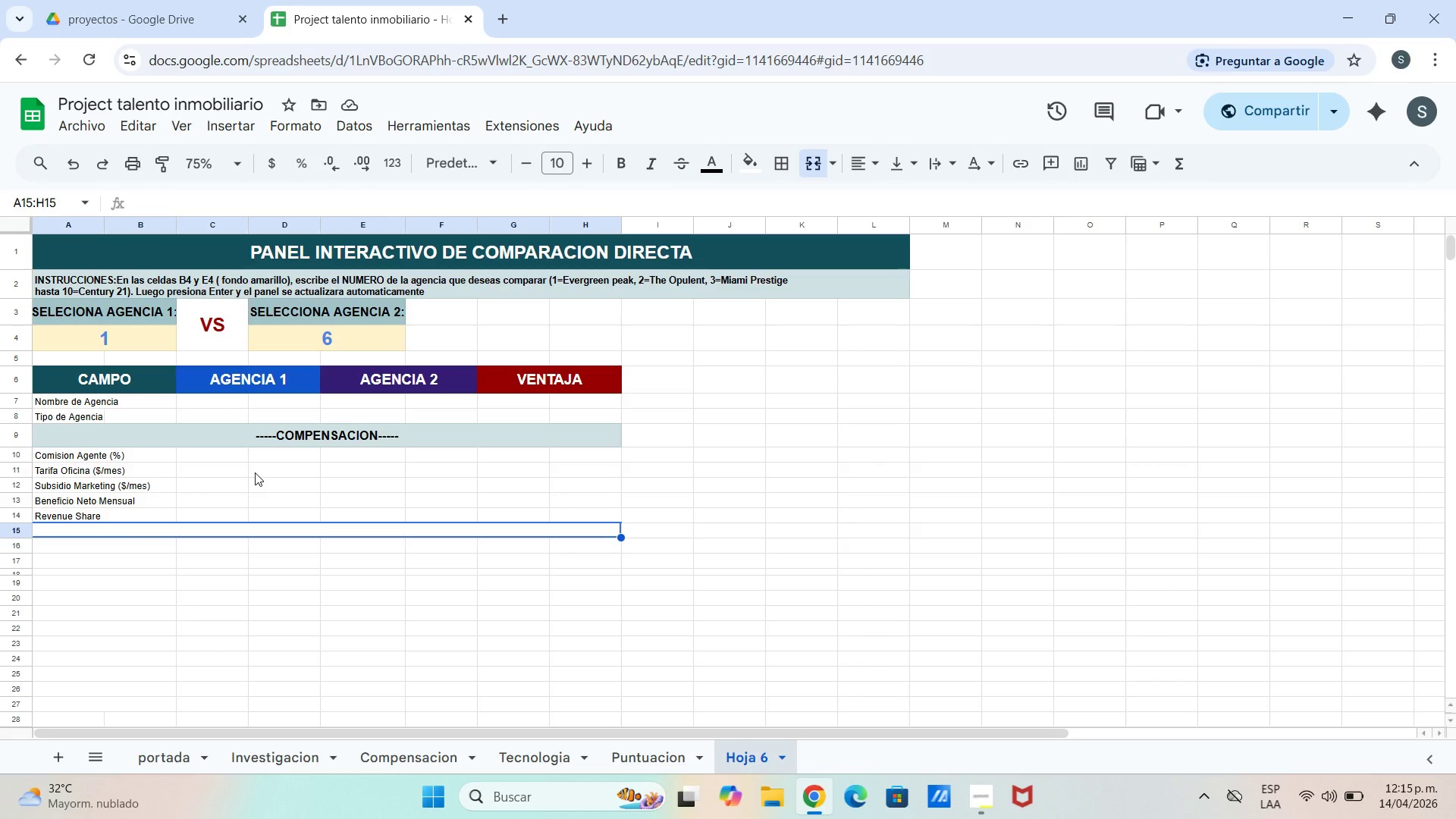 
wait(19.03)
 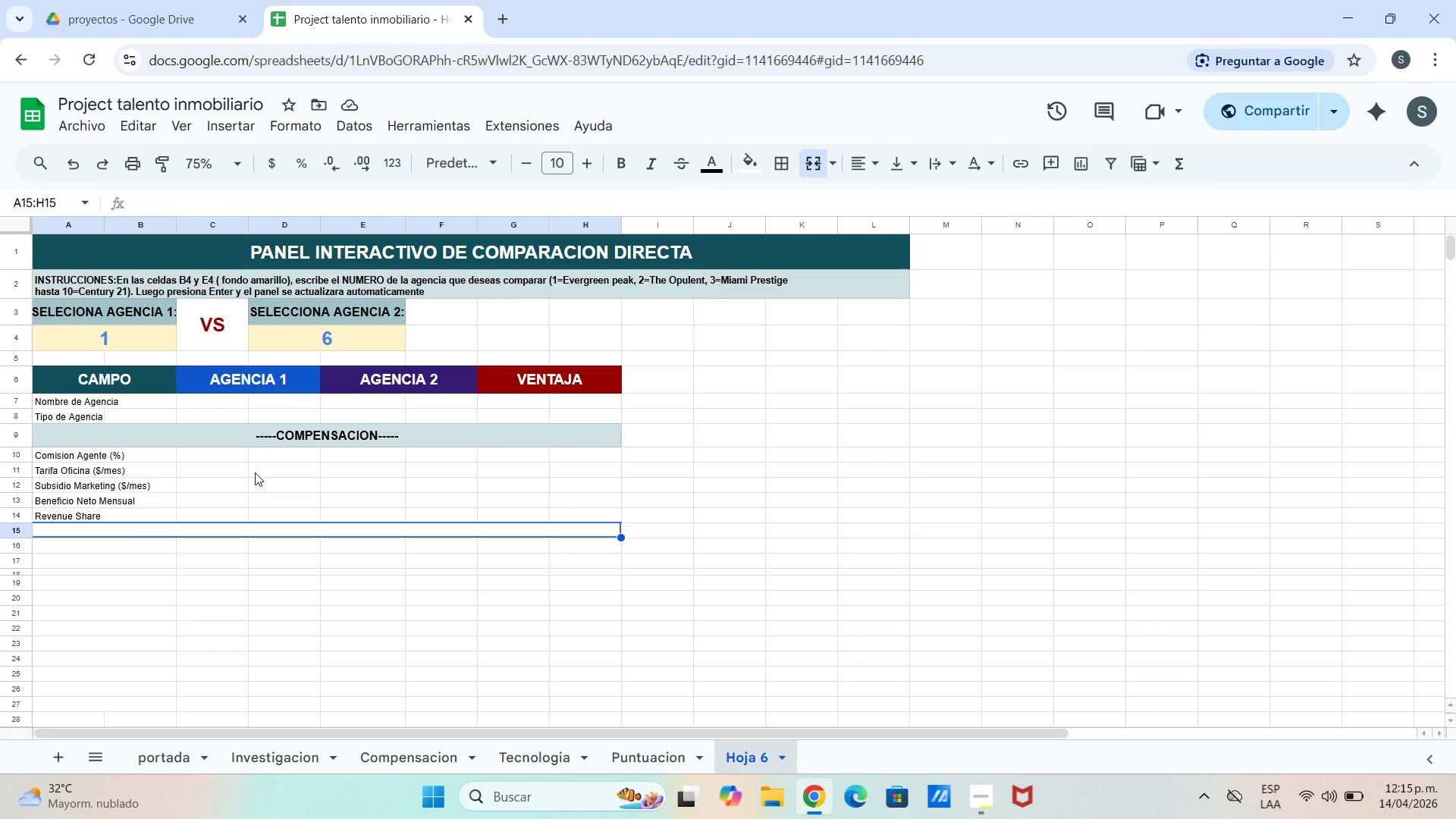 
left_click_drag(start_coordinate=[210, 397], to_coordinate=[218, 397])
 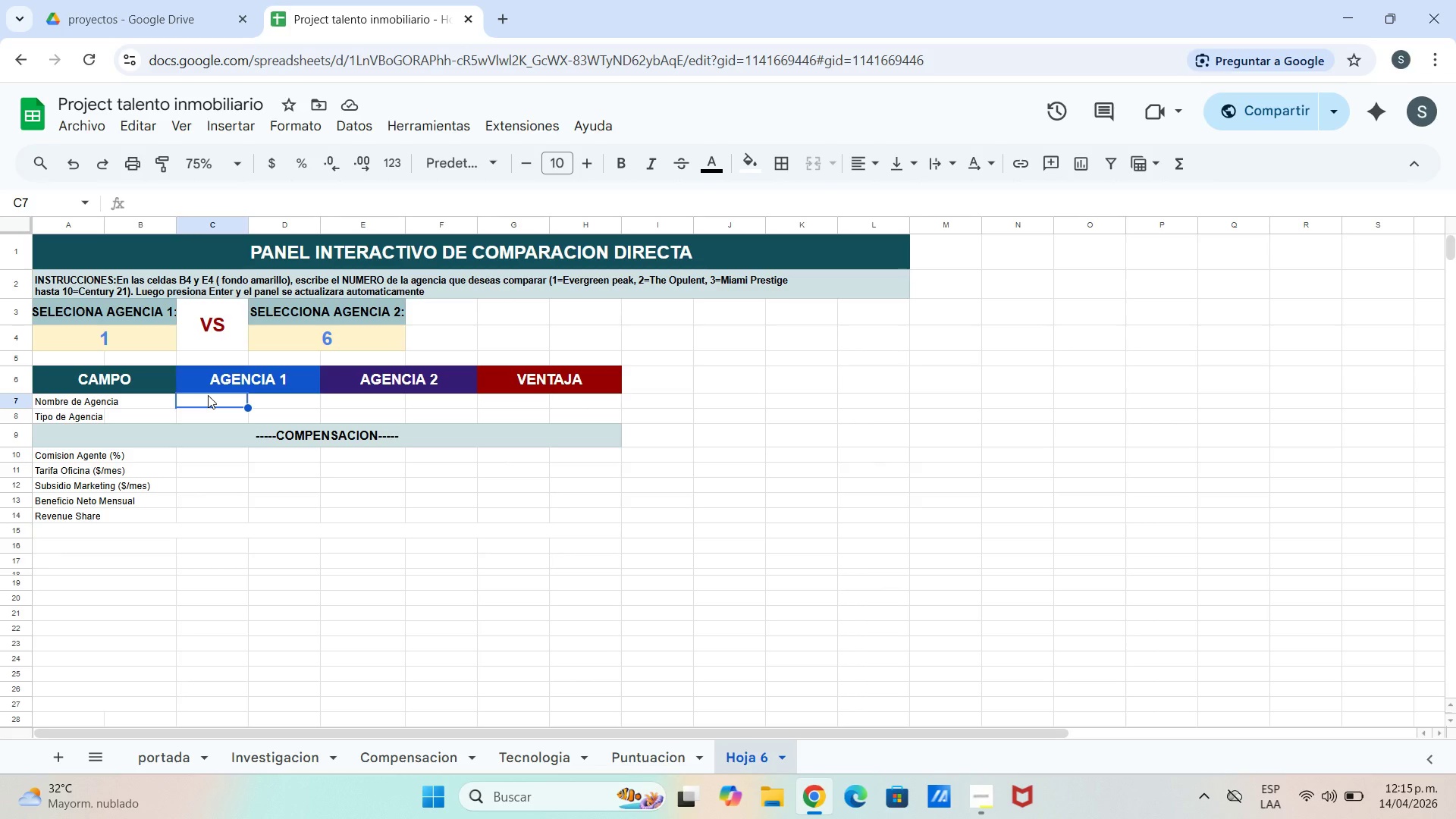 
left_click_drag(start_coordinate=[208, 395], to_coordinate=[266, 413])
 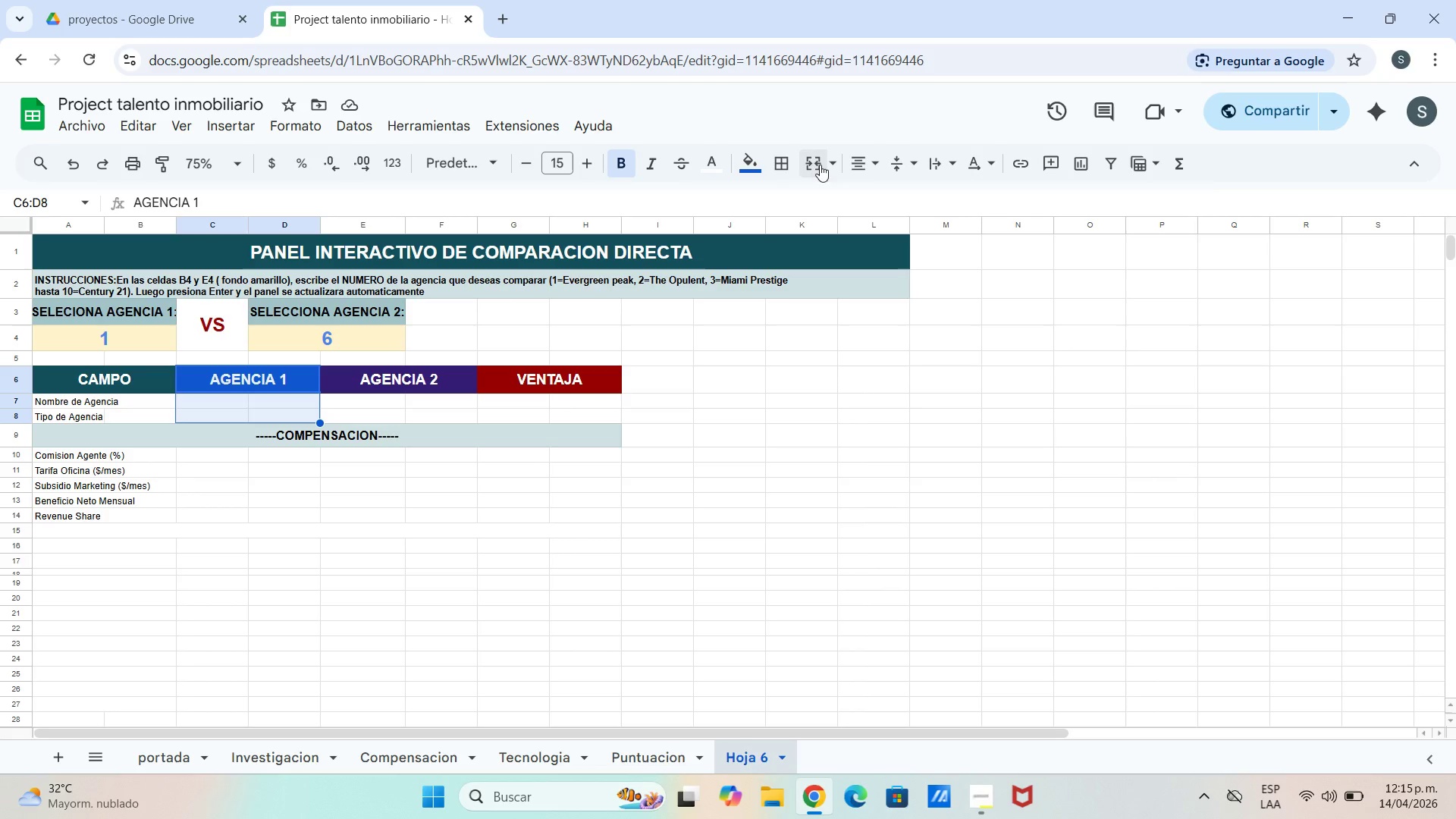 
left_click([835, 159])
 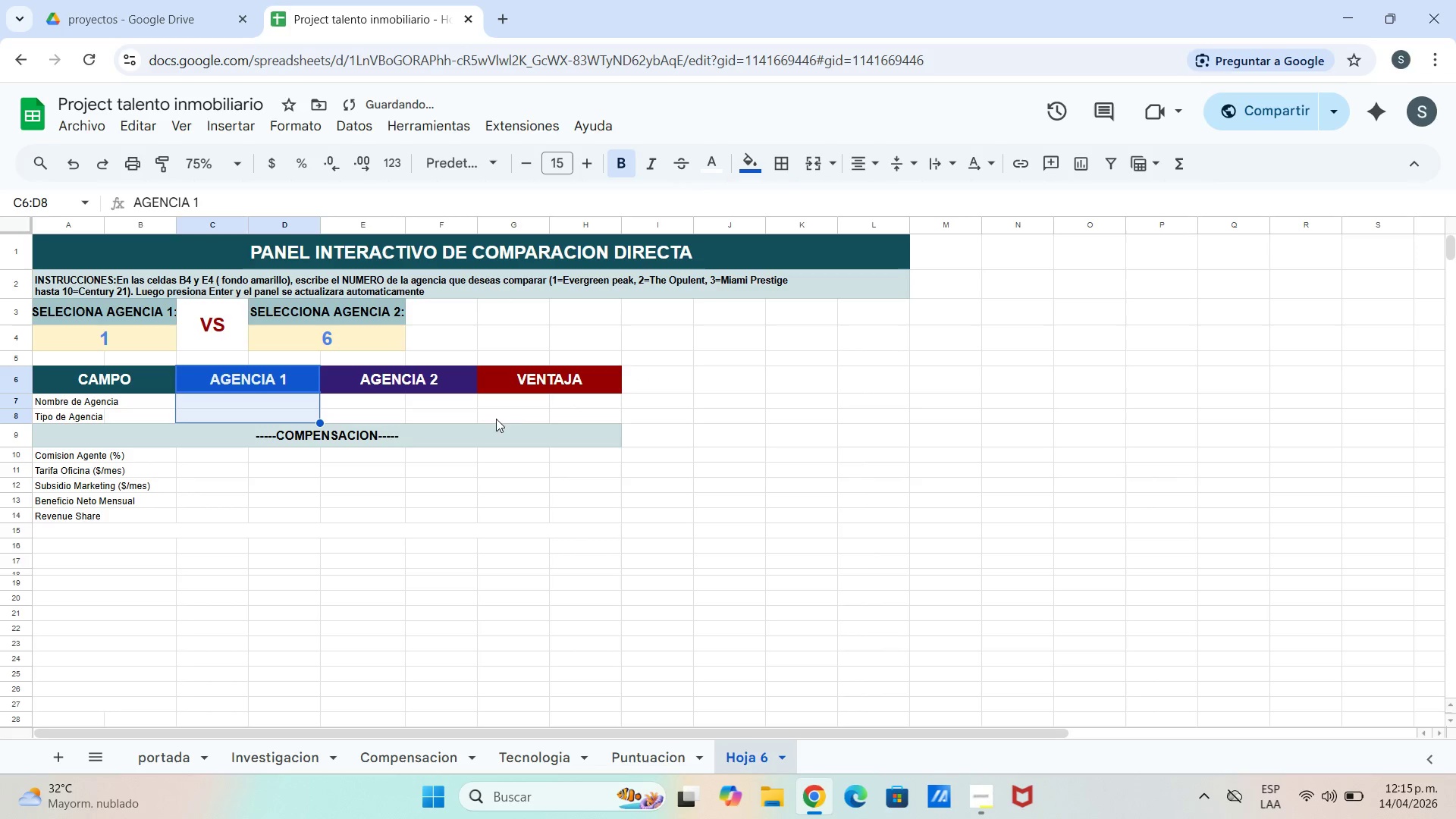 
left_click_drag(start_coordinate=[422, 476], to_coordinate=[408, 460])
 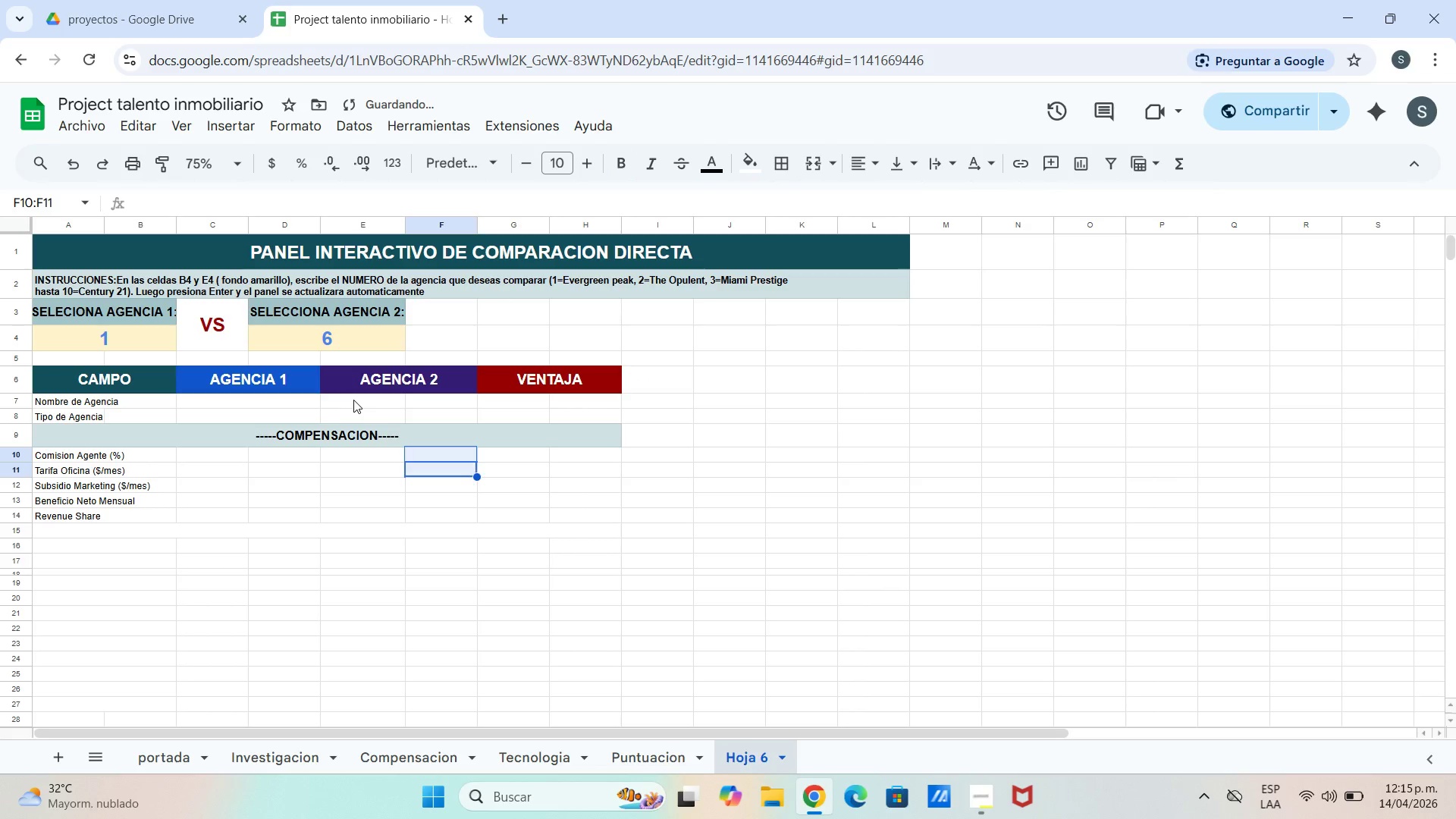 
left_click_drag(start_coordinate=[353, 400], to_coordinate=[565, 417])
 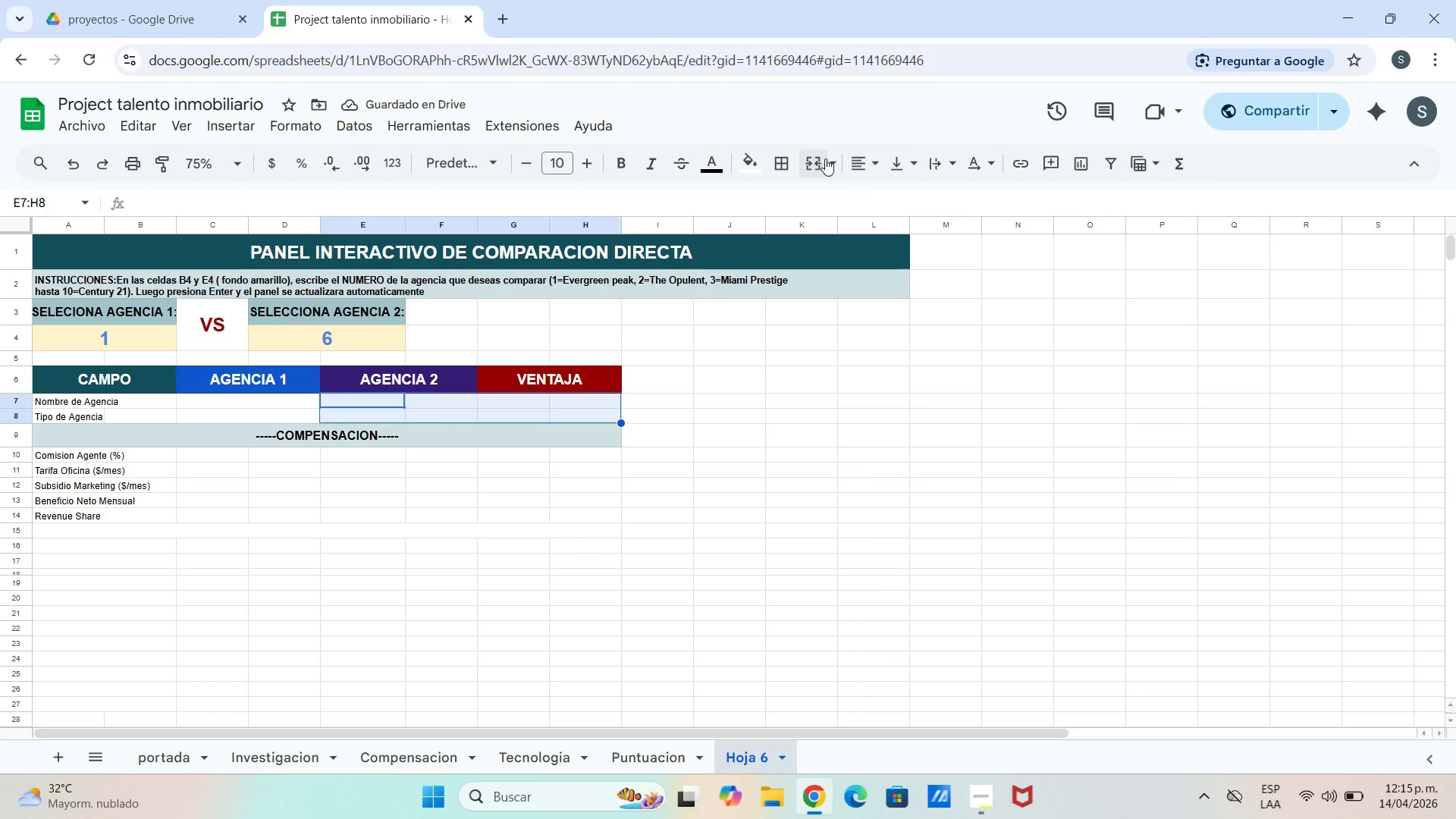 
left_click([834, 158])
 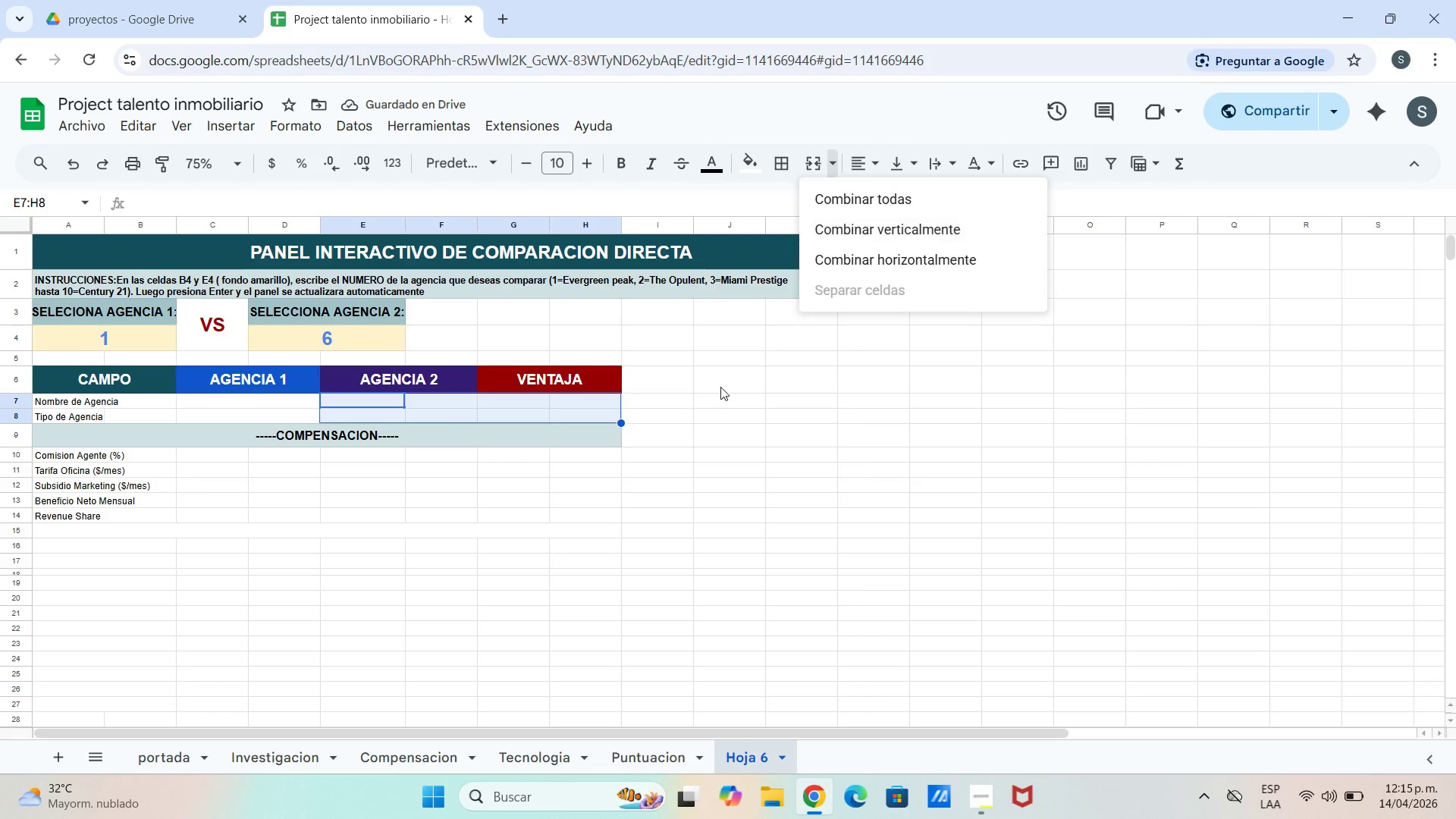 
left_click_drag(start_coordinate=[673, 442], to_coordinate=[645, 442])
 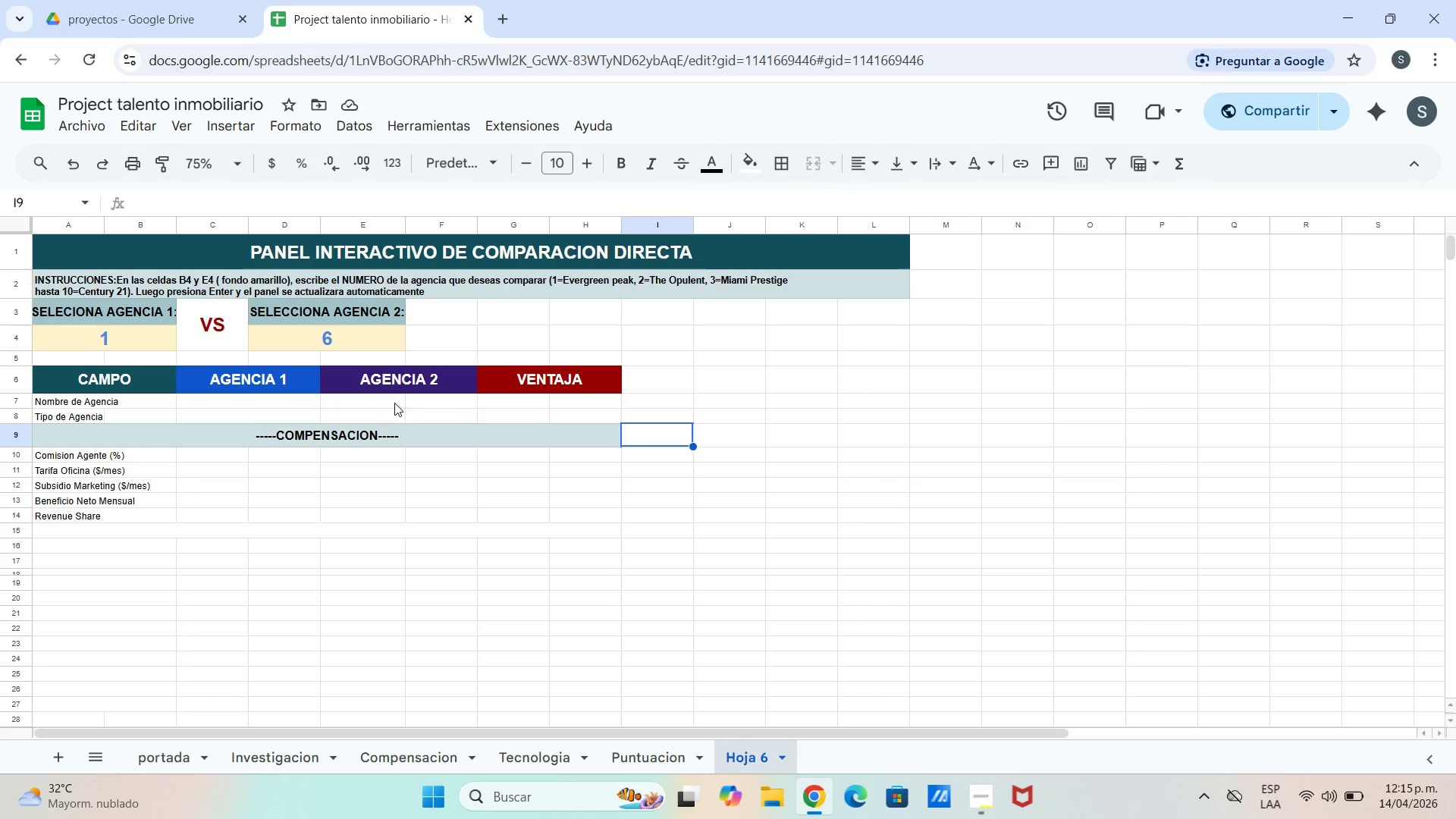 
left_click_drag(start_coordinate=[387, 397], to_coordinate=[449, 417])
 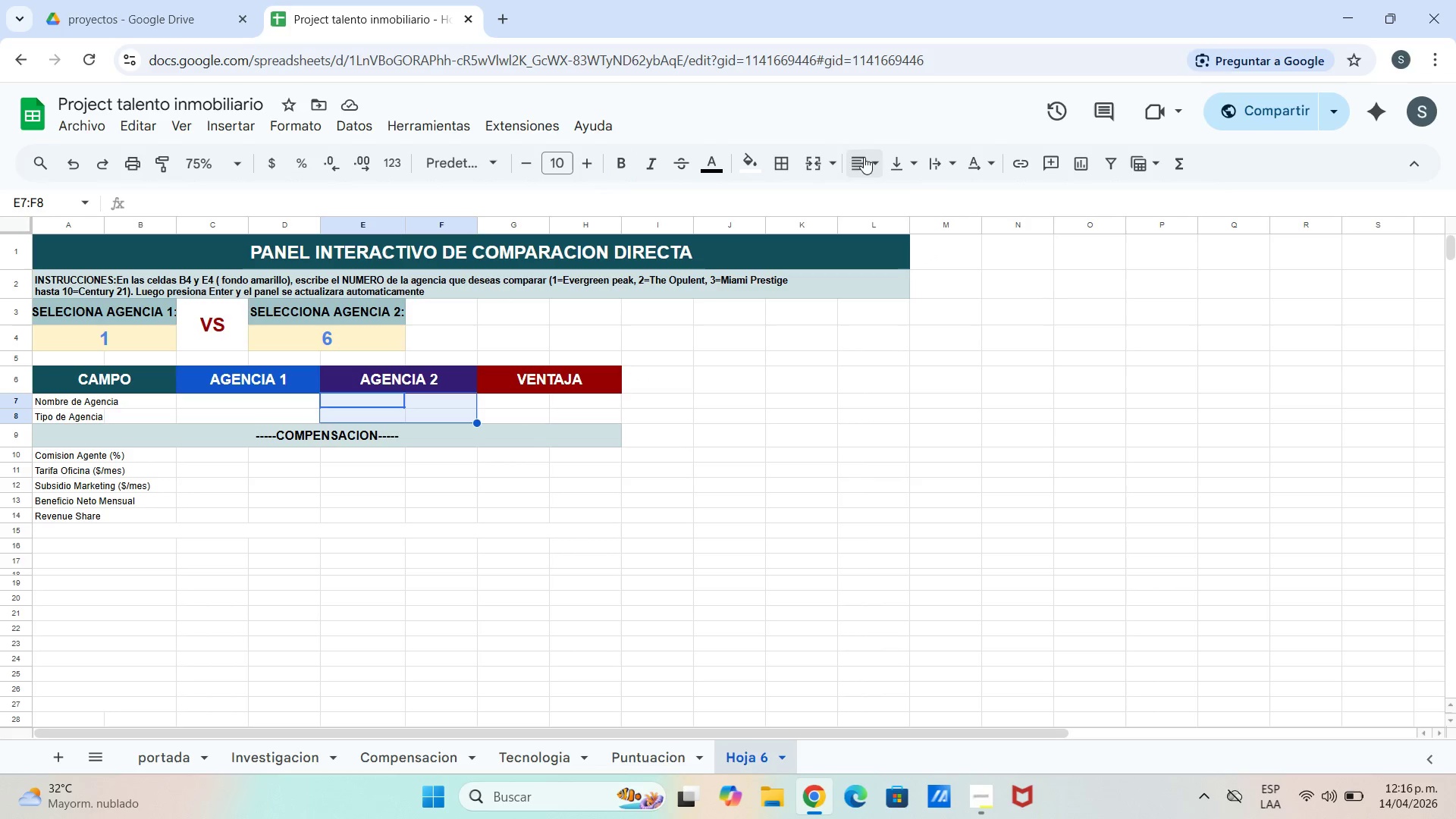 
left_click([837, 157])
 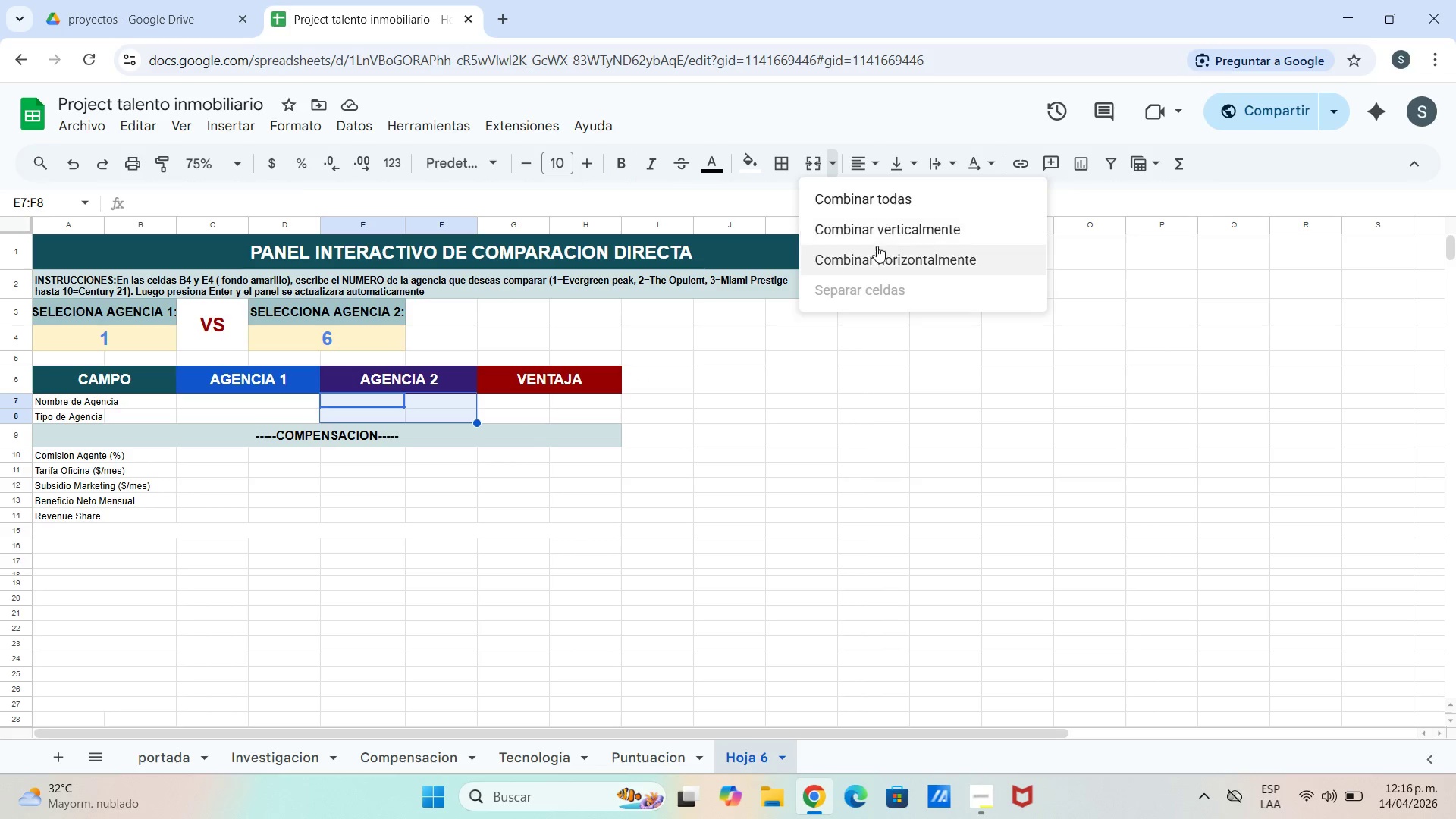 
left_click_drag(start_coordinate=[877, 254], to_coordinate=[857, 255])
 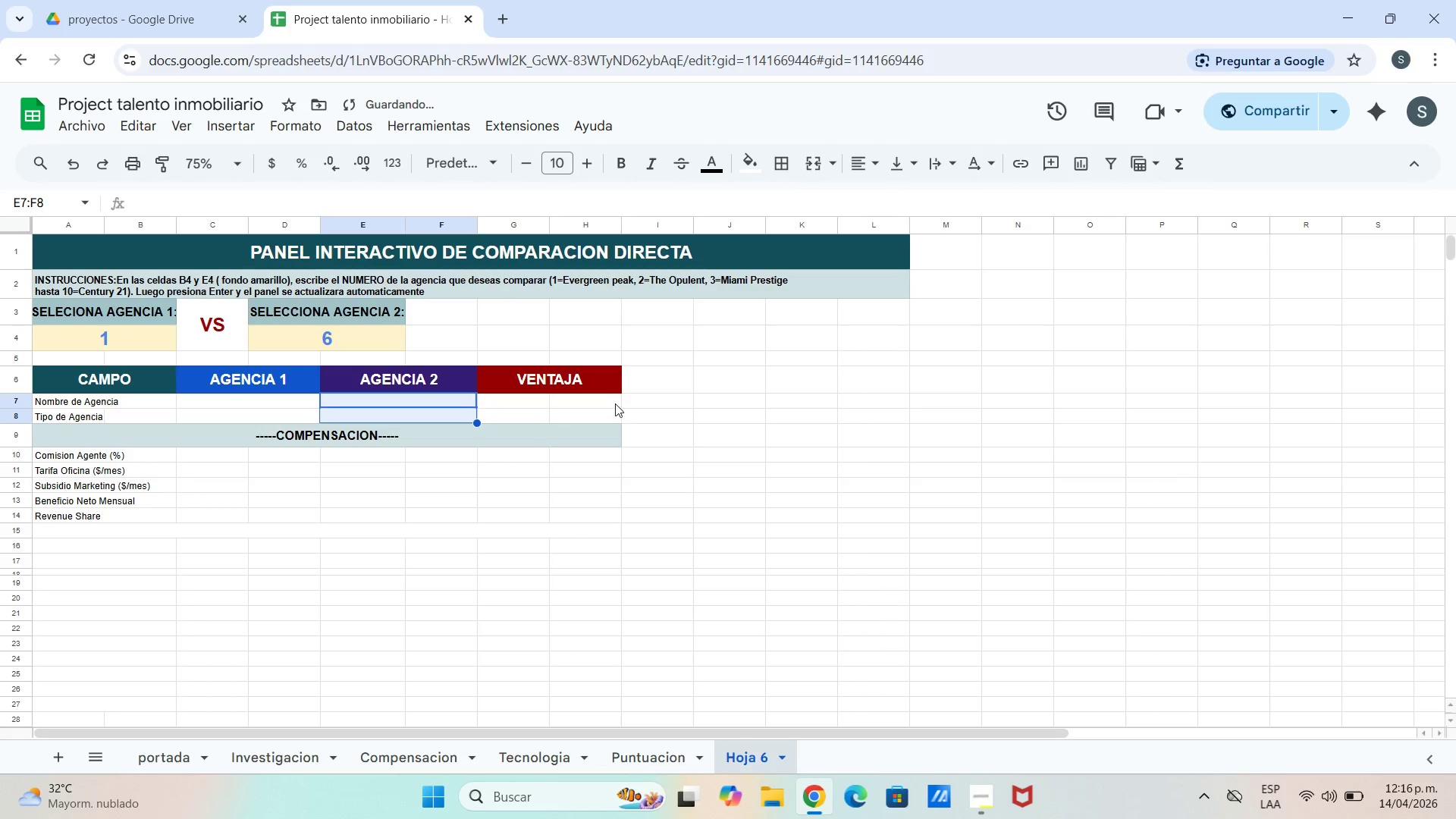 
left_click_drag(start_coordinate=[615, 406], to_coordinate=[608, 406])
 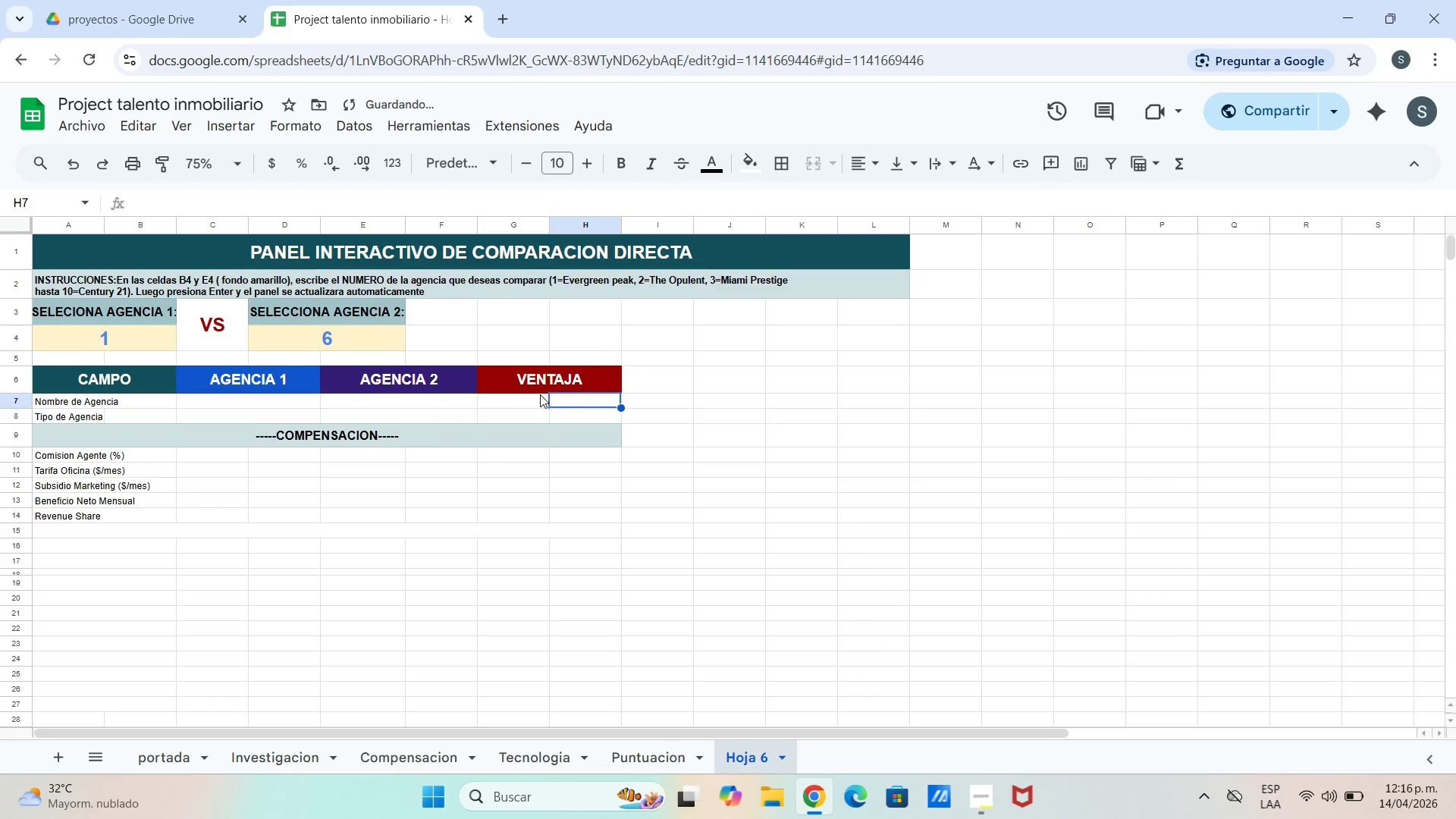 
left_click_drag(start_coordinate=[540, 394], to_coordinate=[576, 413])
 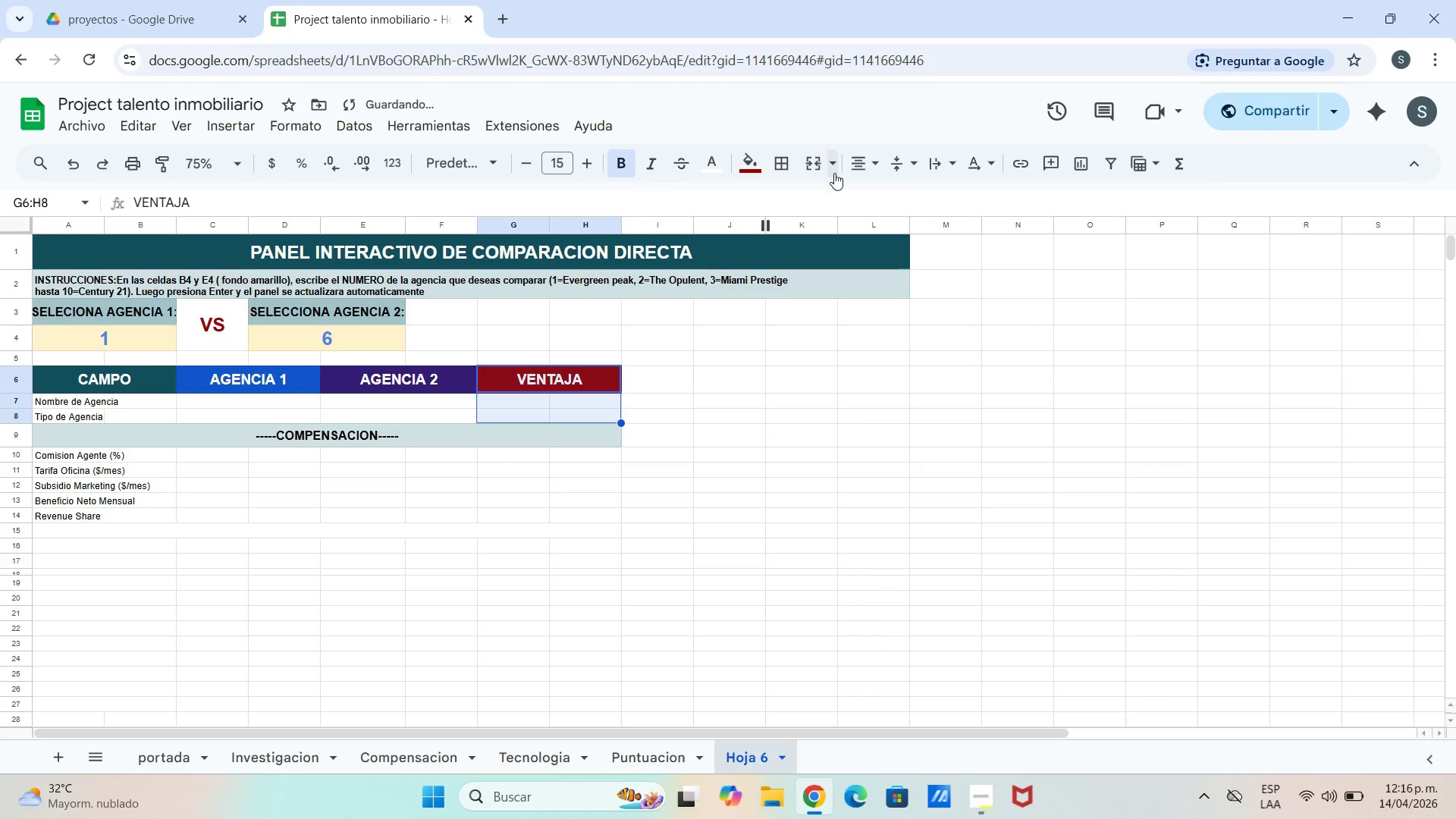 
left_click([836, 172])
 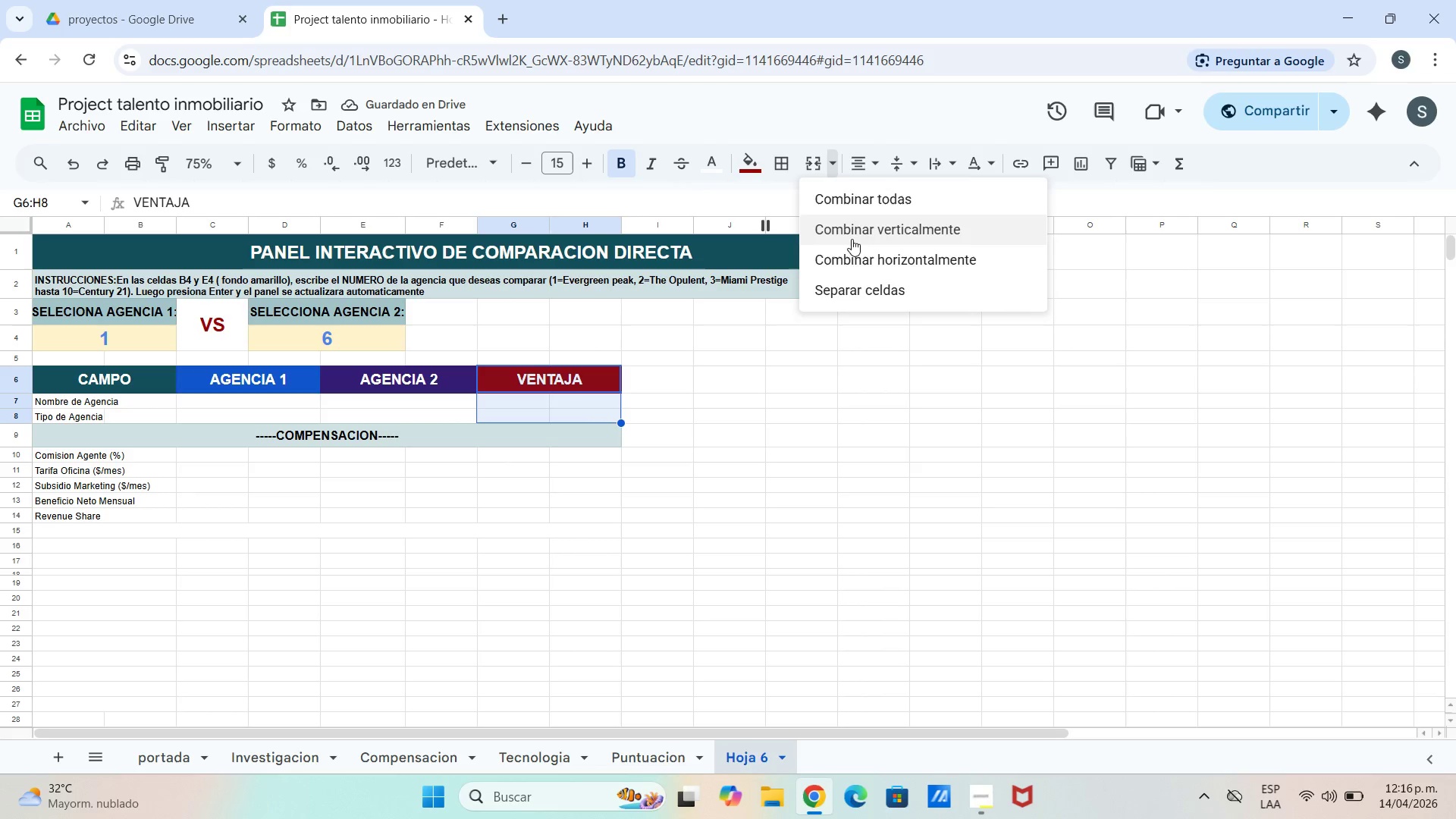 
left_click([852, 259])
 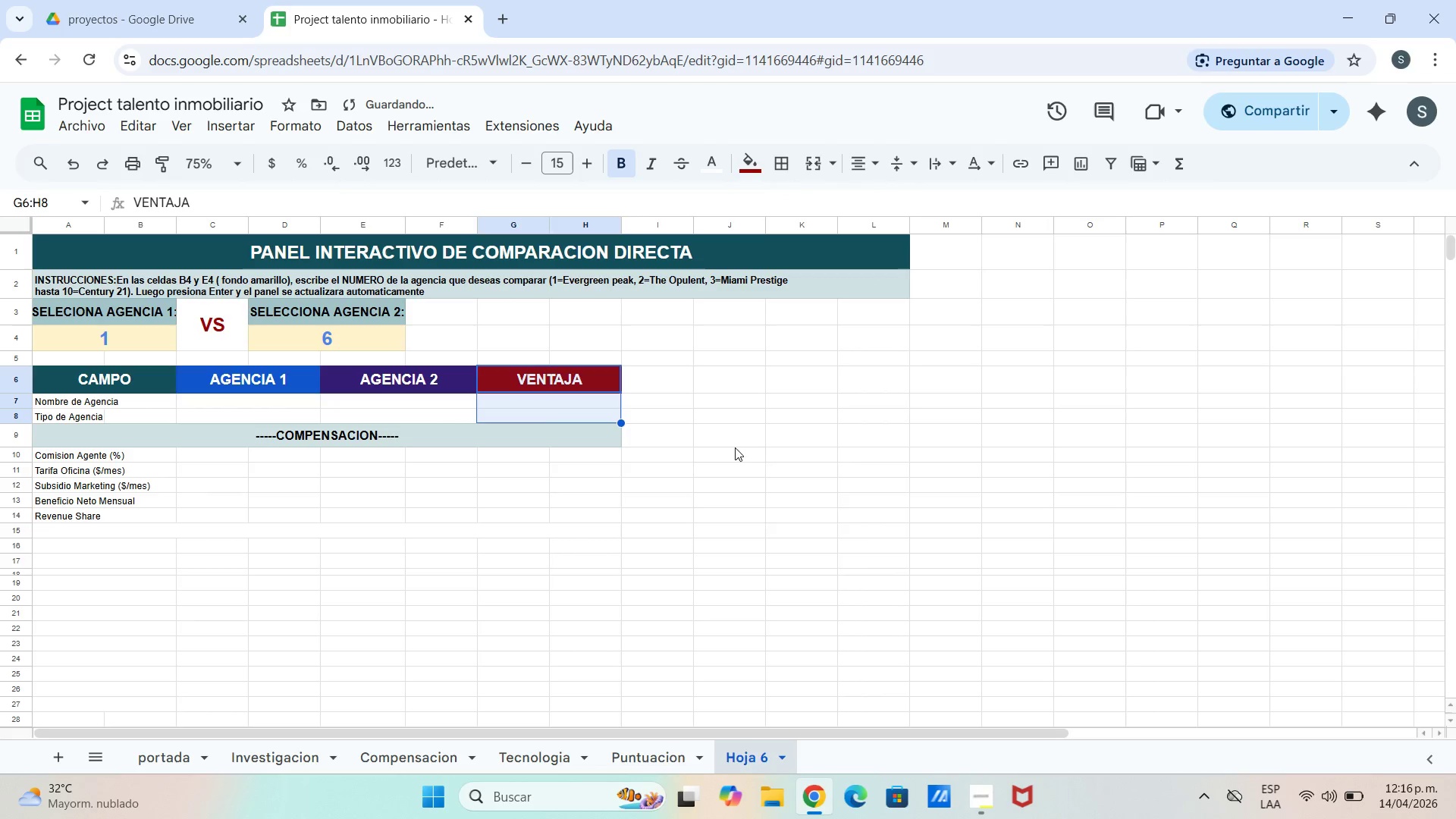 
left_click_drag(start_coordinate=[717, 518], to_coordinate=[682, 510])
 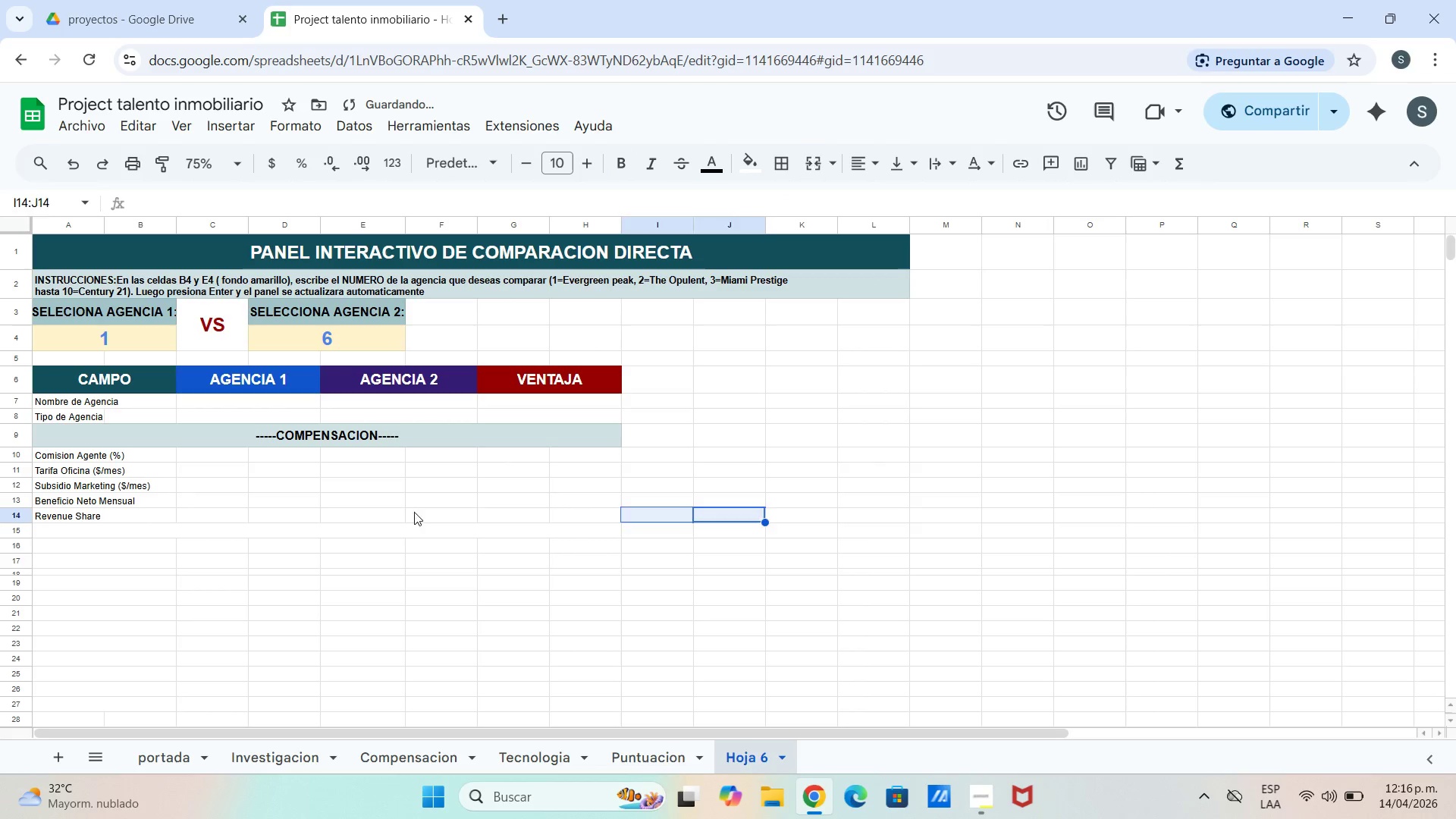 
left_click_drag(start_coordinate=[414, 512], to_coordinate=[403, 504])
 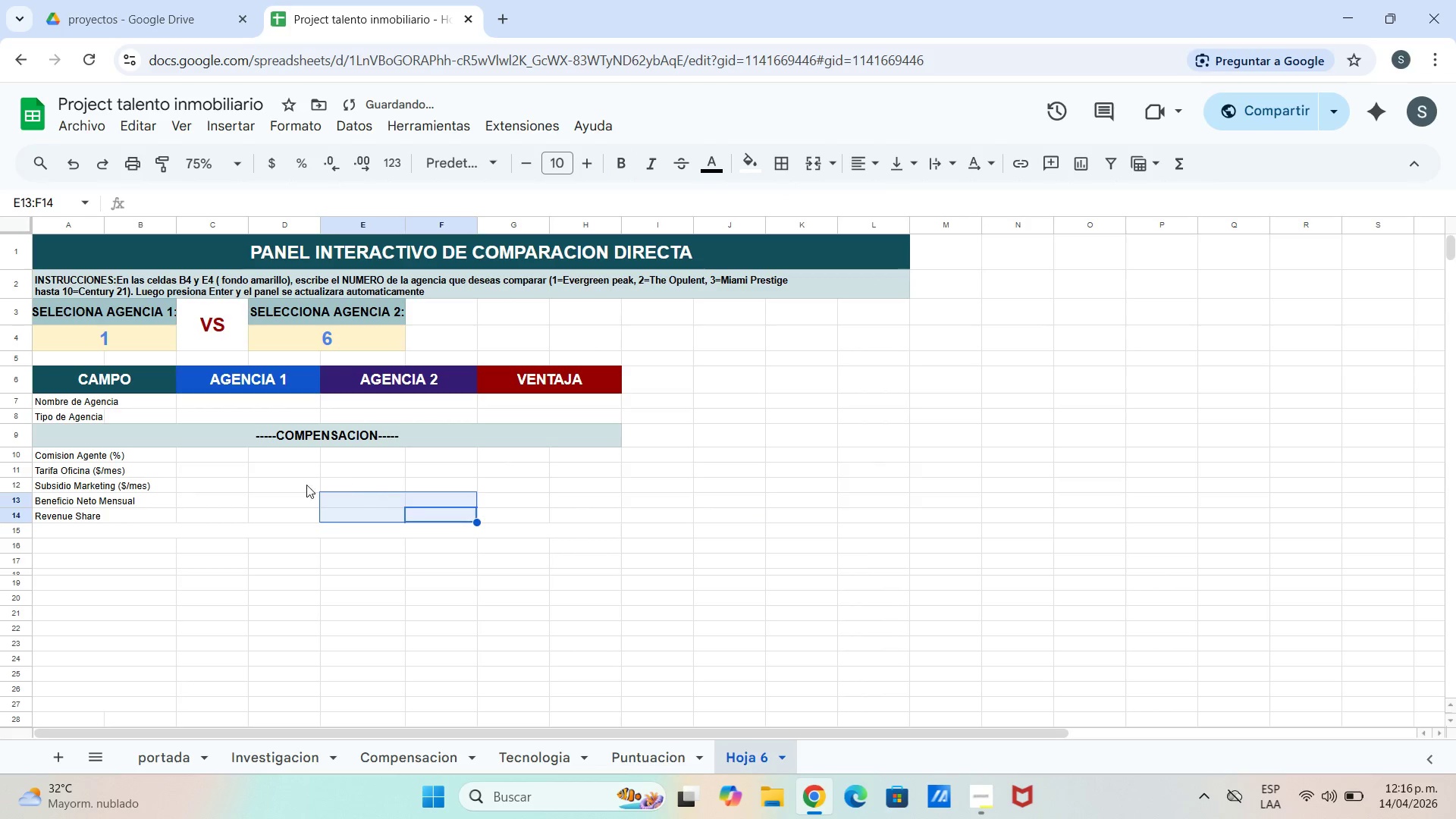 
left_click_drag(start_coordinate=[296, 485], to_coordinate=[278, 485])
 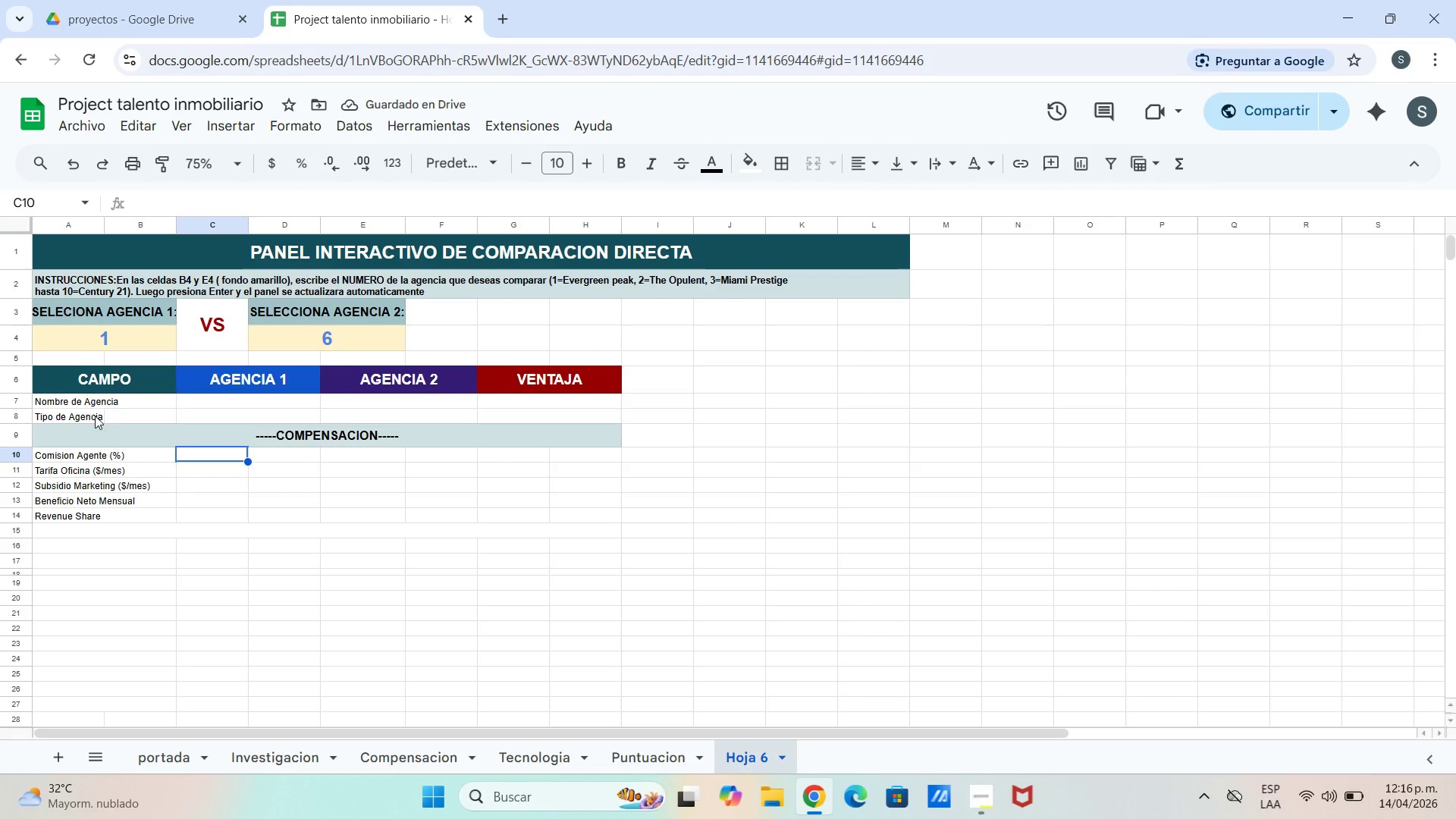 
scroll: coordinate [693, 526], scroll_direction: up, amount: 4.0
 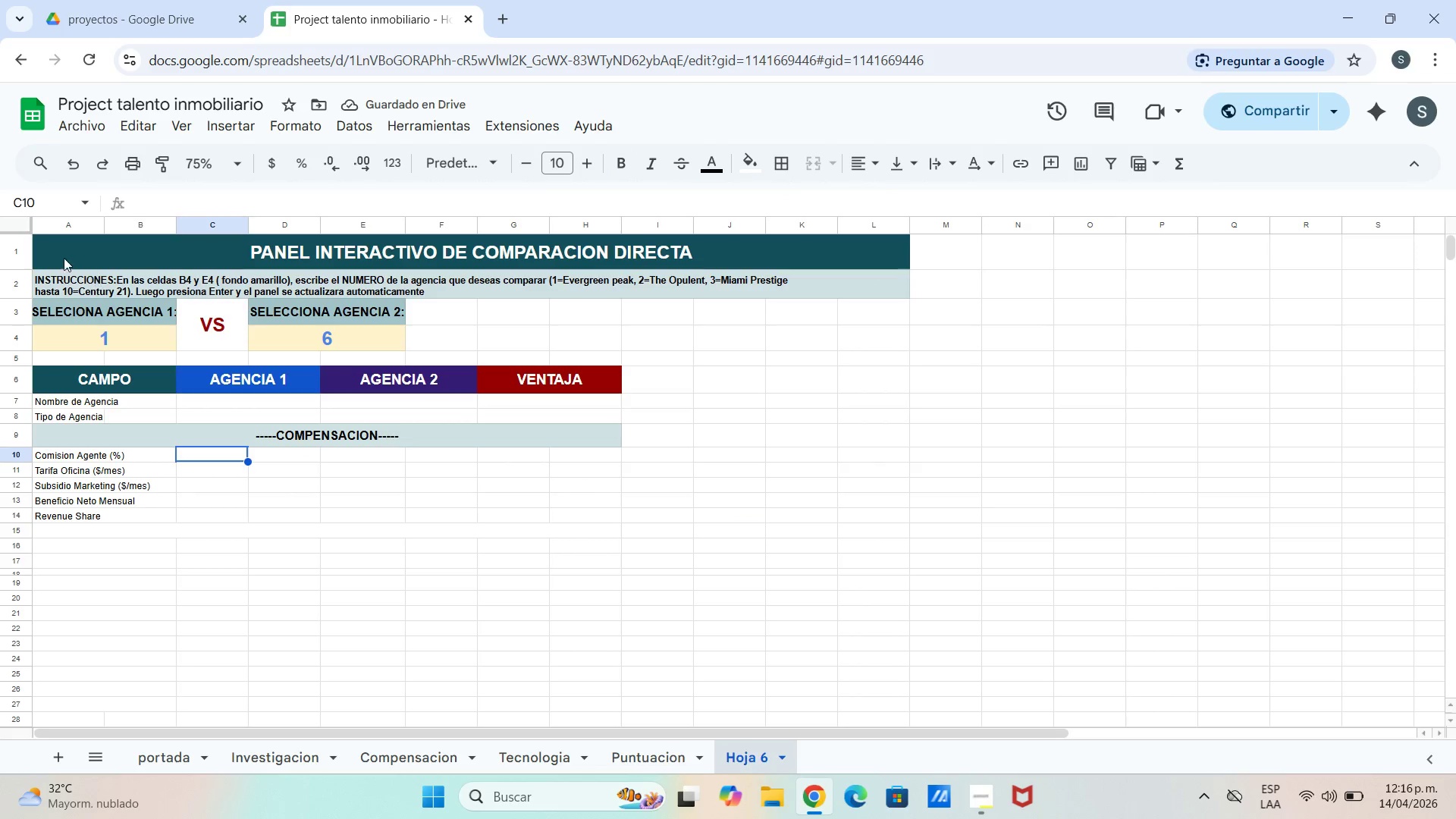 
left_click_drag(start_coordinate=[49, 247], to_coordinate=[770, 322])
 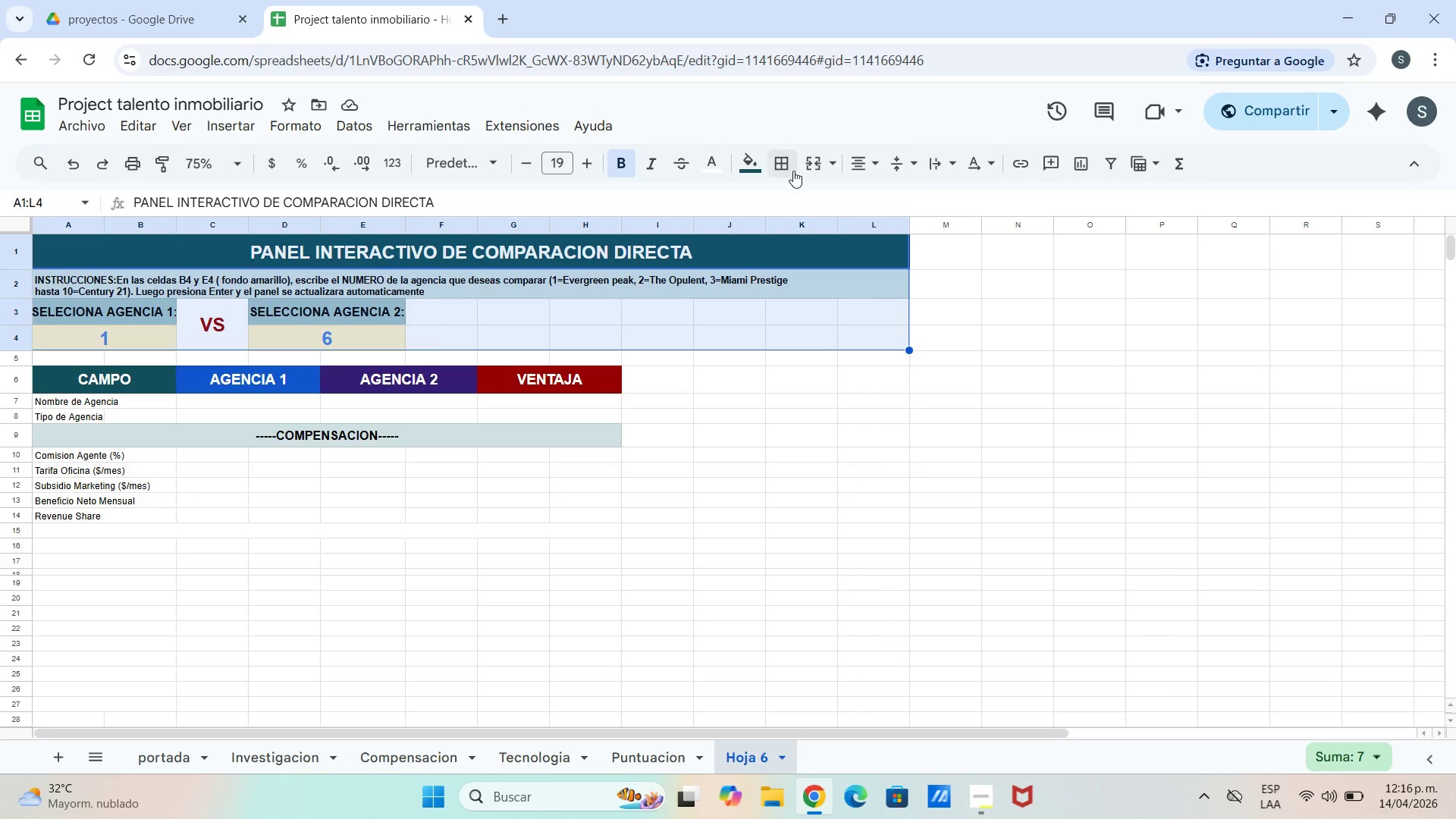 
left_click([783, 171])
 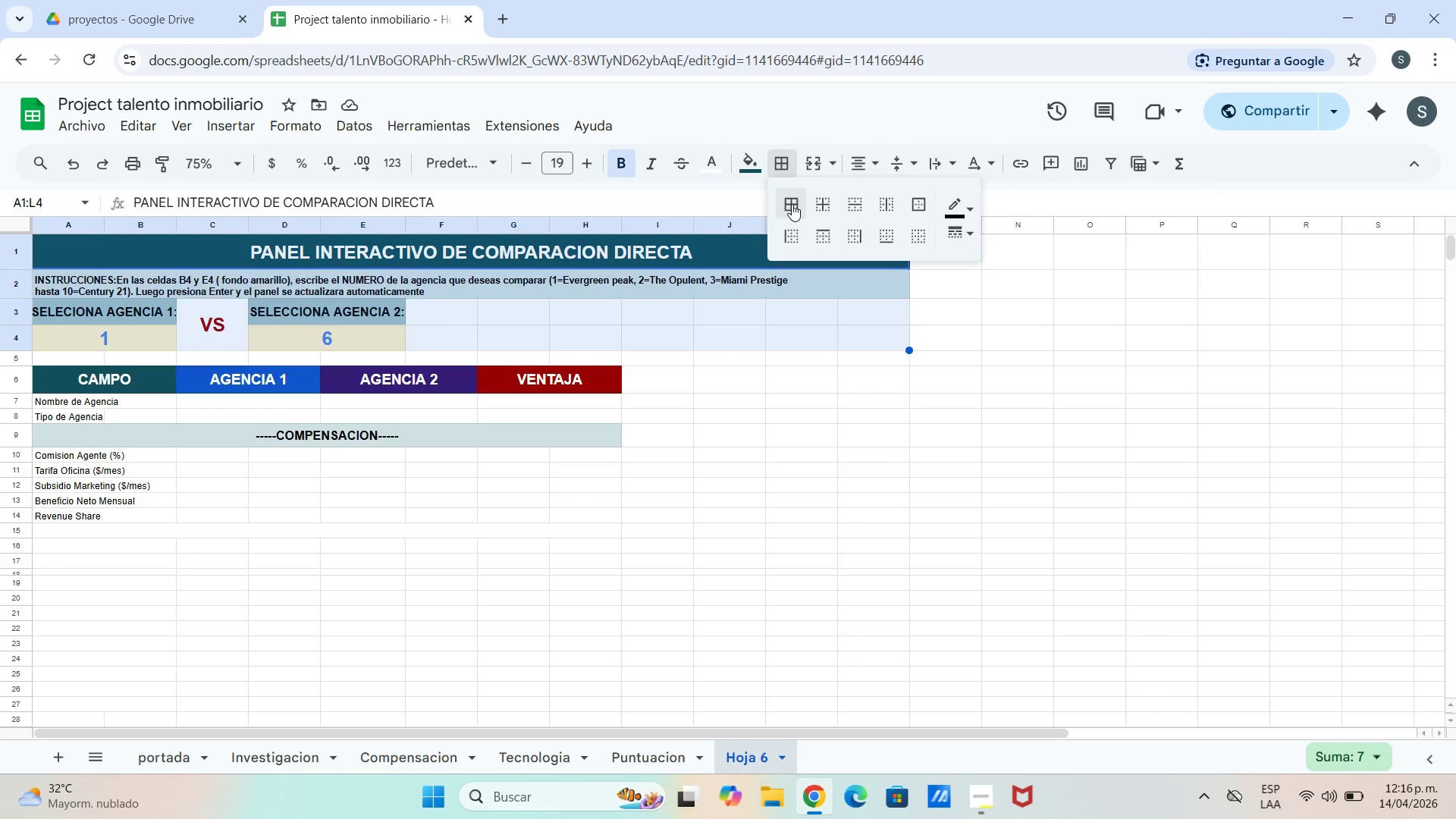 
double_click([808, 447])
 